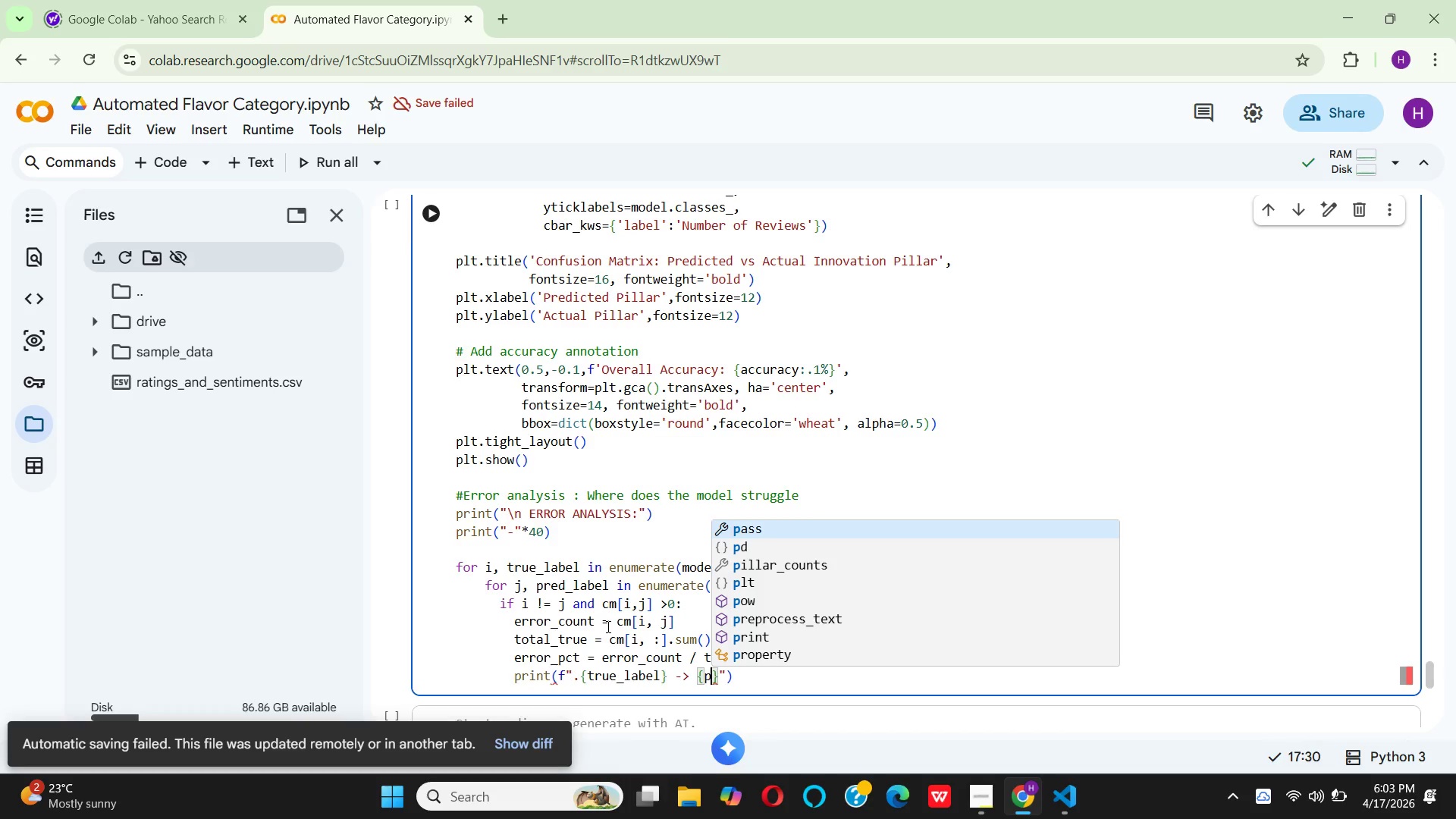 
type(red_label)
 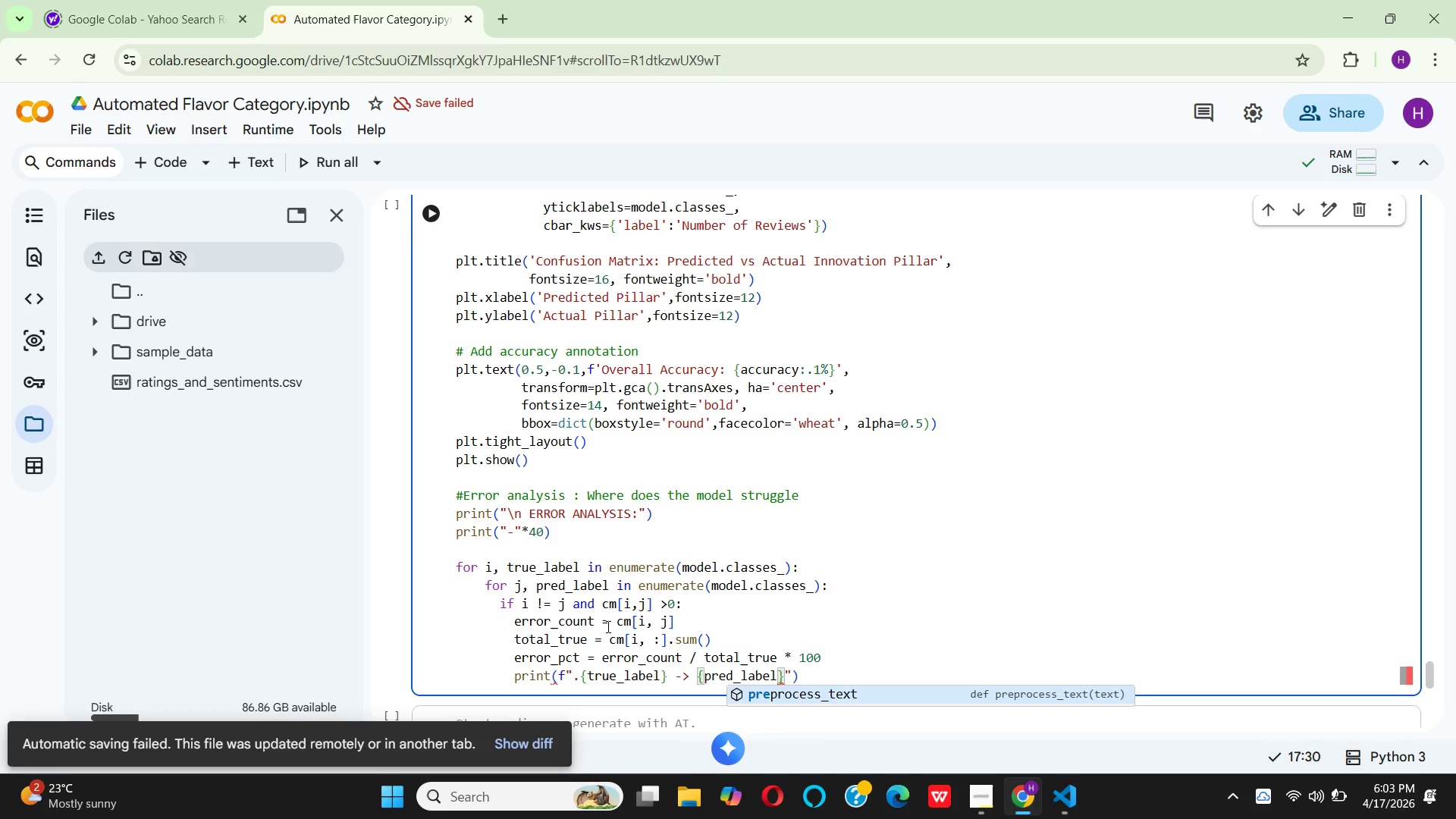 
key(ArrowRight)
 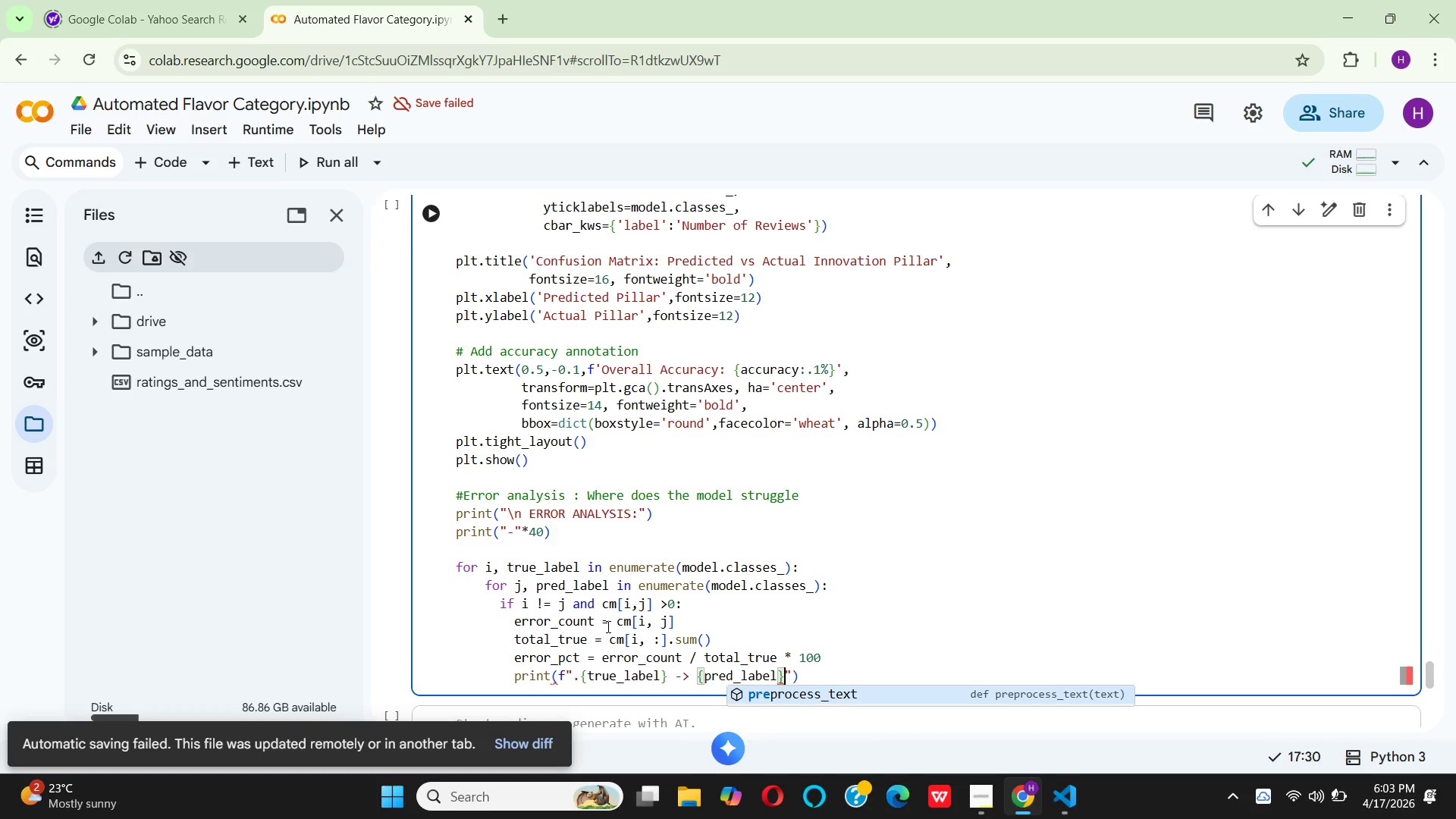 
key(Shift+Semicolon)
 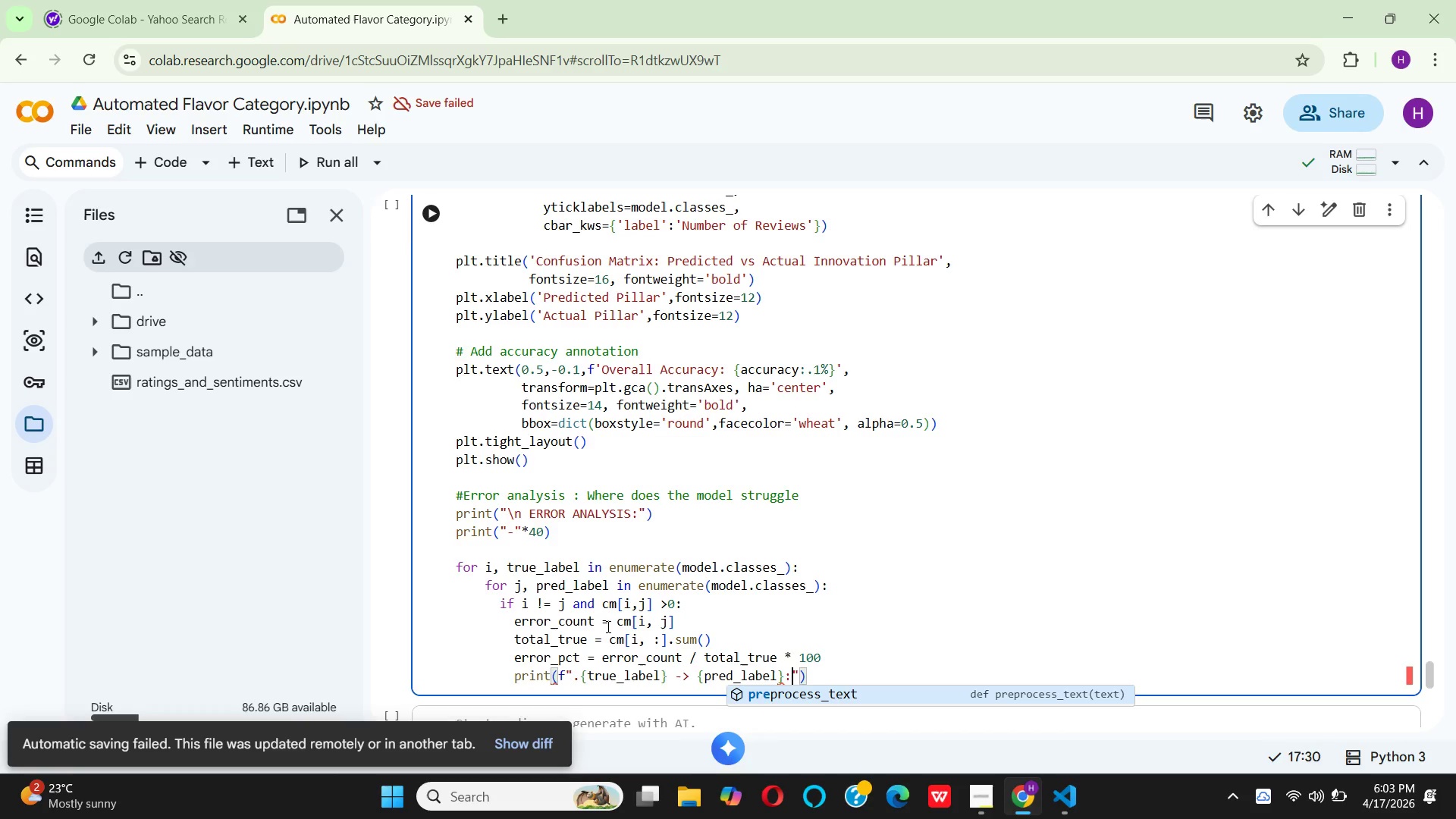 
key(Space)
 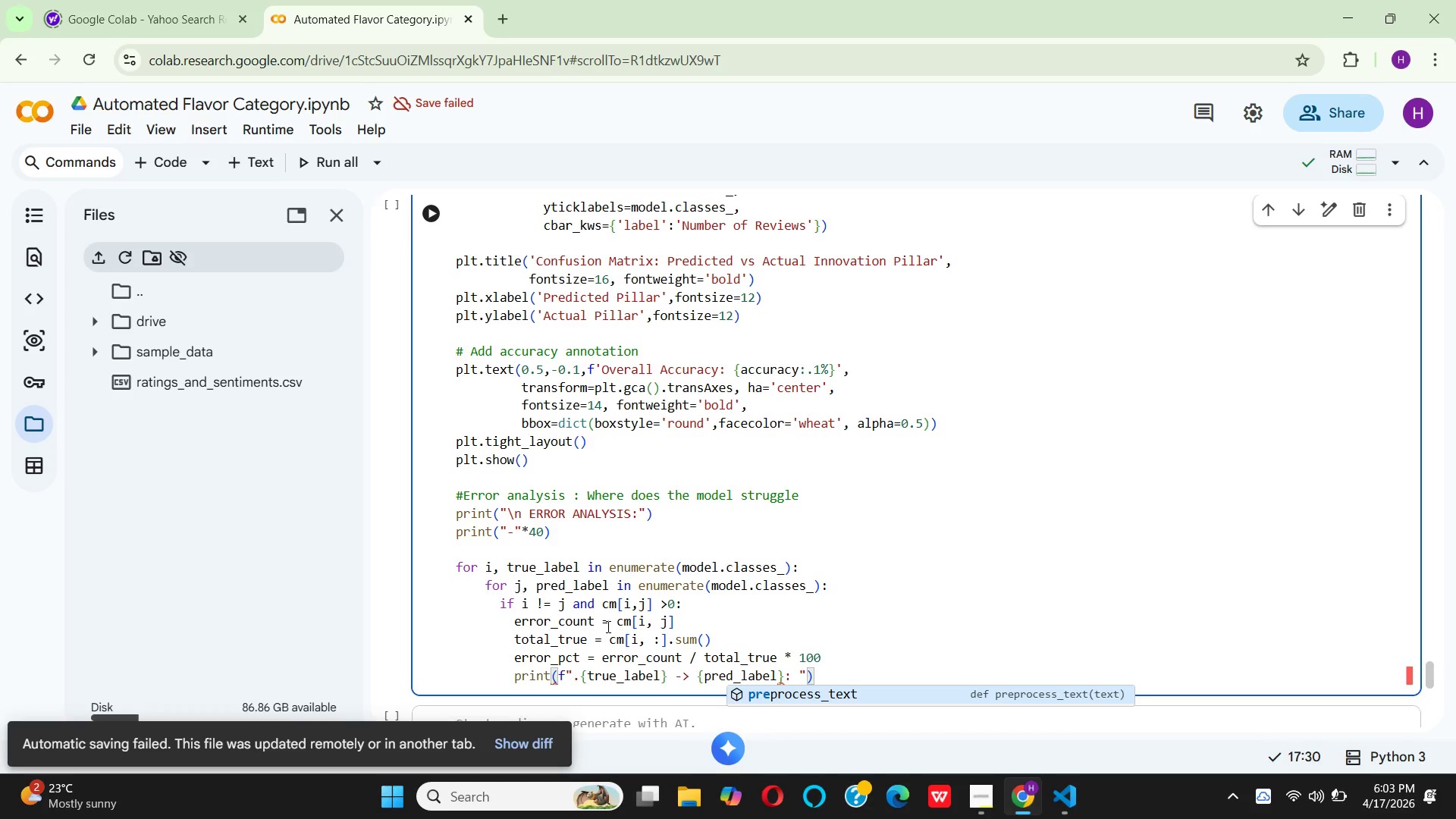 
key(Shift+BracketLeft)
 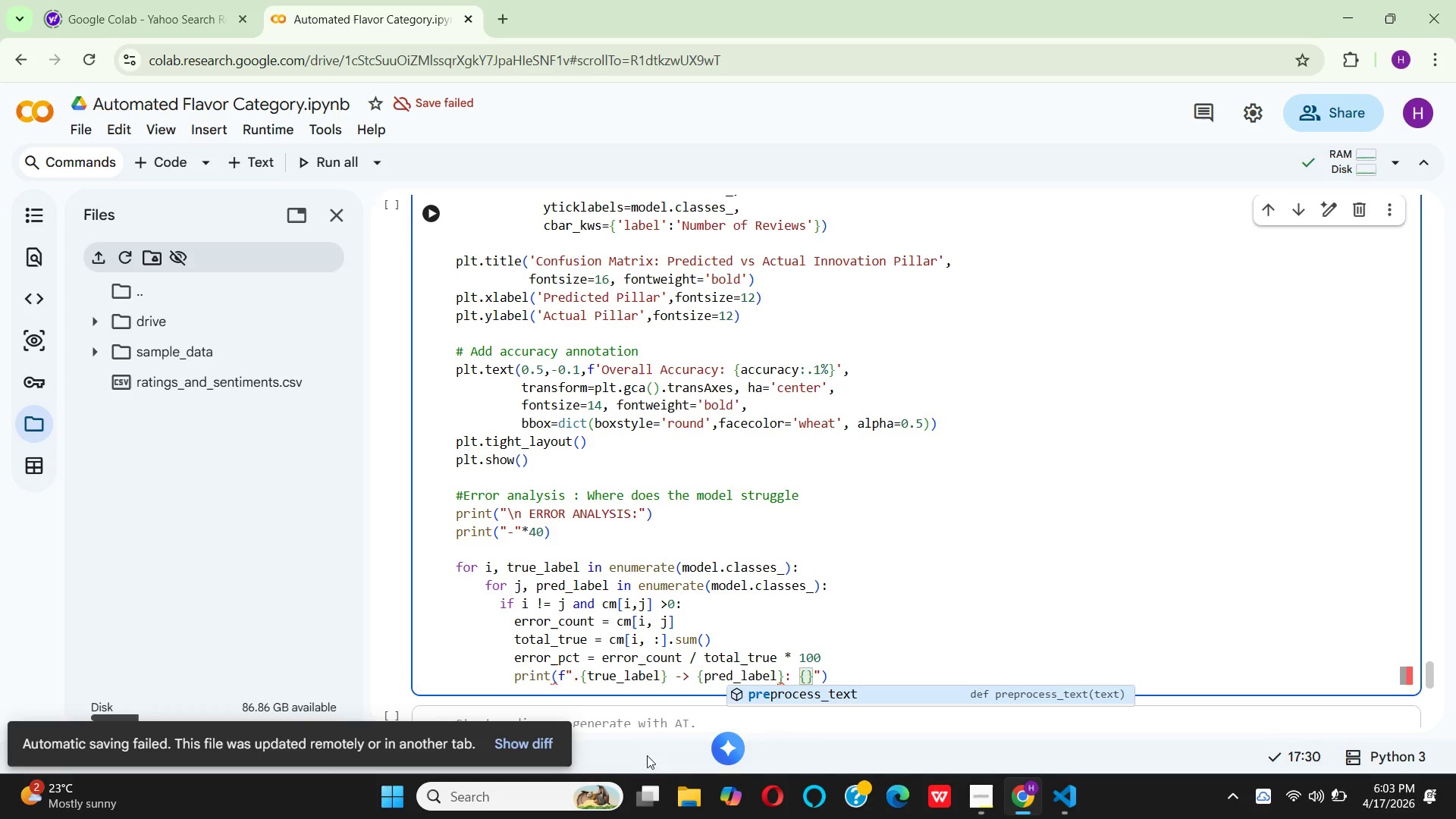 
left_click([839, 635])
 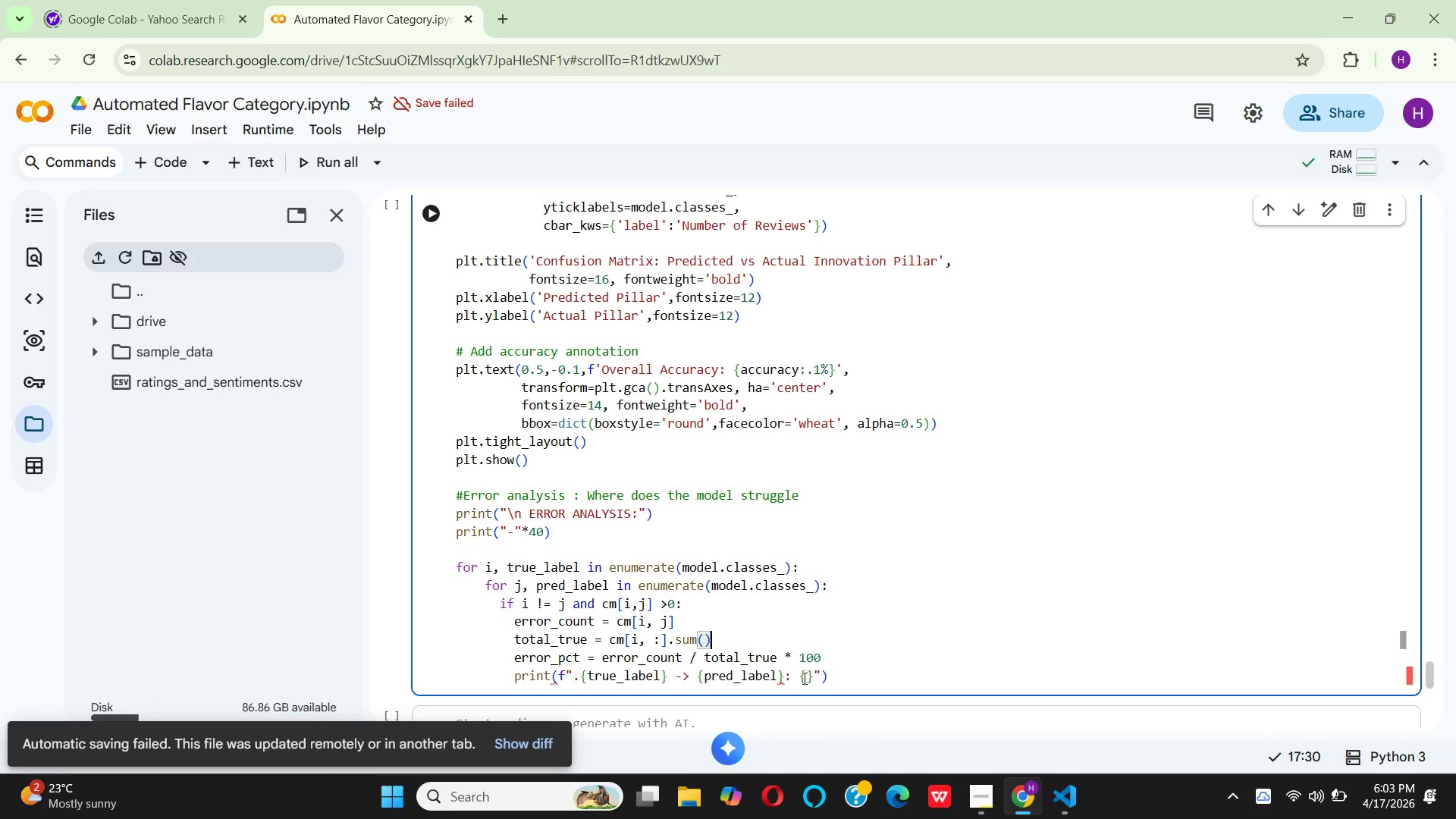 
left_click([803, 678])
 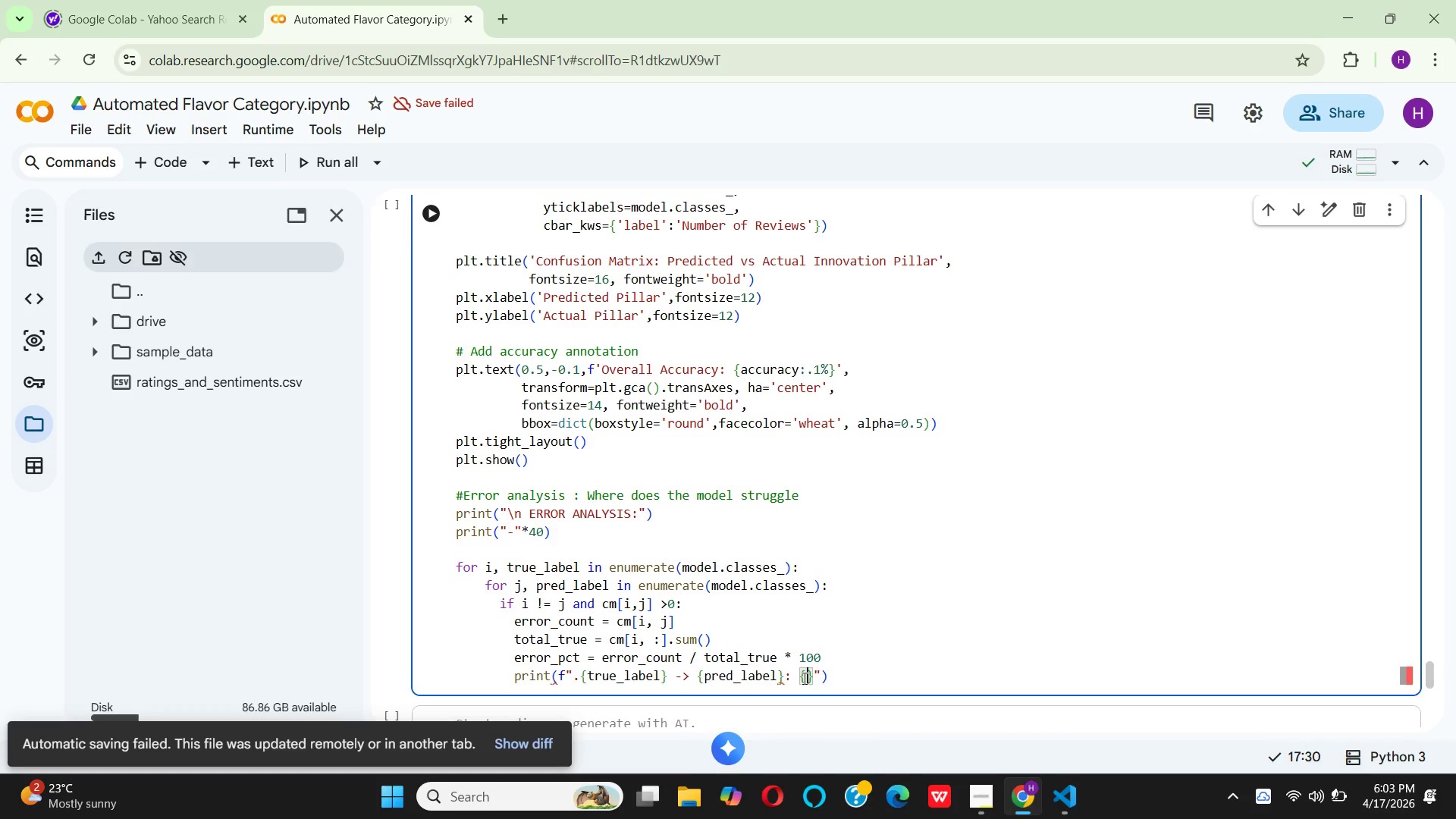 
type(error_coun)
 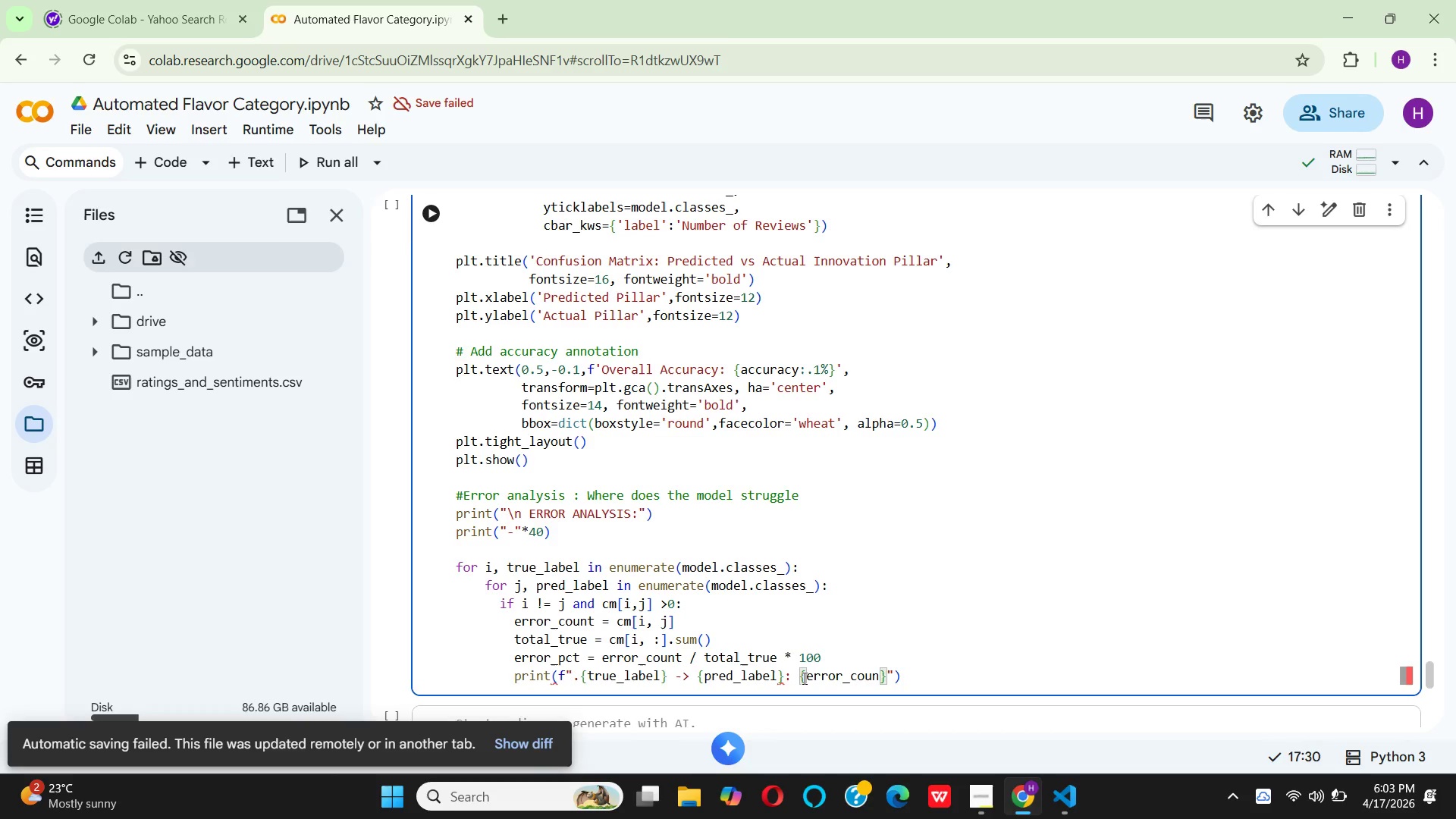 
key(T)
 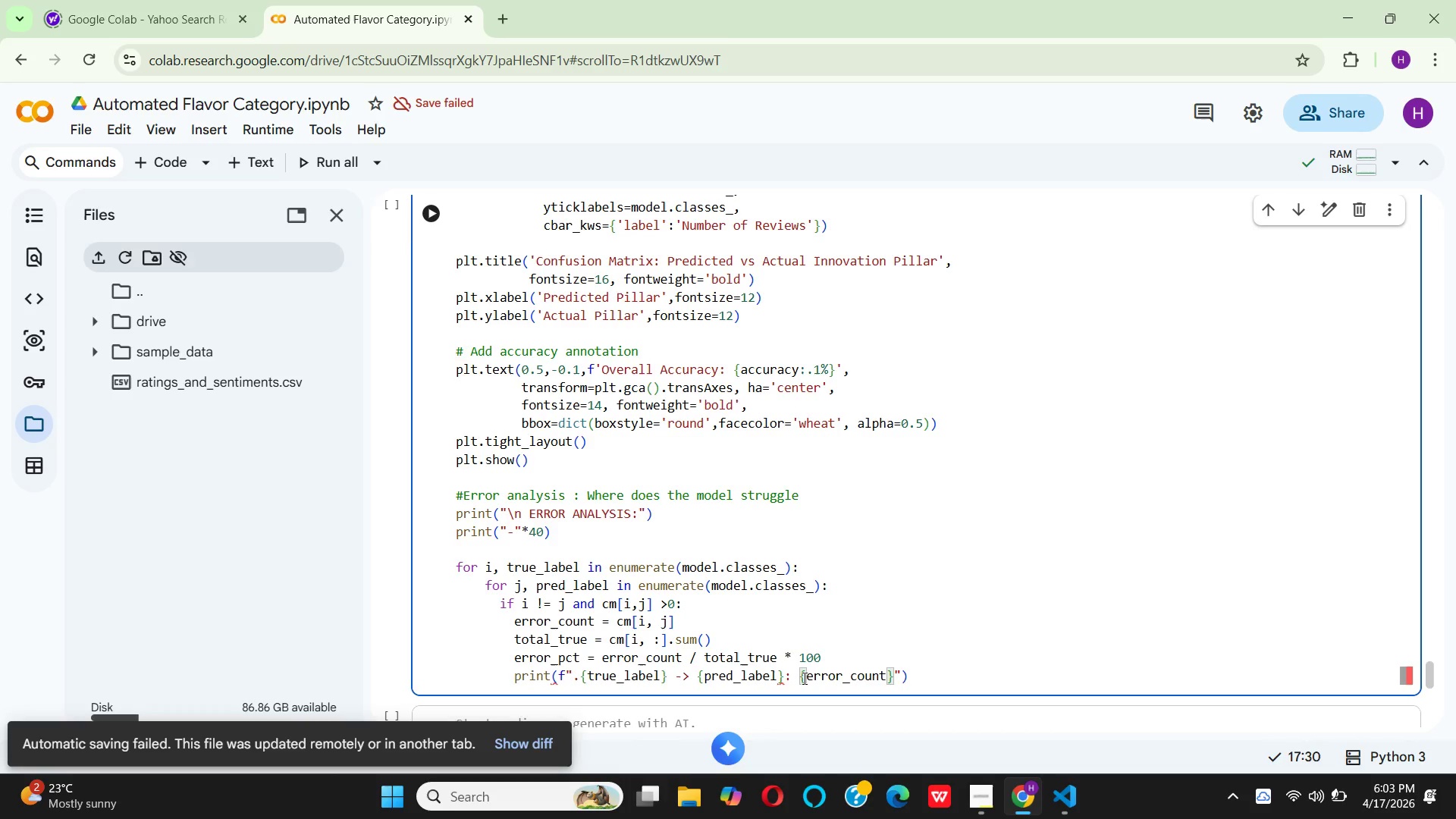 
key(ArrowRight)
 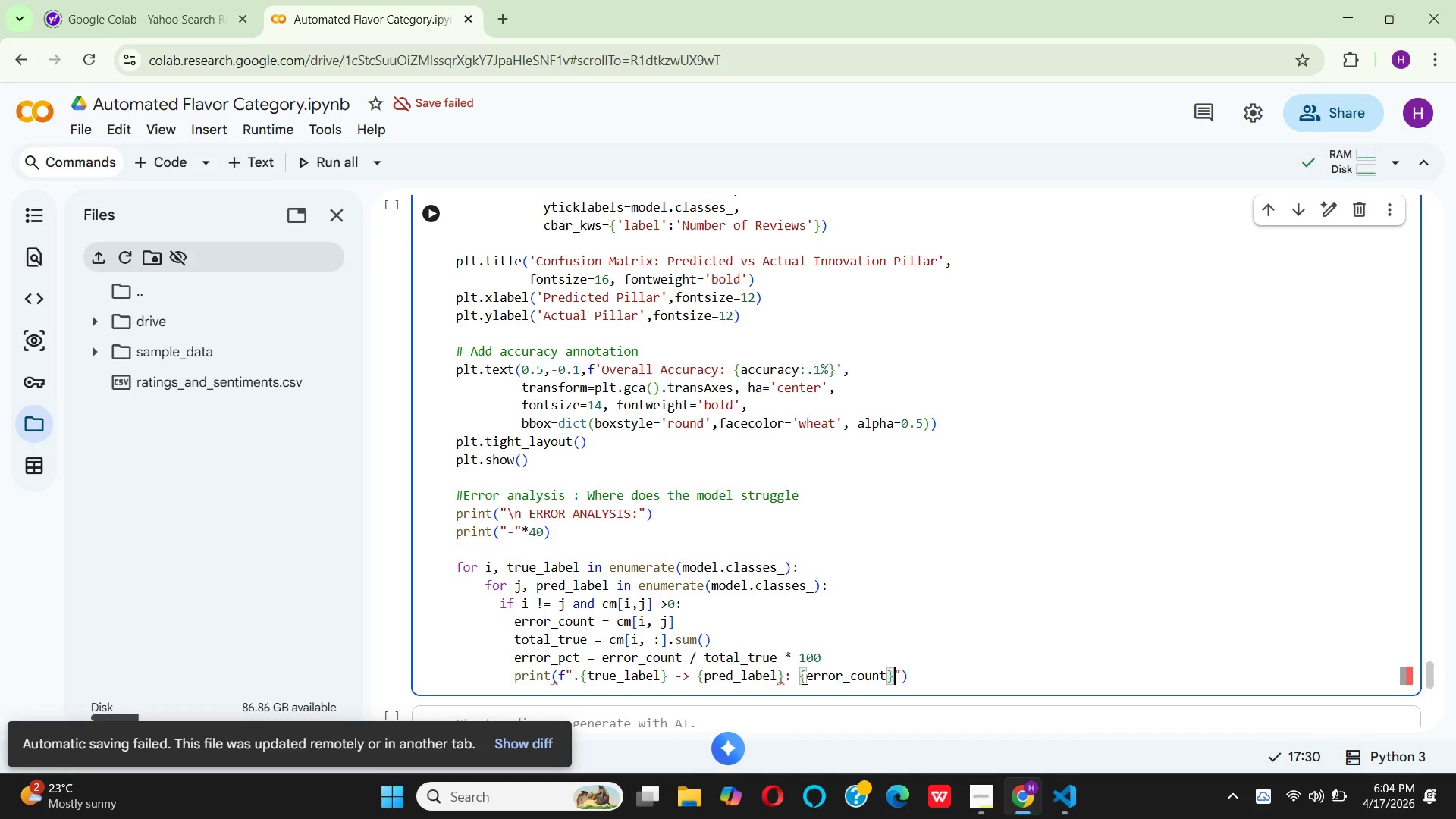 
key(Space)
 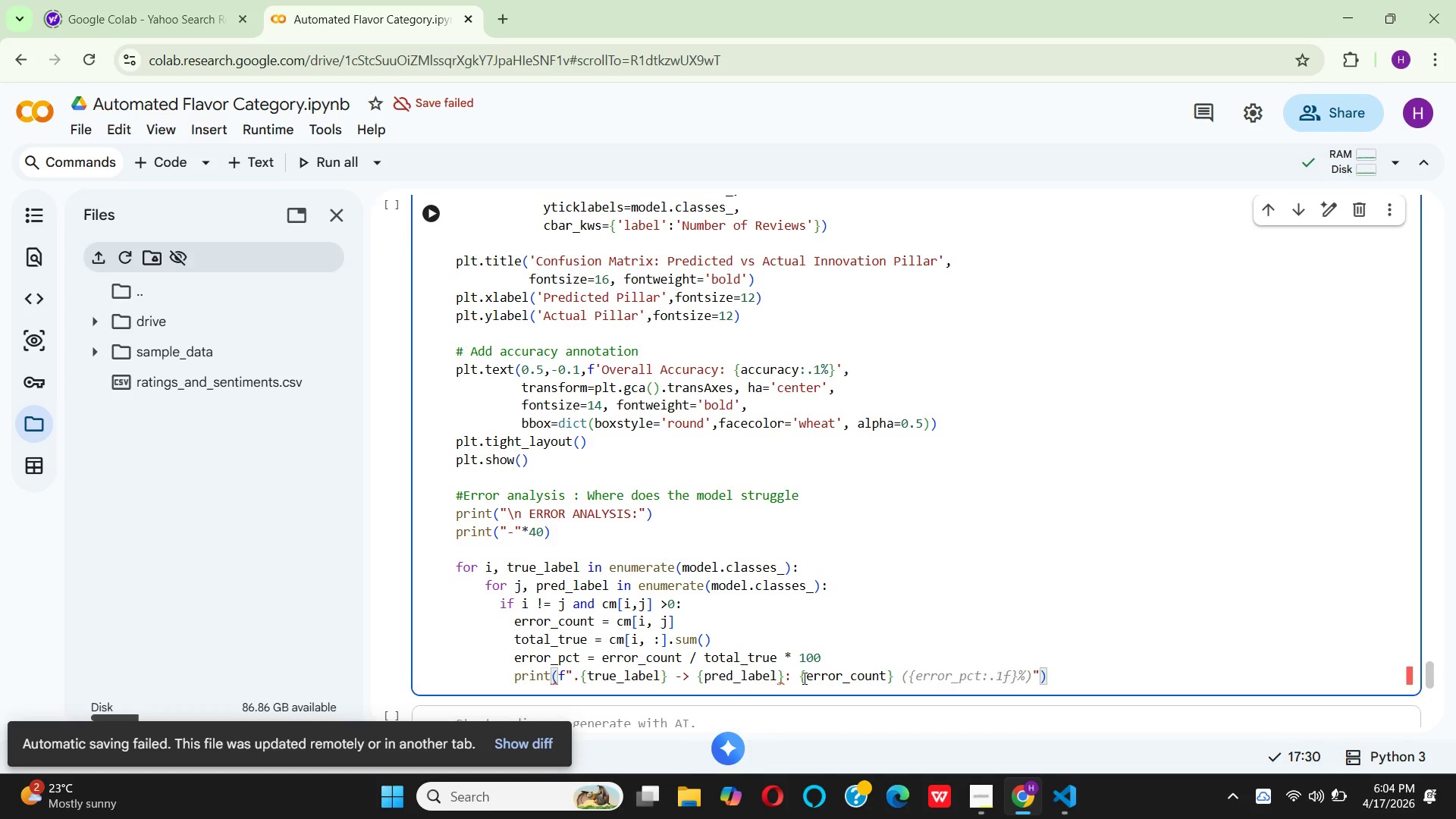 
type(reviews ({)
 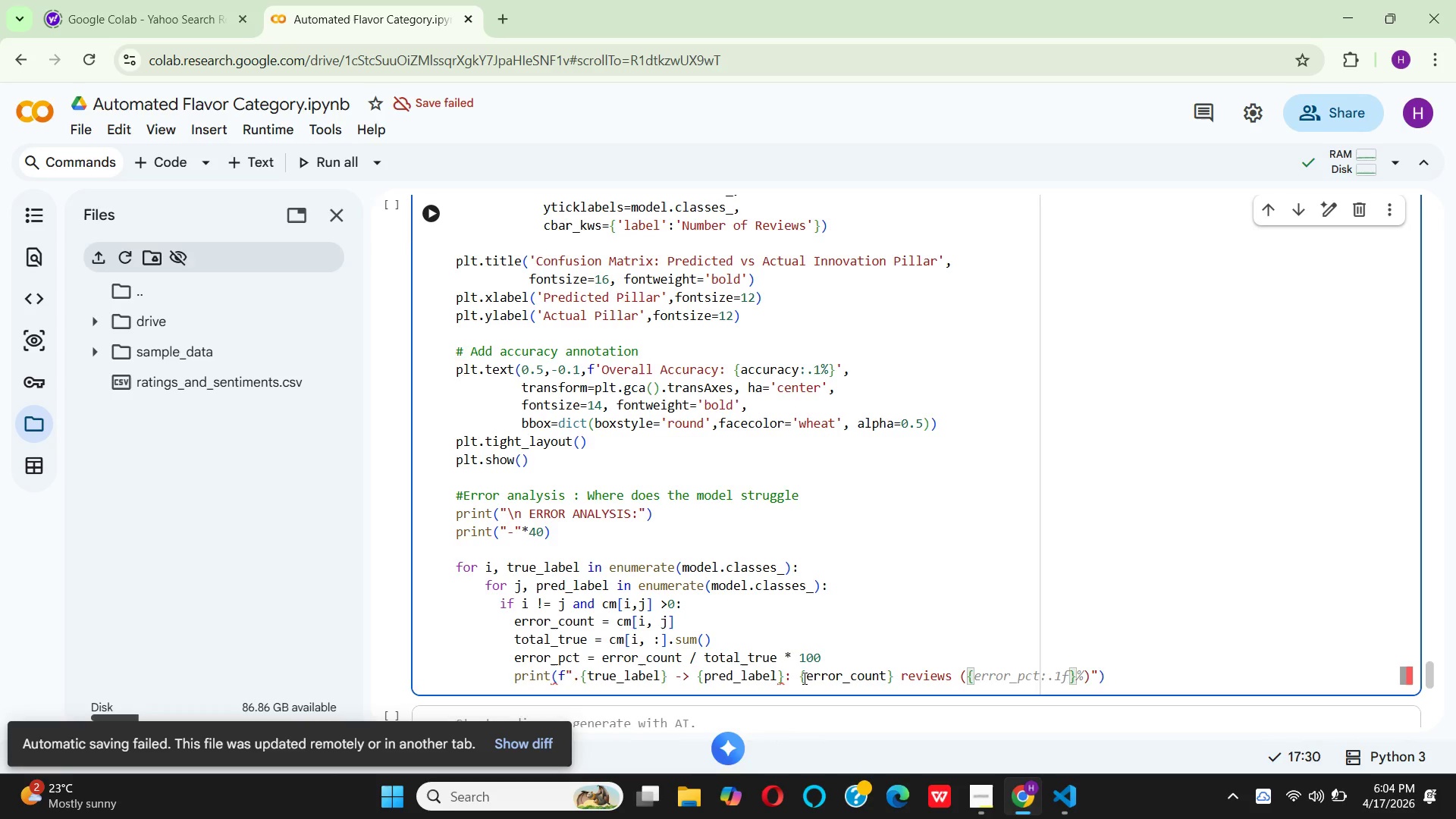 
wait(8.73)
 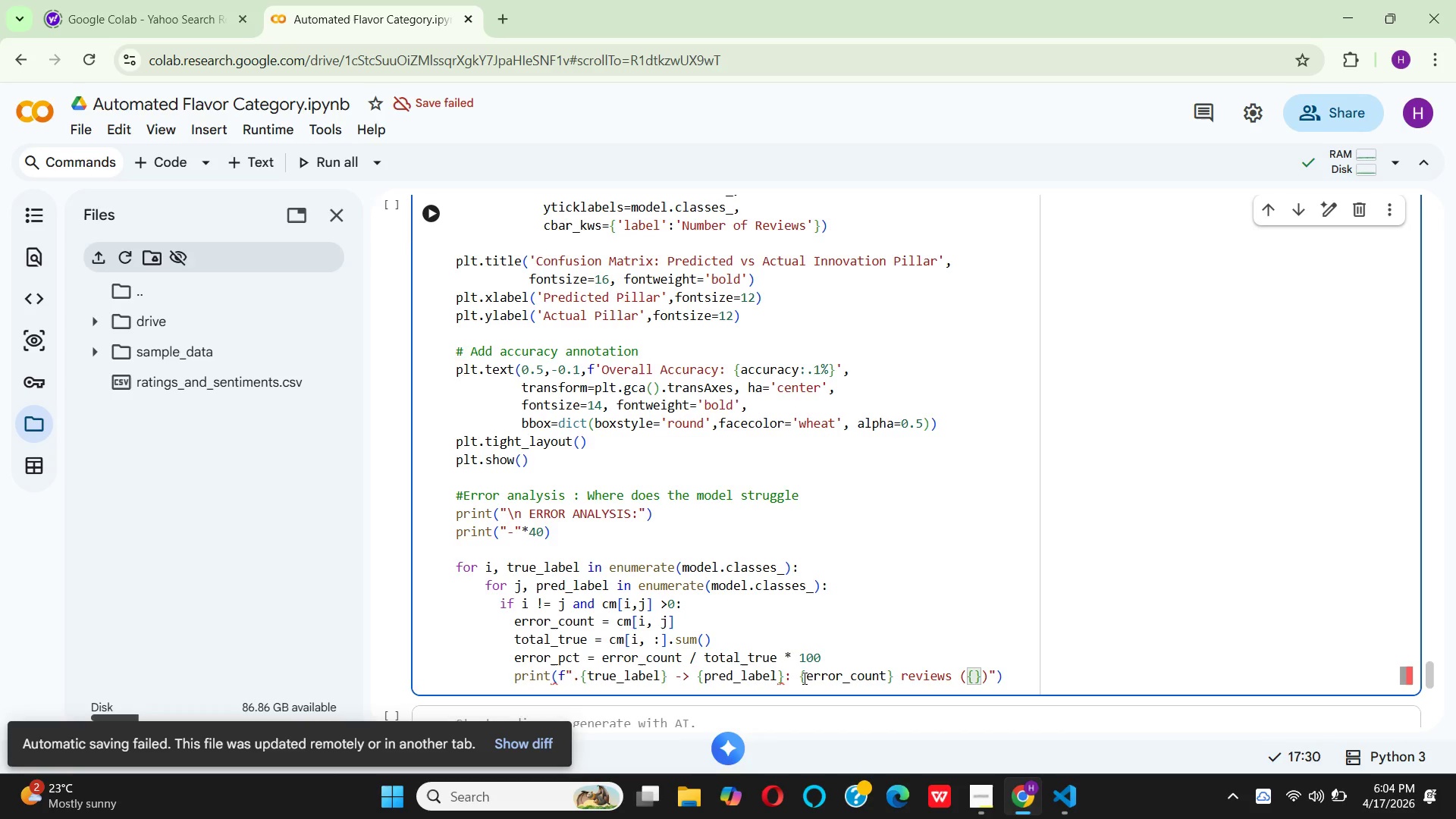 
type(error_pct:.1f)
 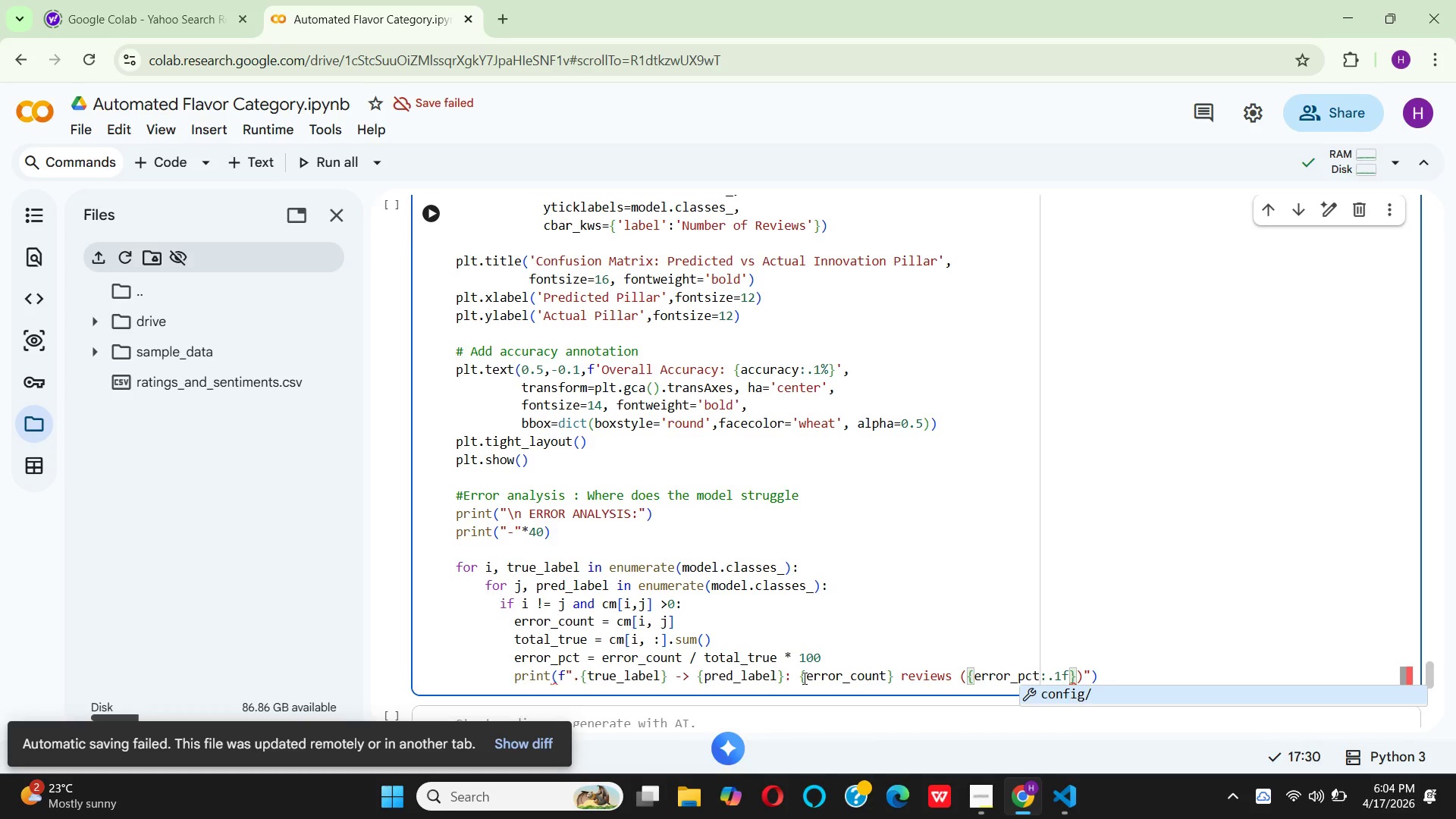 
key(ArrowRight)
 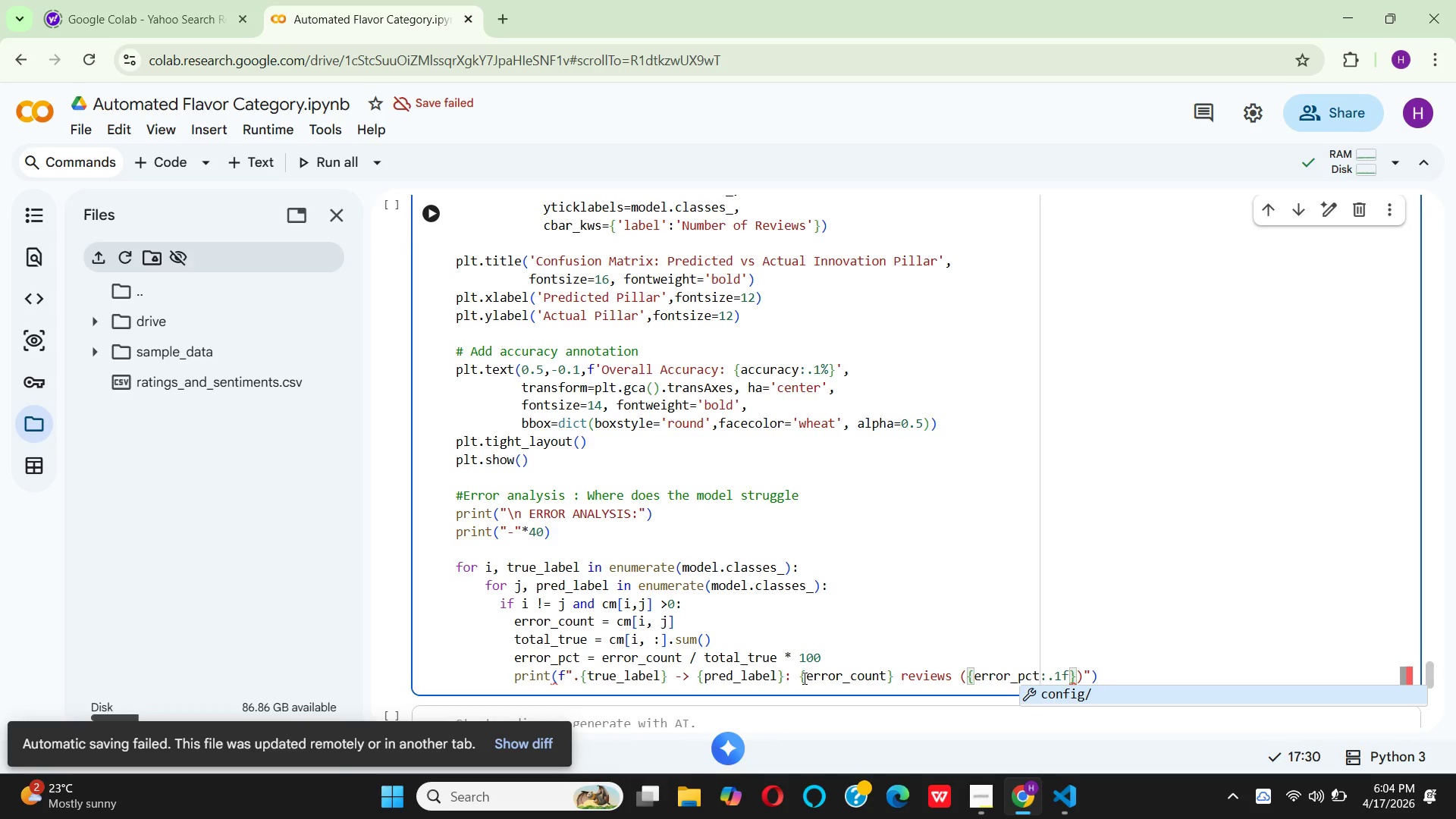 
type(% of true)
 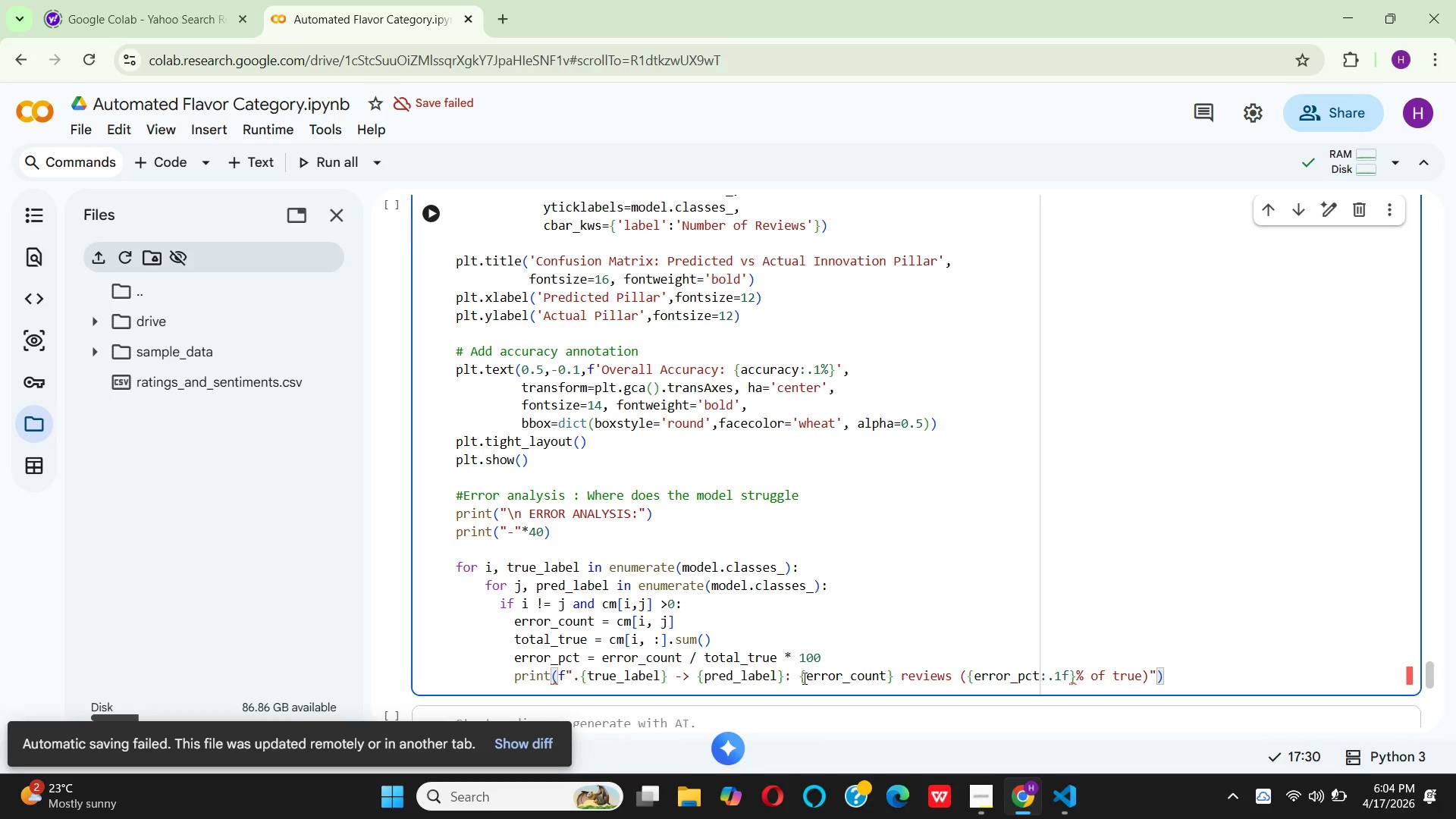 
key(Shift+BracketLeft)
 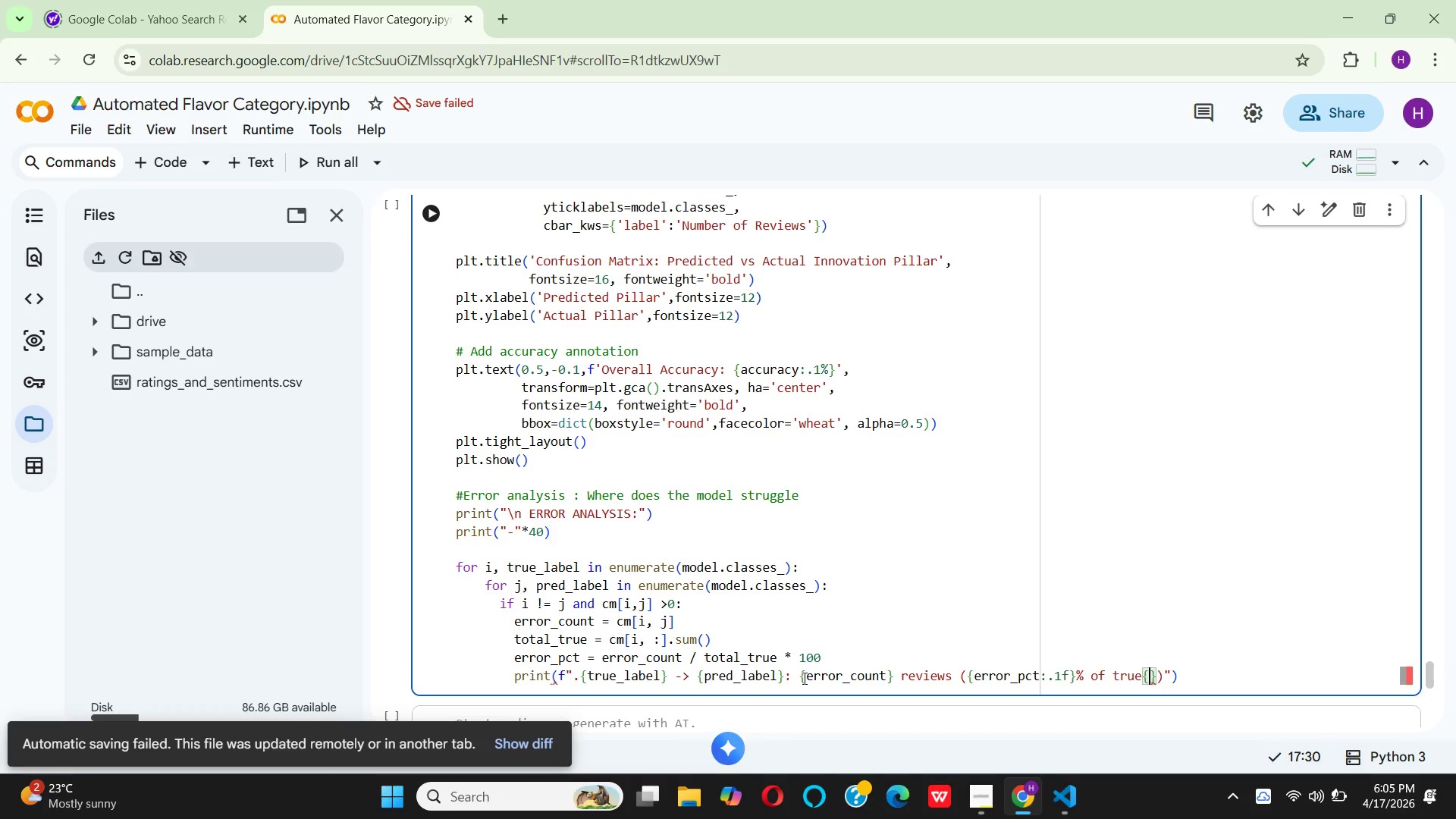 
wait(6.48)
 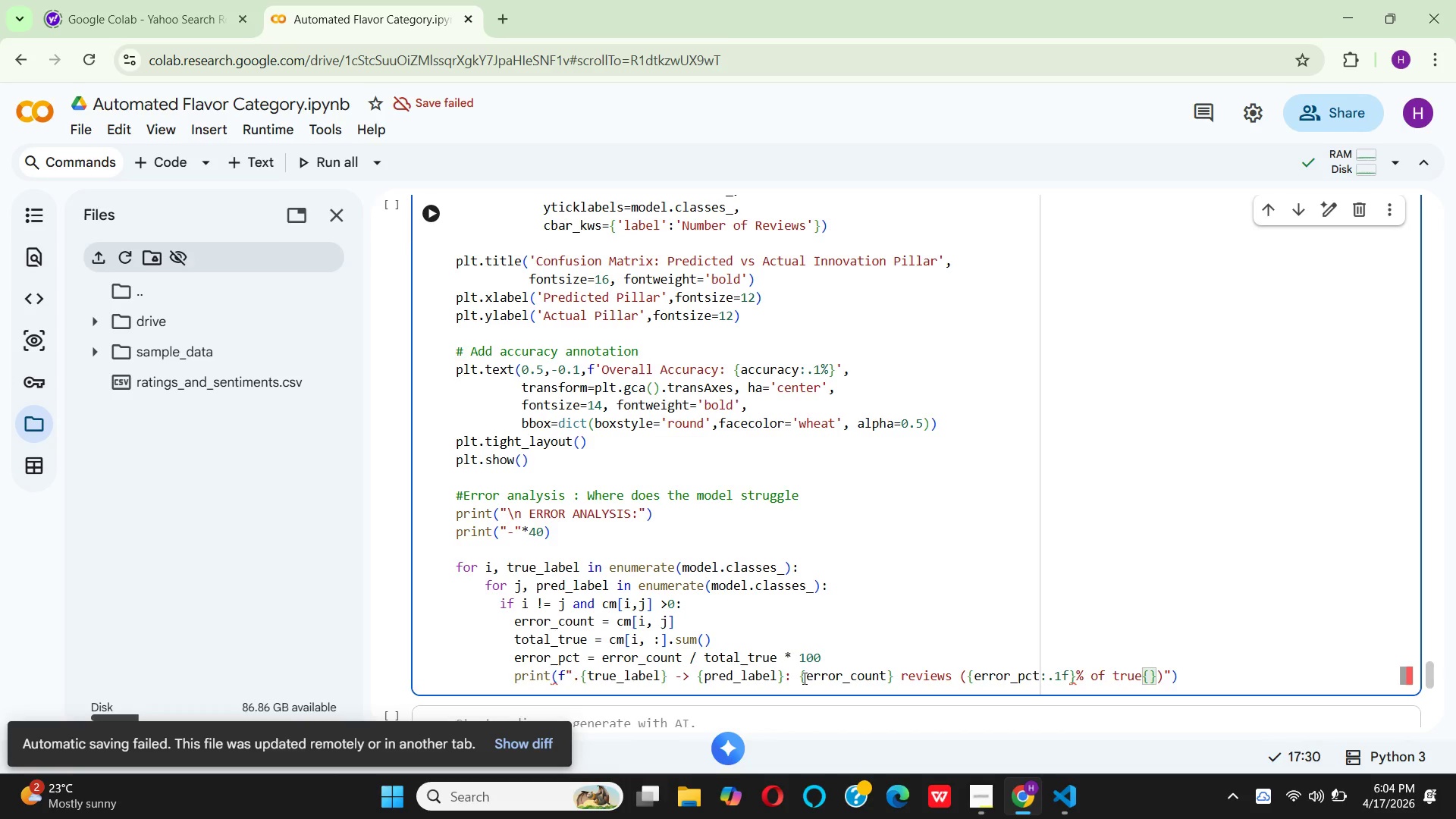 
key(ArrowLeft)
 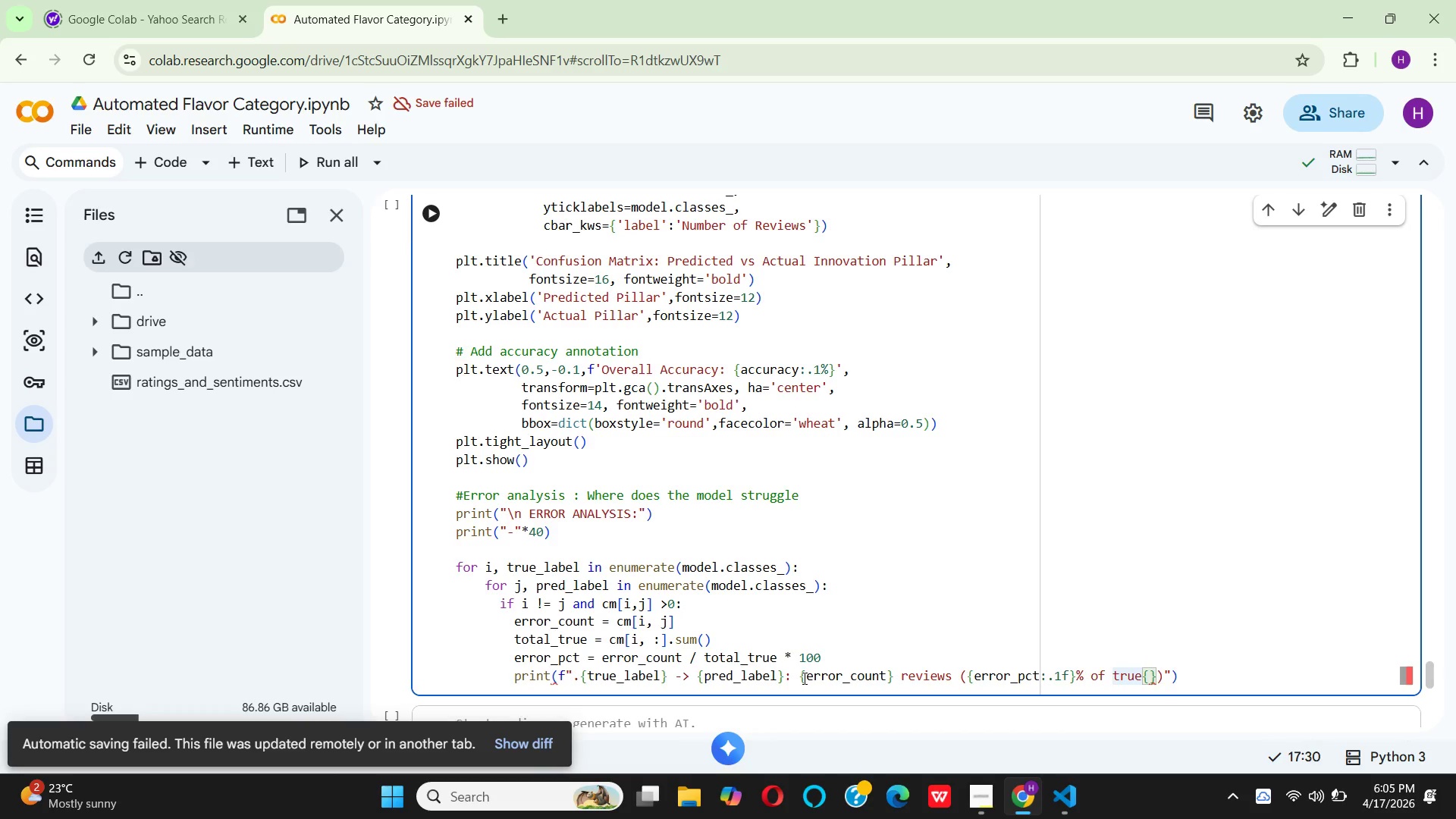 
key(Space)
 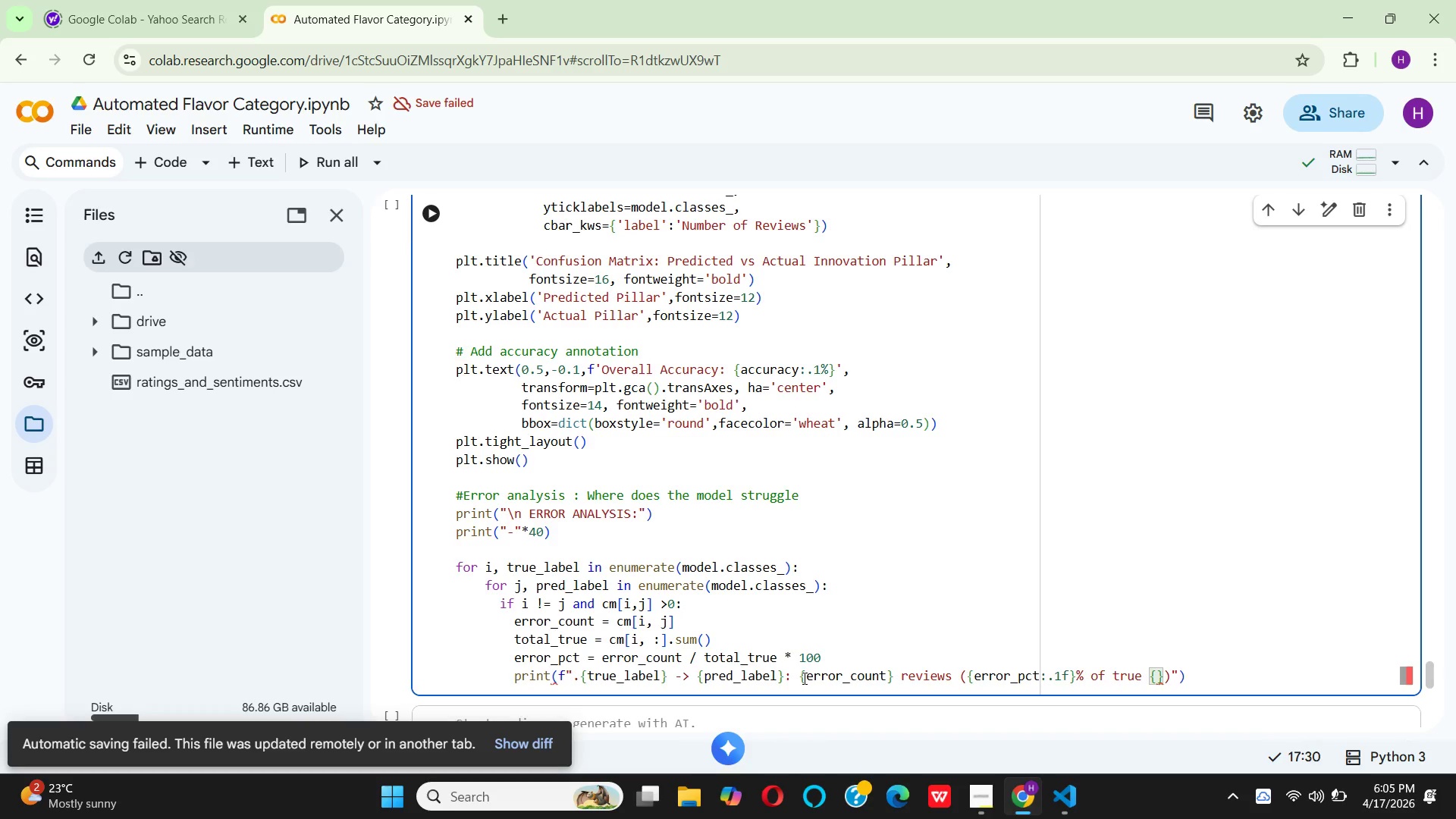 
key(ArrowRight)
 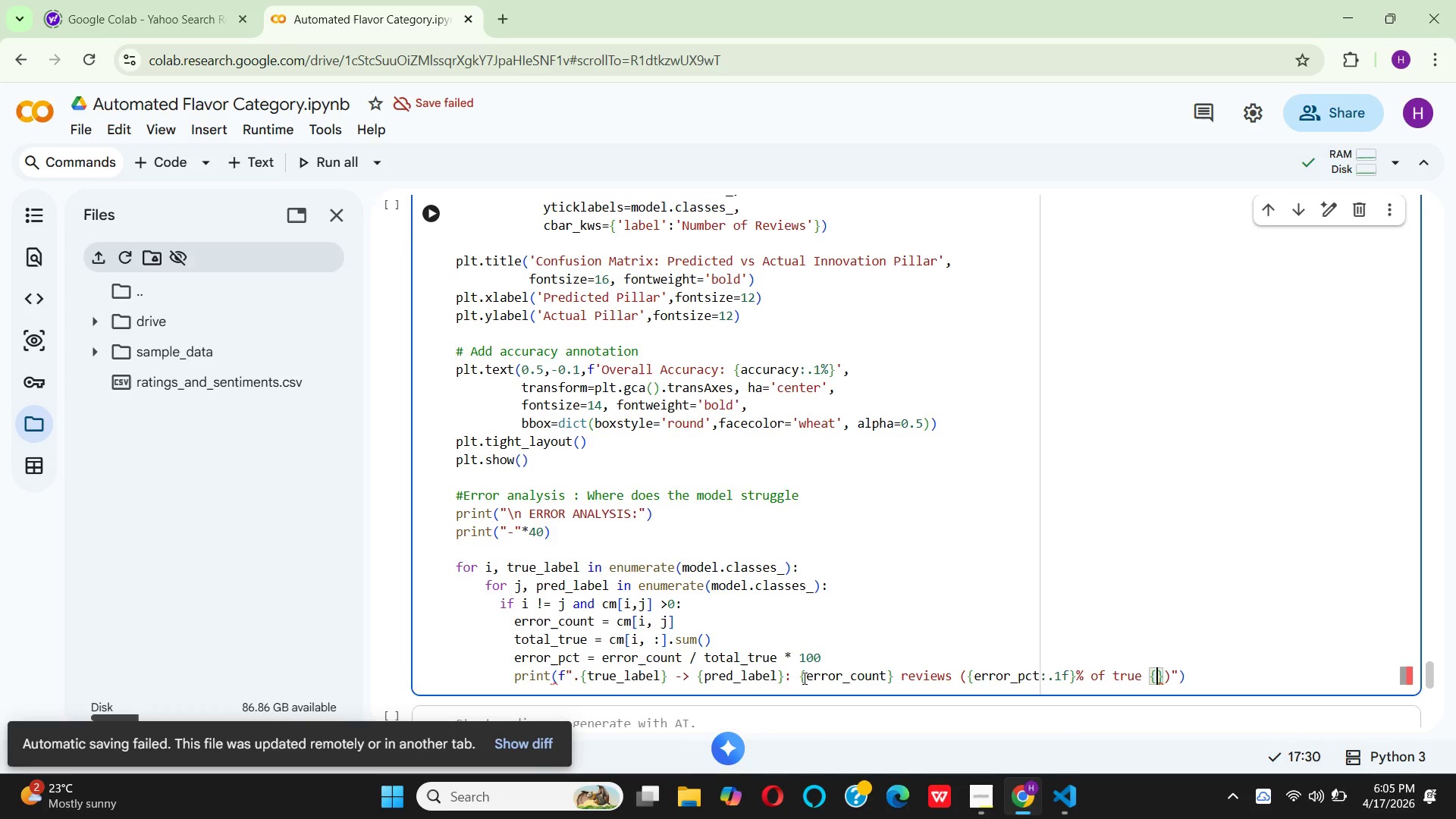 
type(true_)
 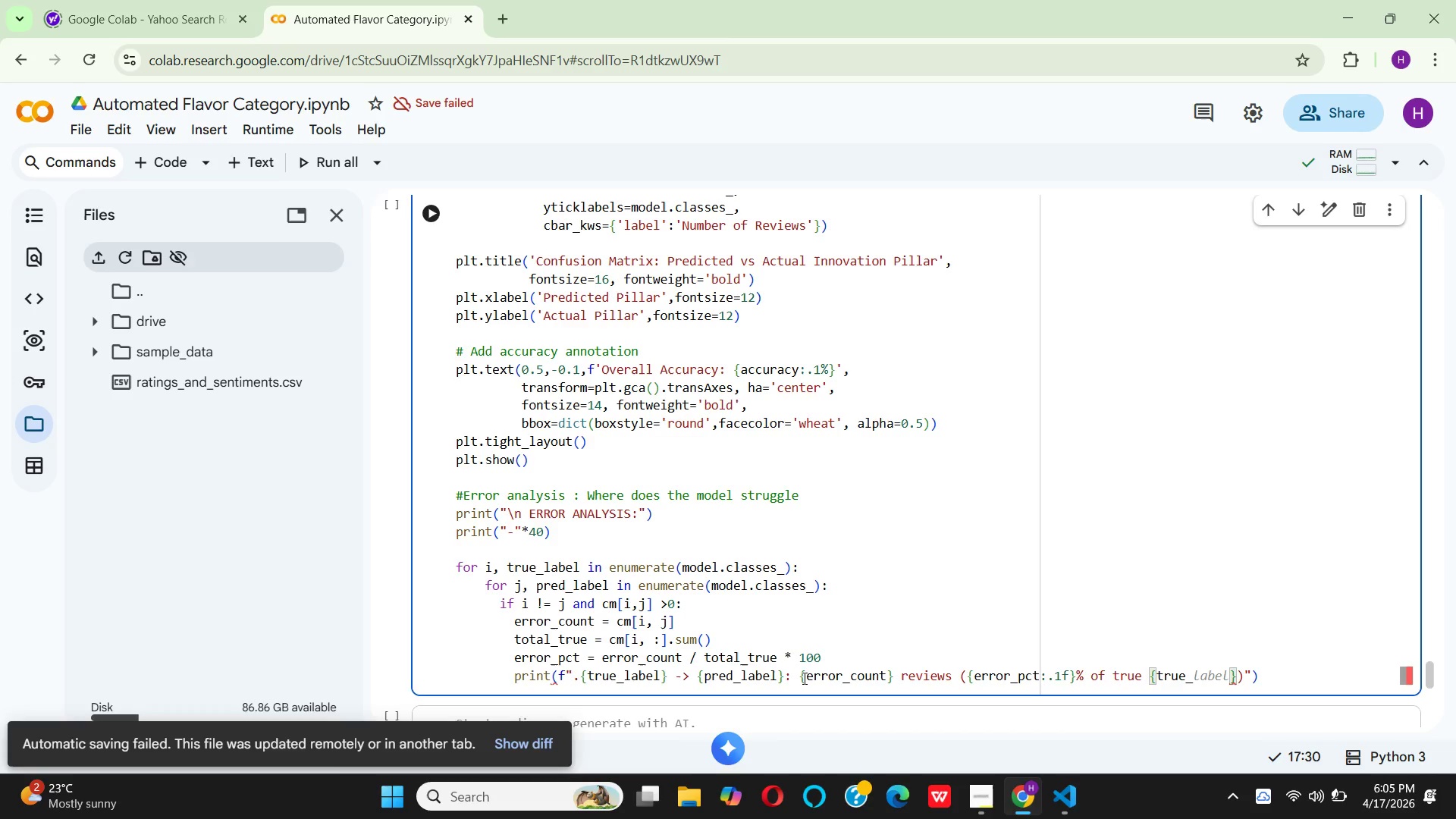 
type(label)
 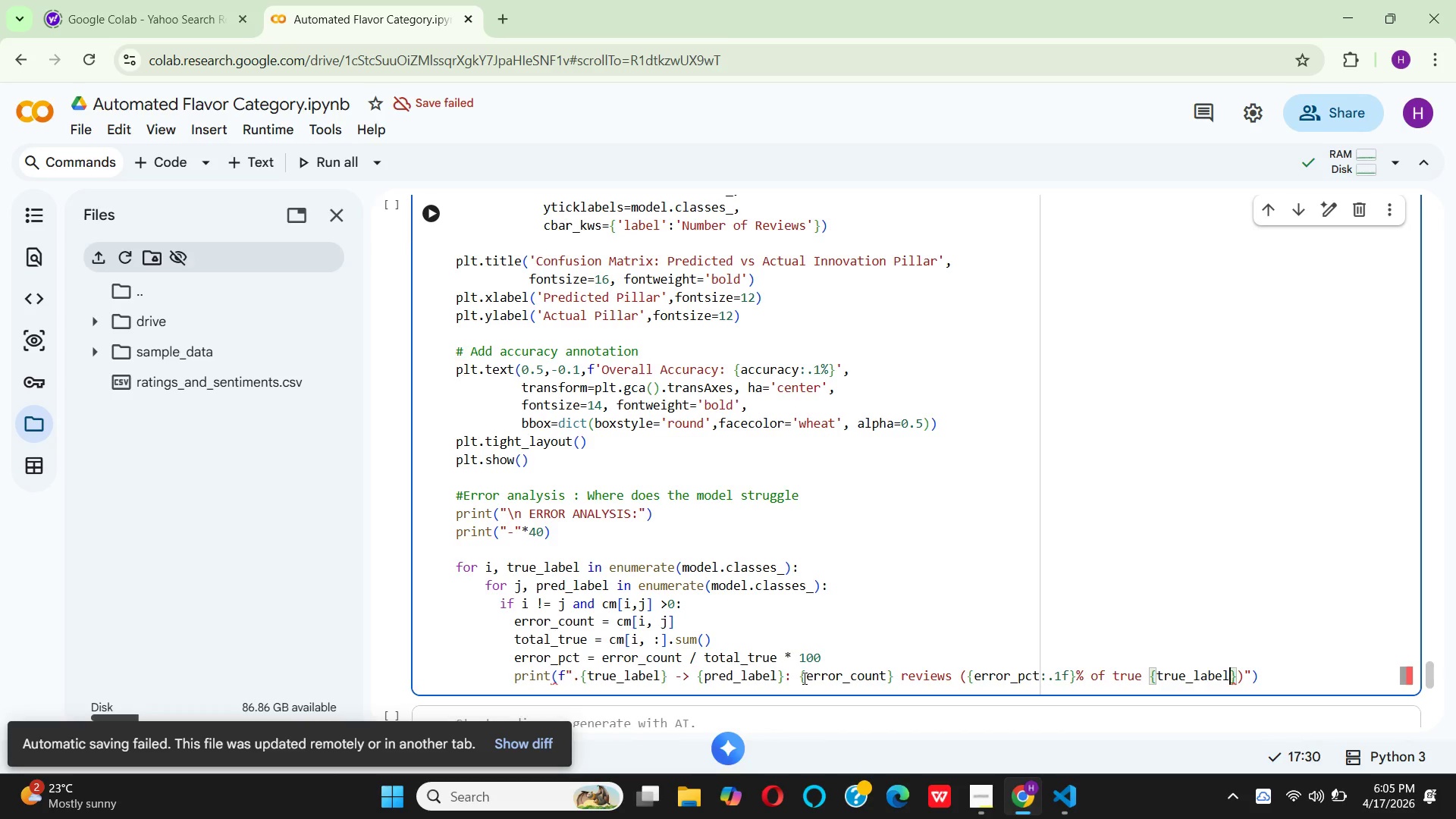 
key(ArrowRight)
 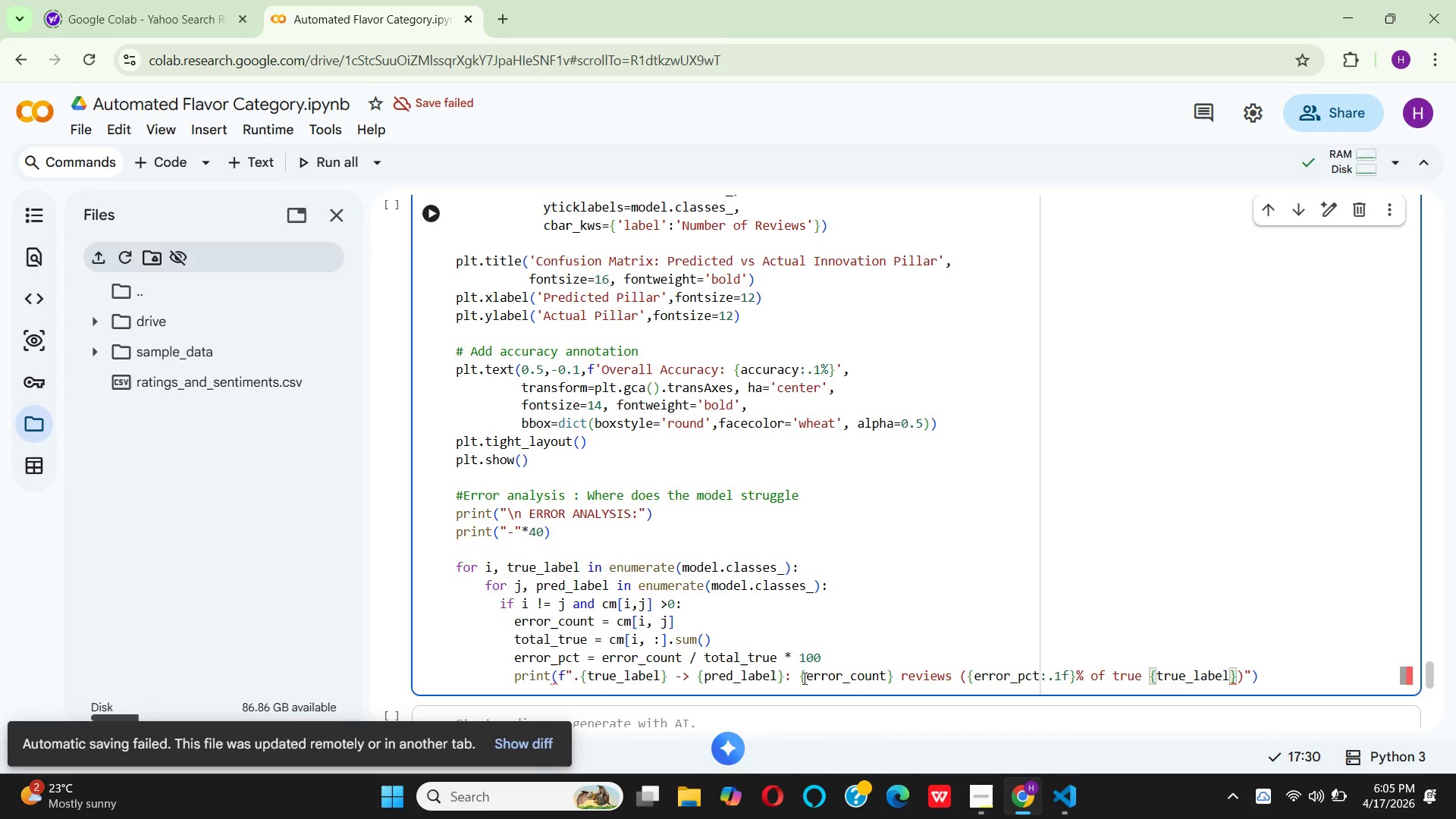 
key(ArrowRight)
 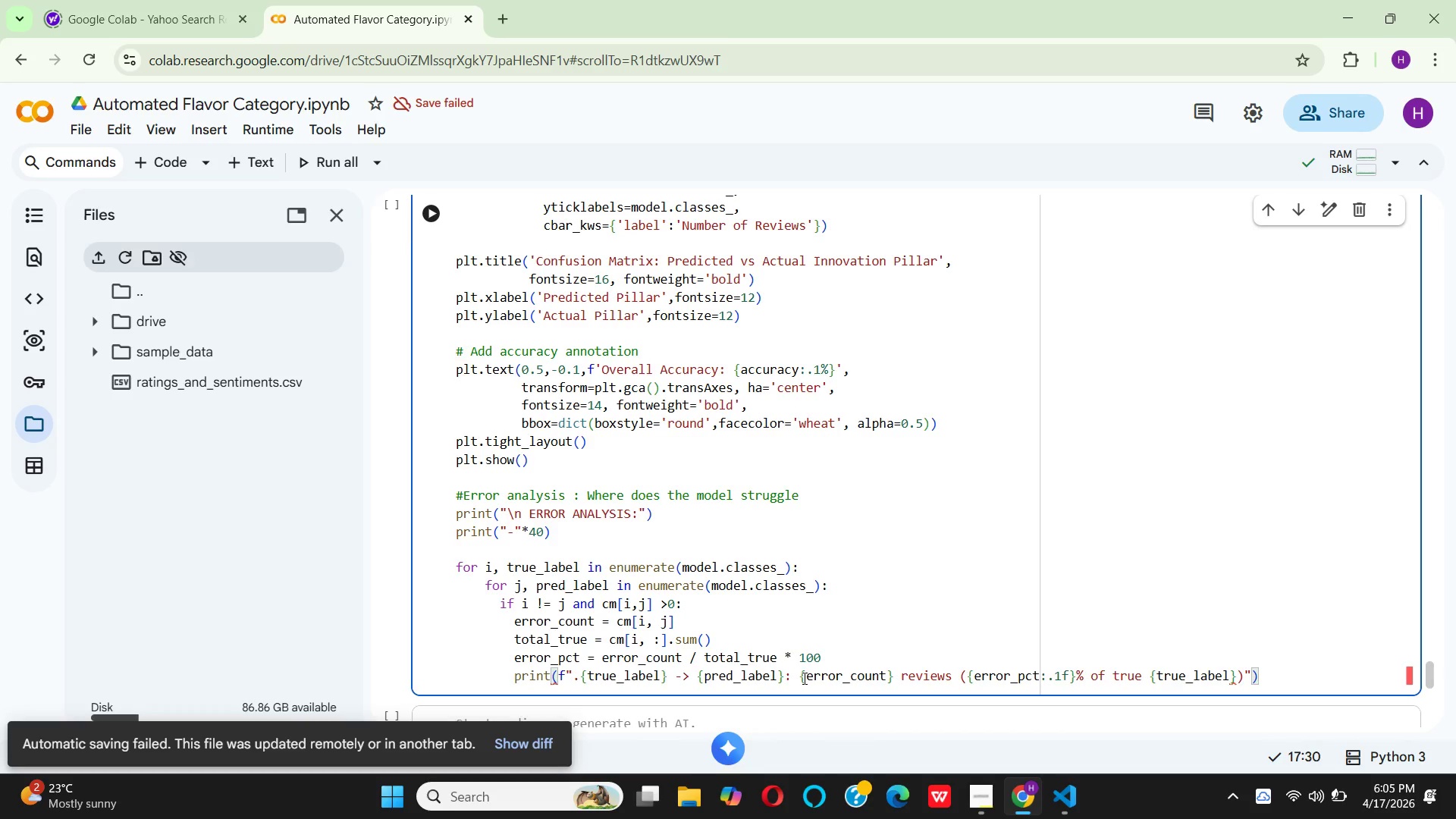 
key(ArrowRight)
 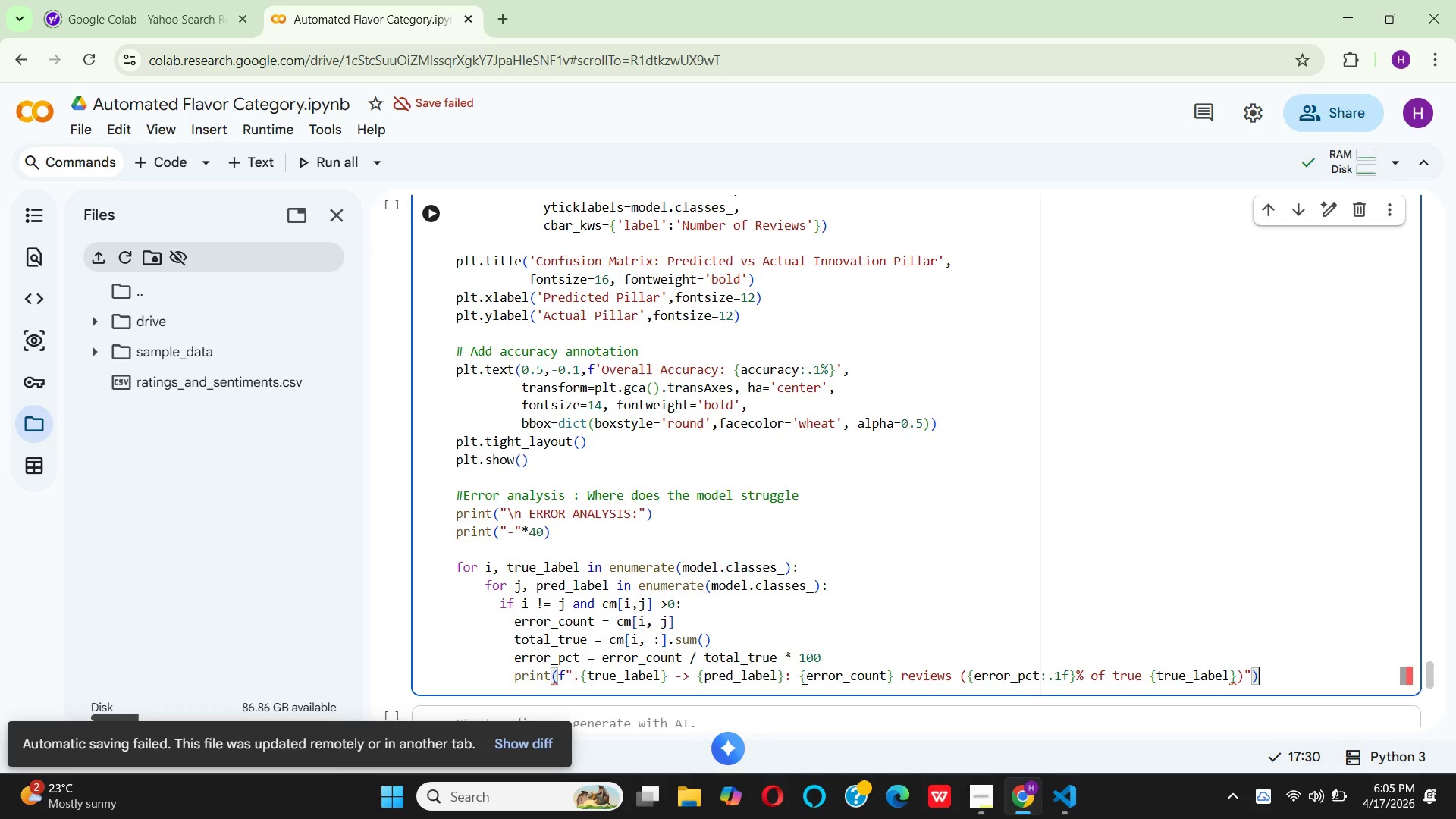 
key(ArrowRight)
 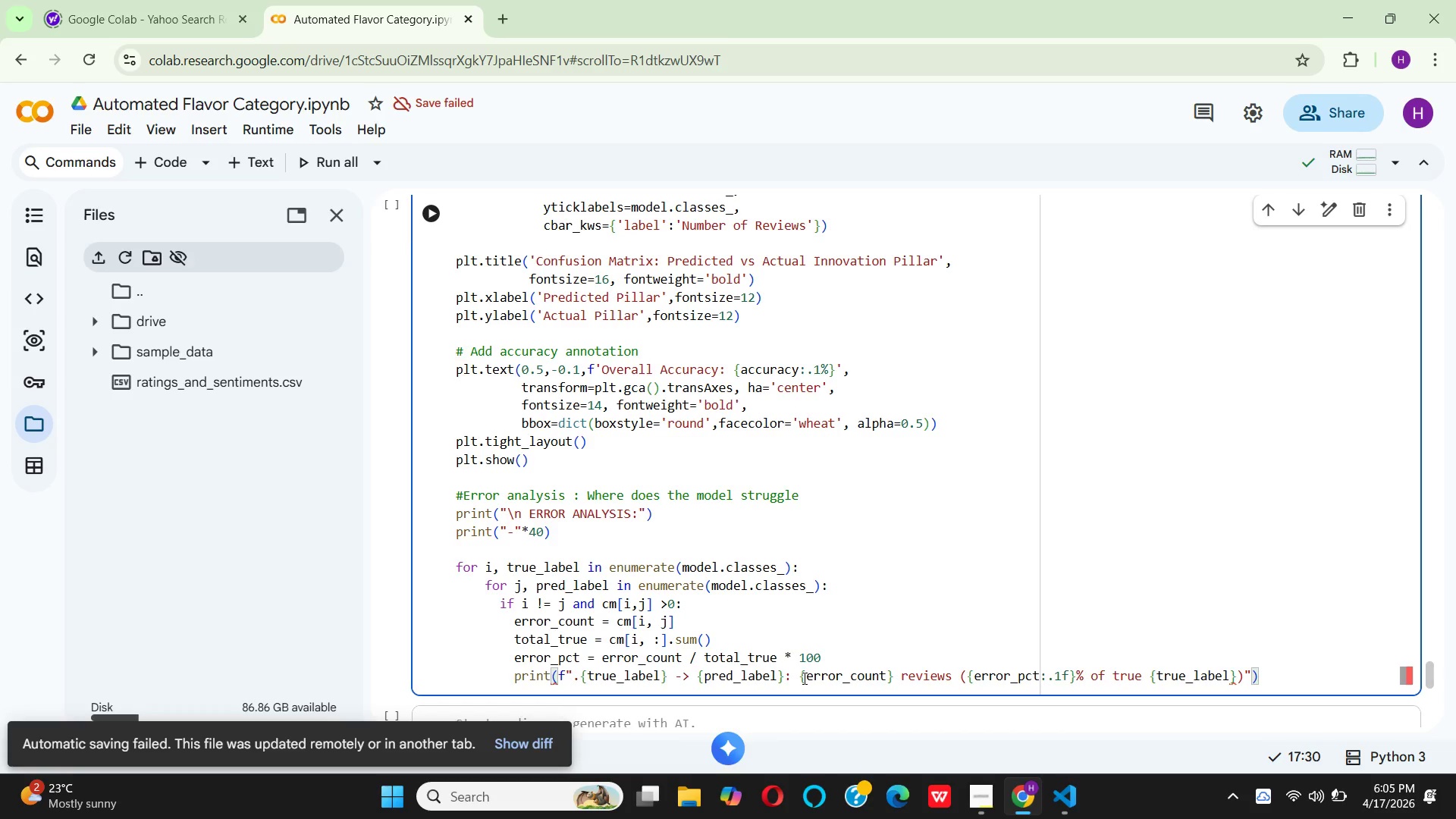 
key(Enter)
 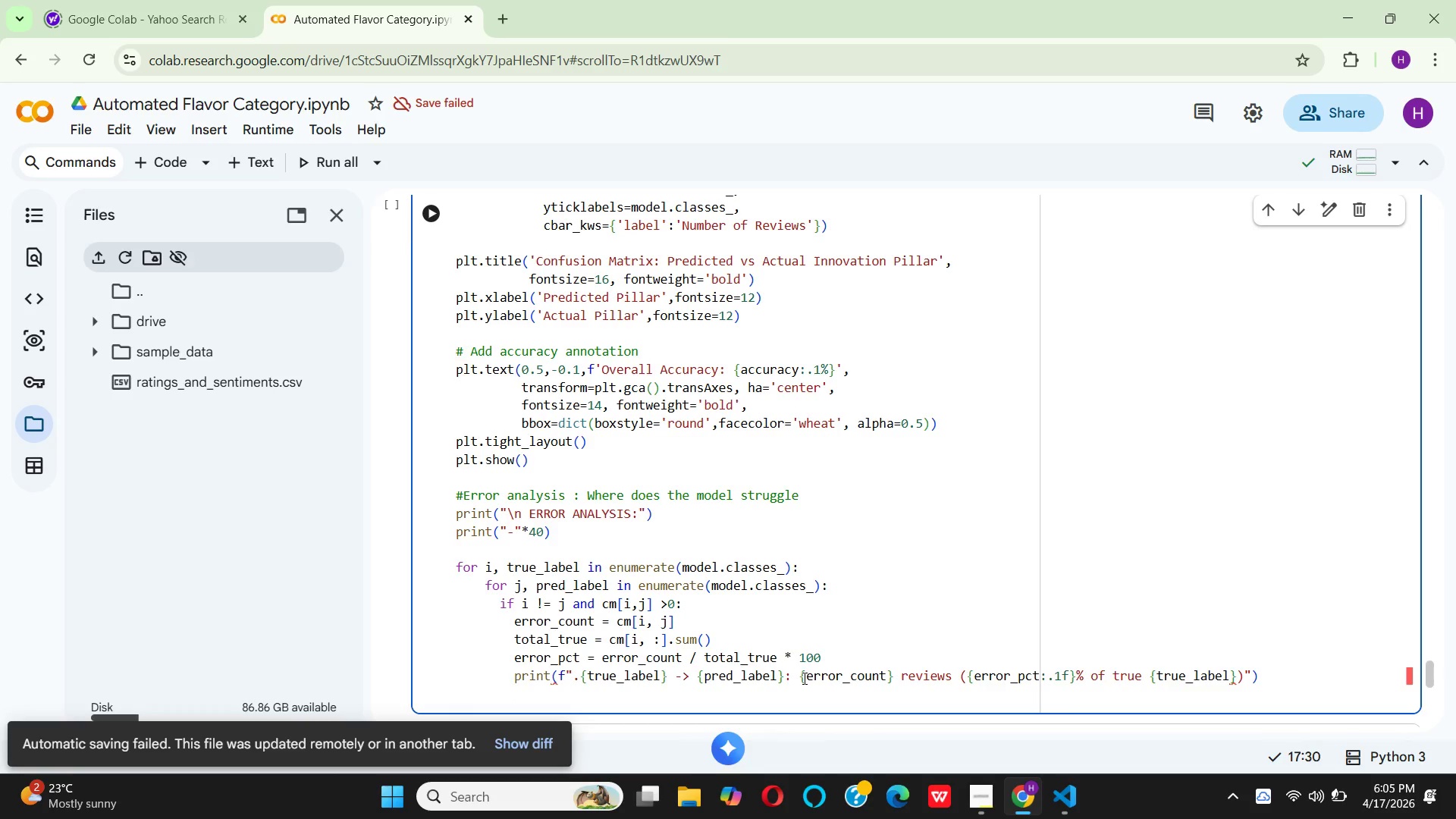 
wait(6.34)
 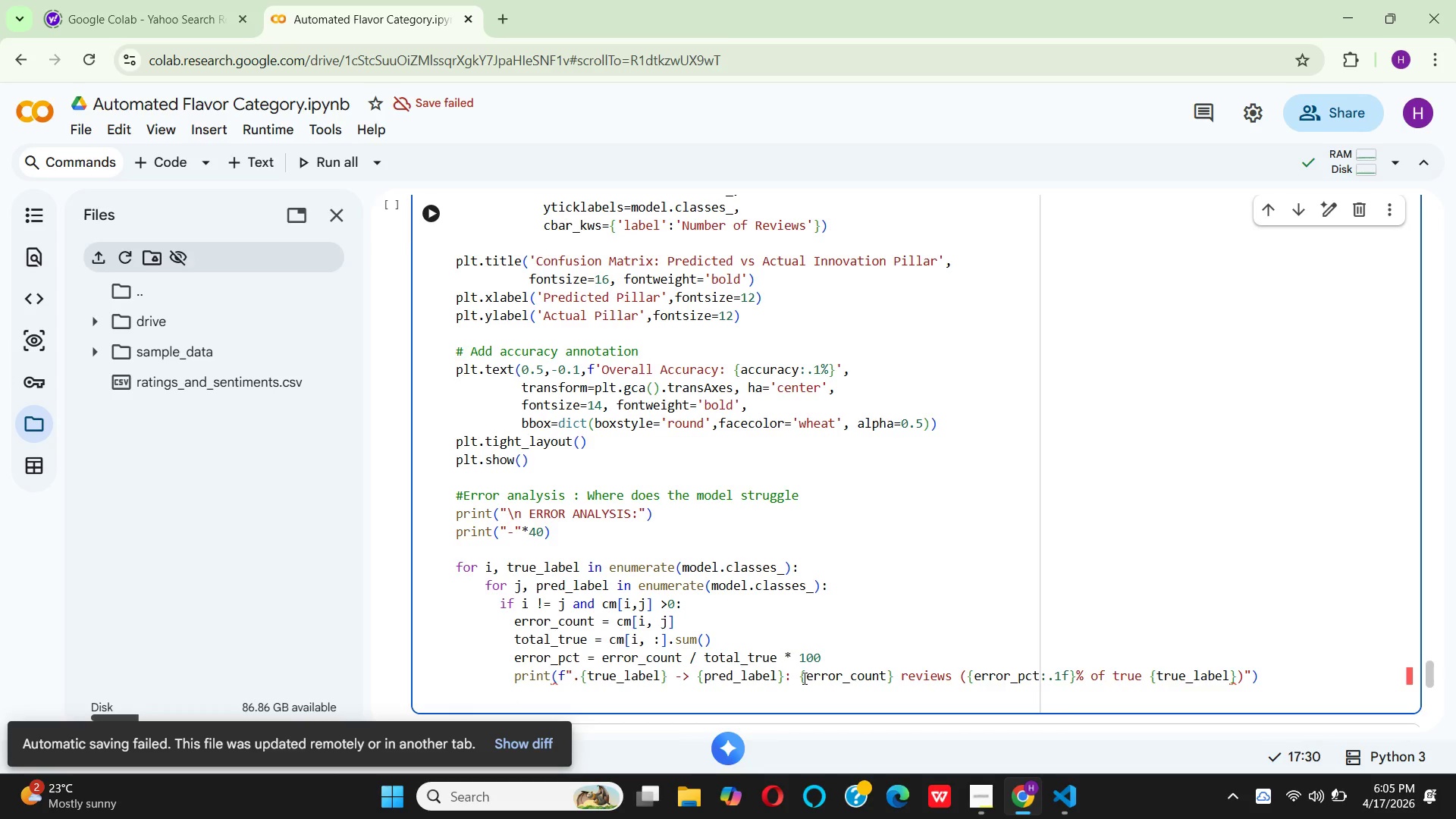 
scroll: coordinate [861, 586], scroll_direction: down, amount: 2.0
 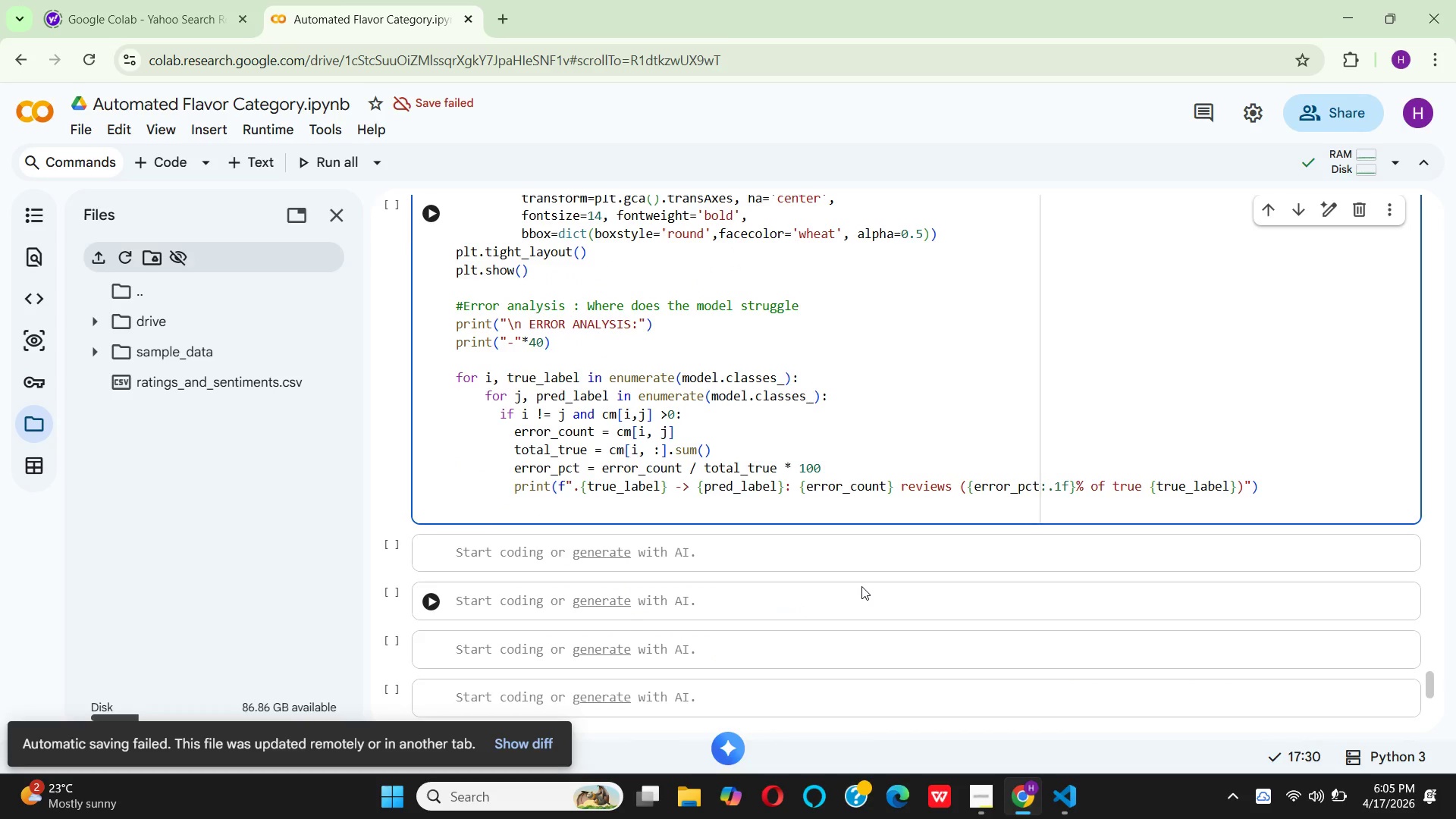 
key(Backspace)
key(Backspace)
key(Backspace)
key(Backspace)
type(# fnd )
 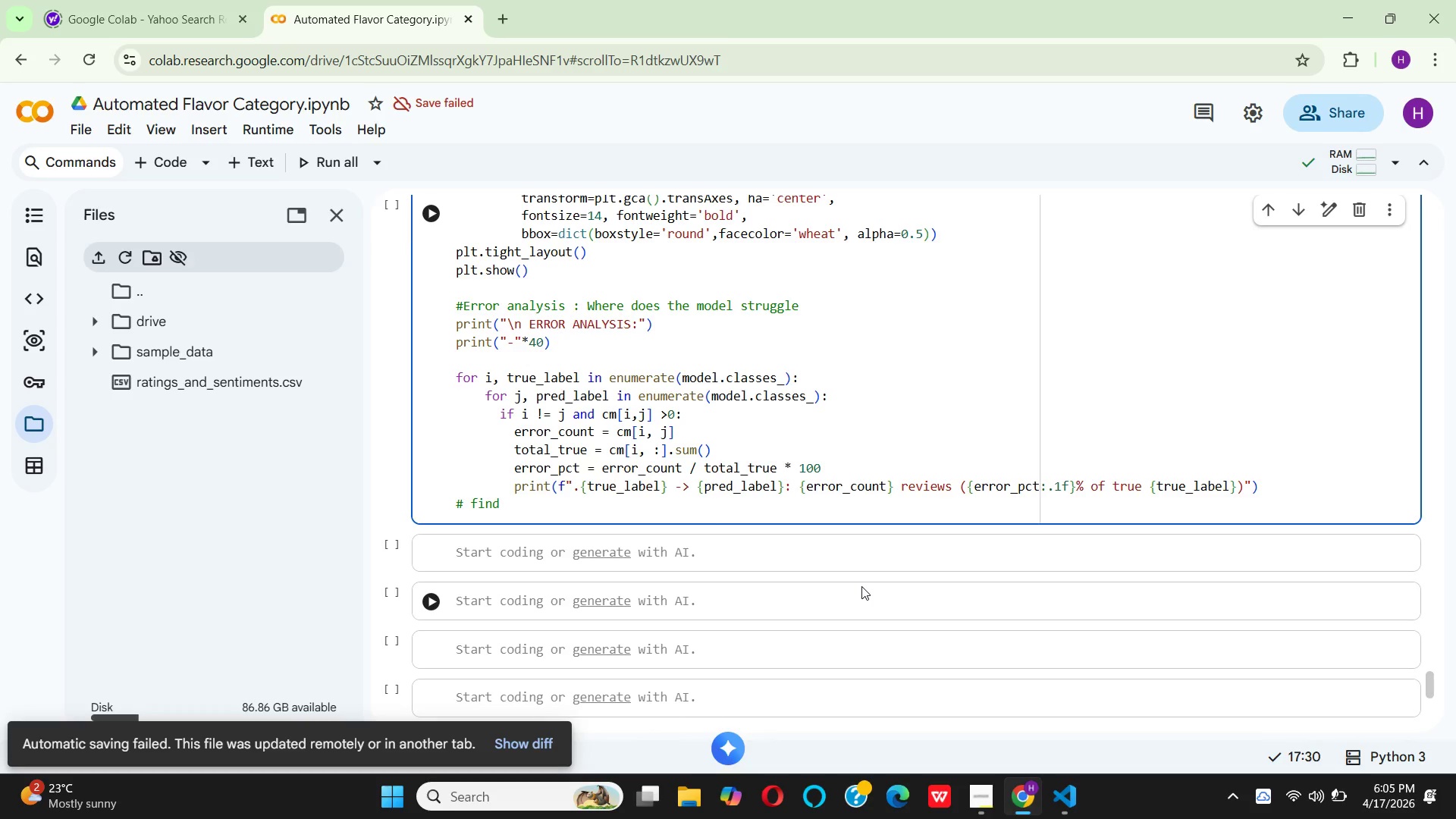 
 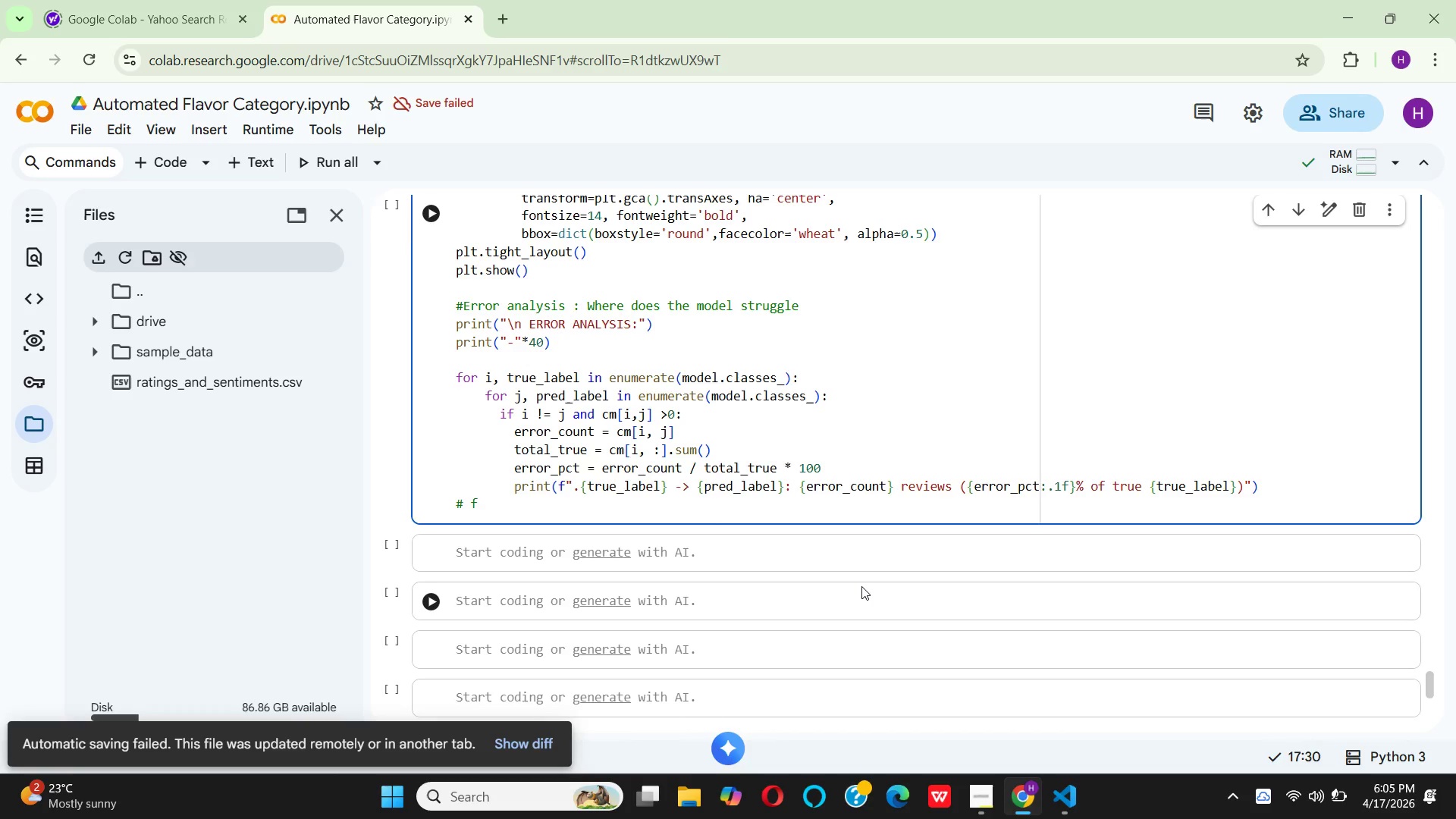 
hold_key(key=I, duration=0.42)
 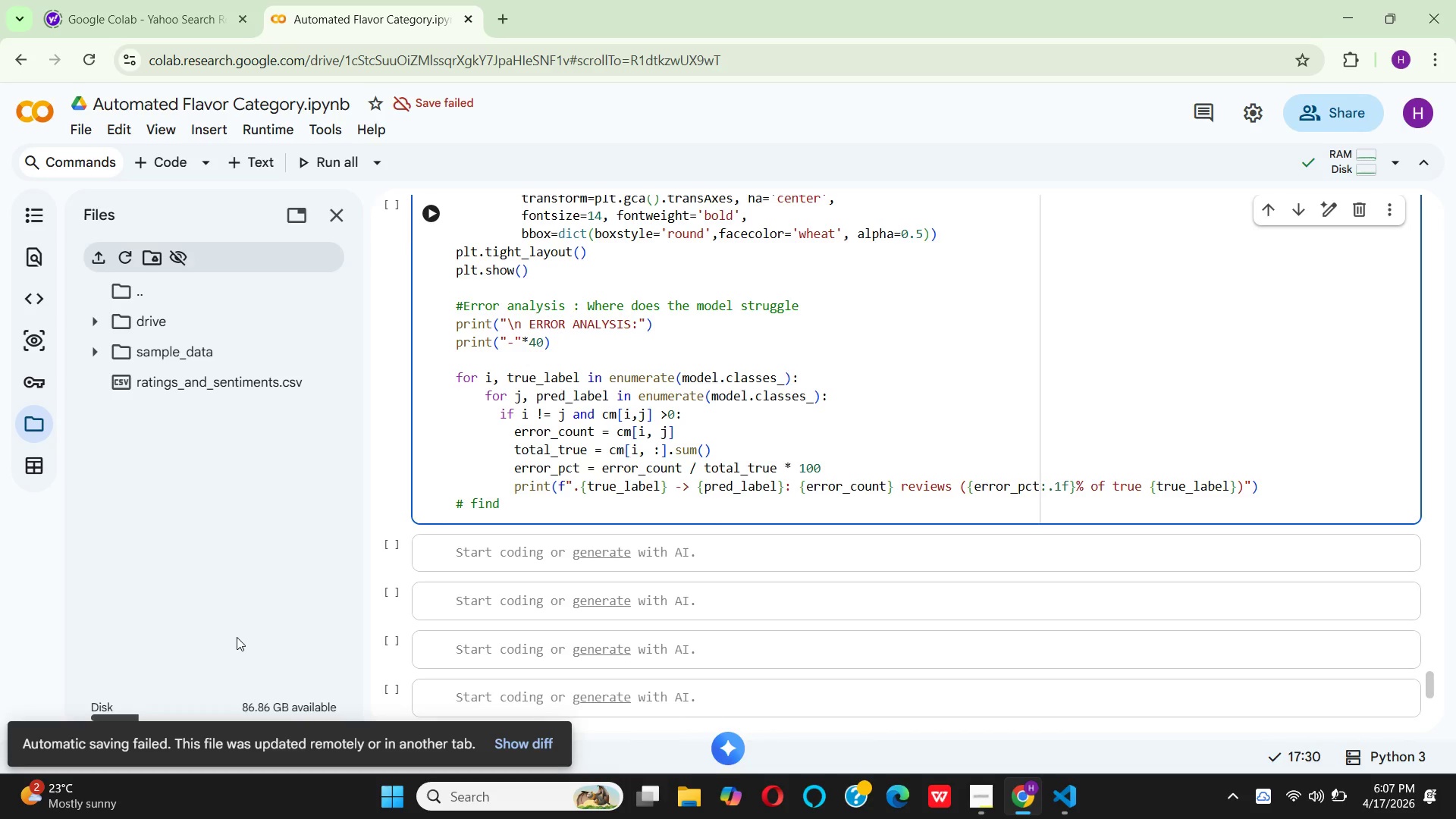 
wait(120.45)
 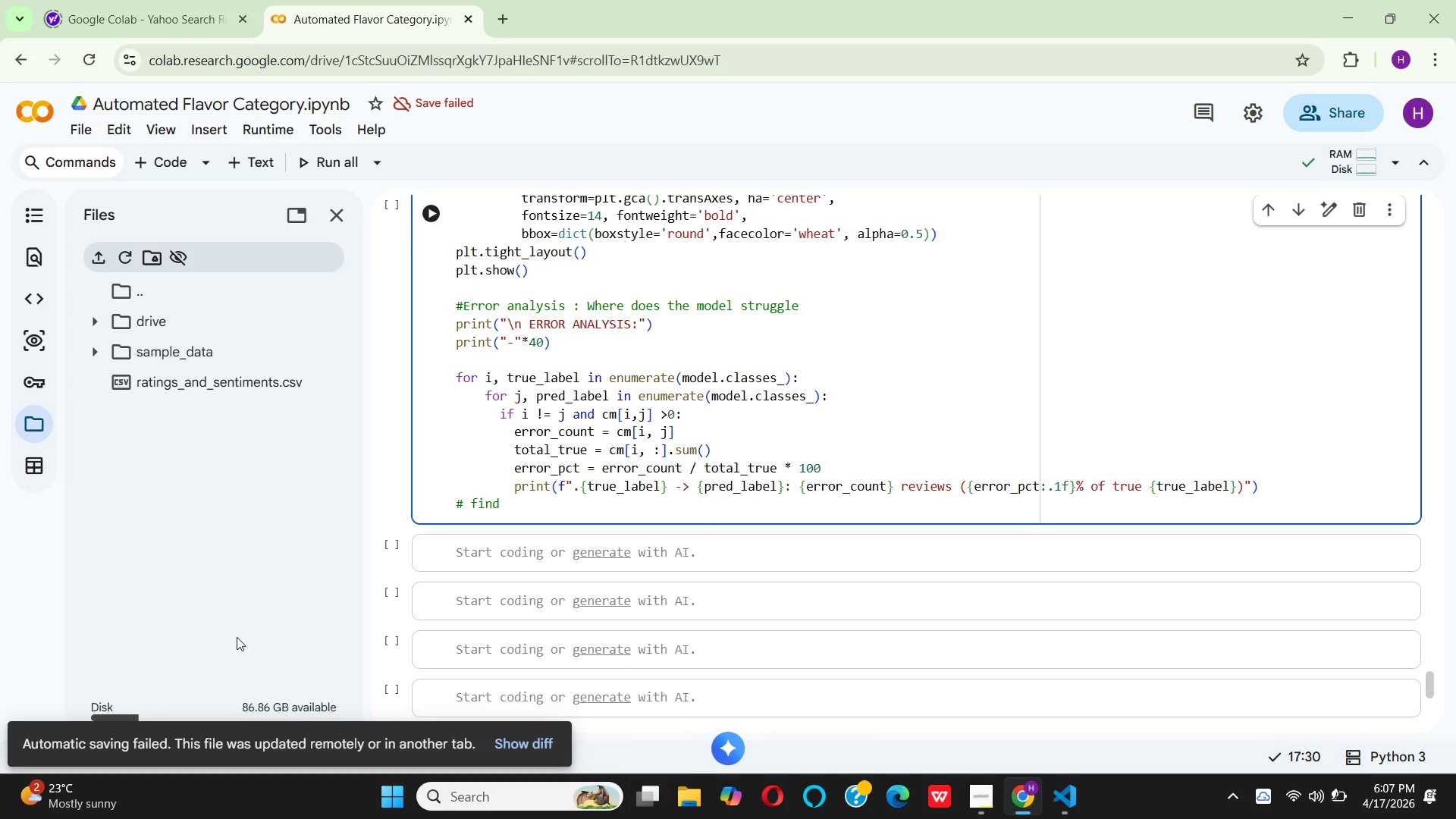 
type(misclassified examples)
 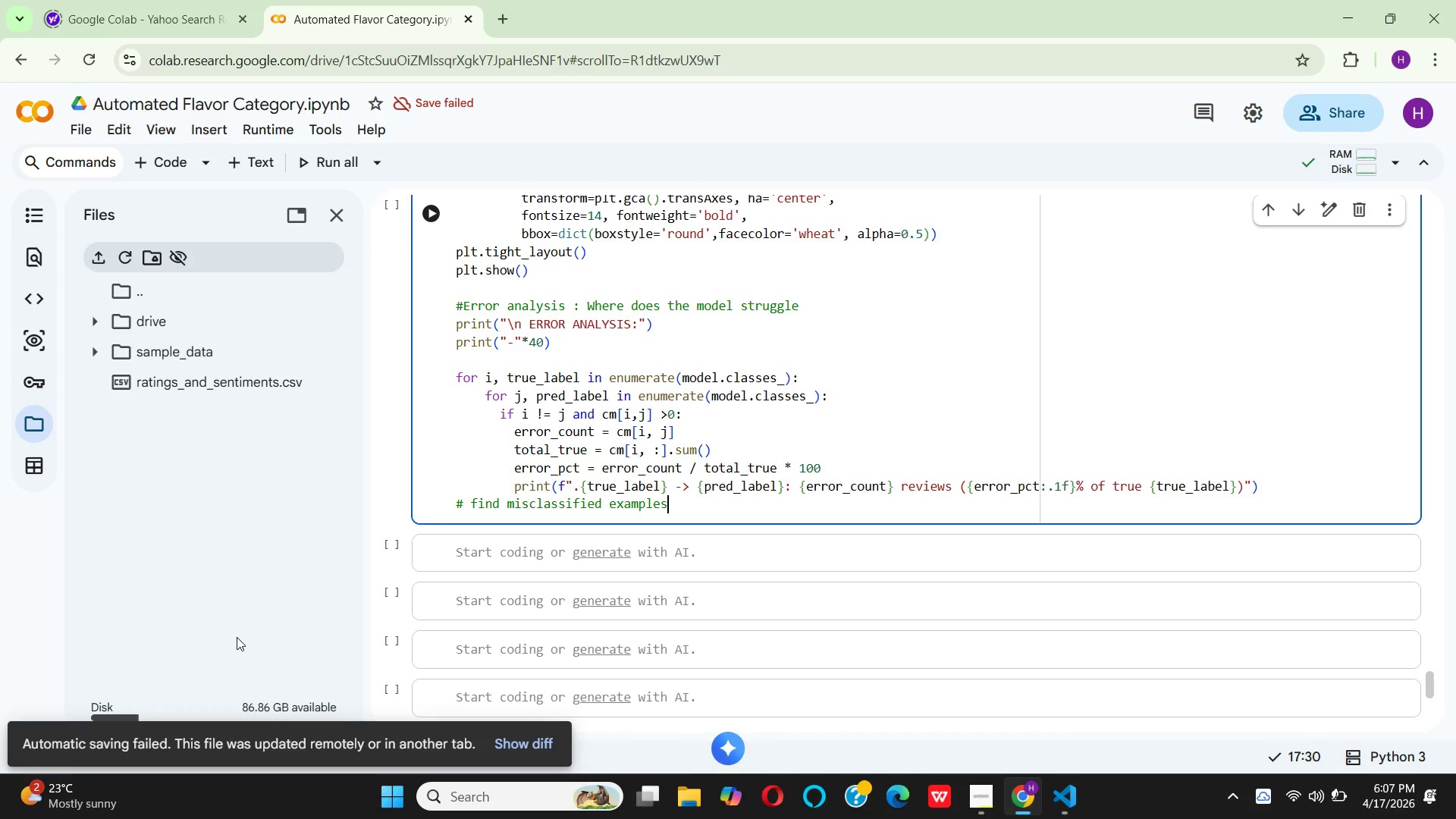 
key(Enter)
 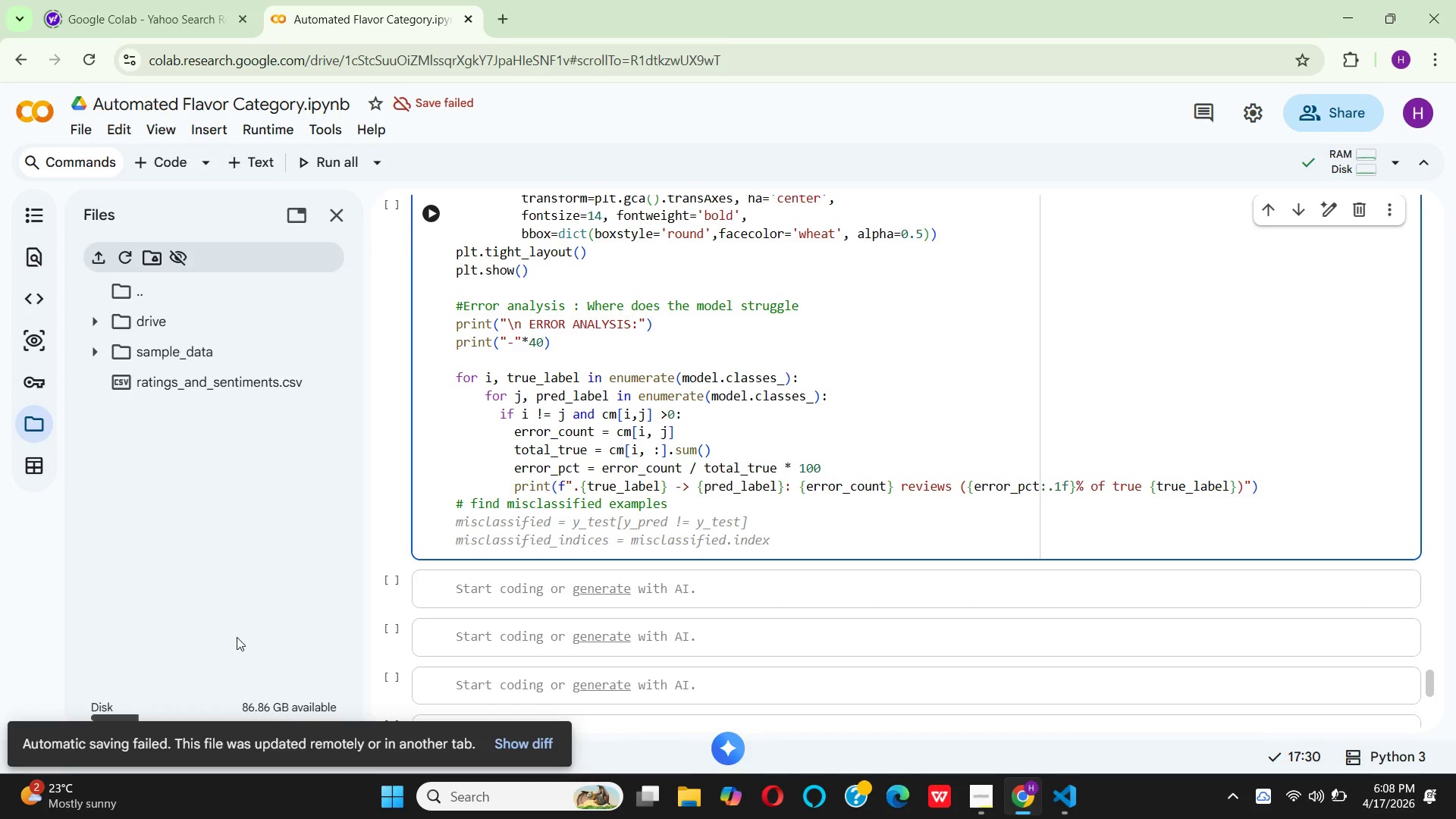 
type(miscla)
 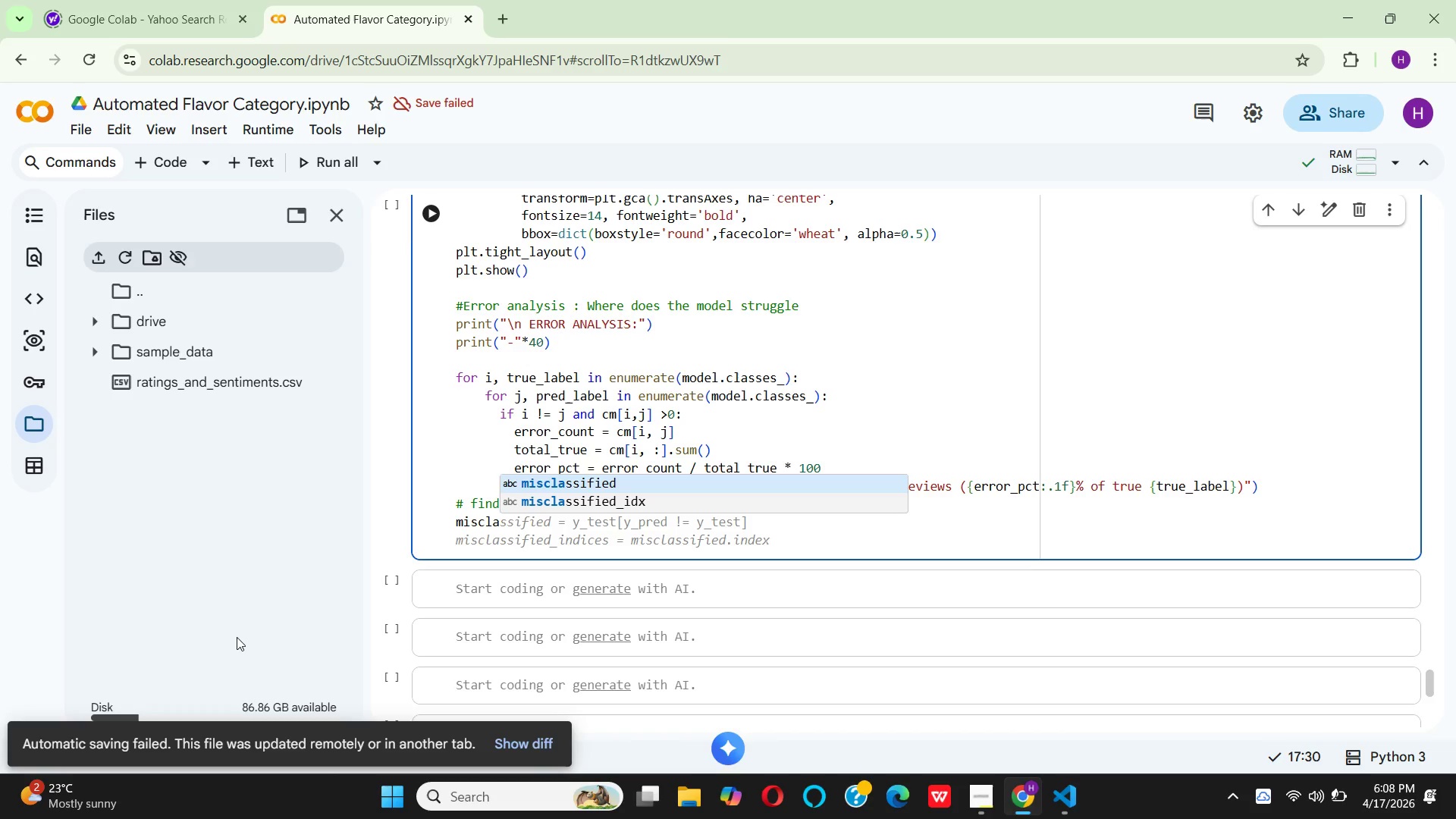 
key(ArrowDown)
 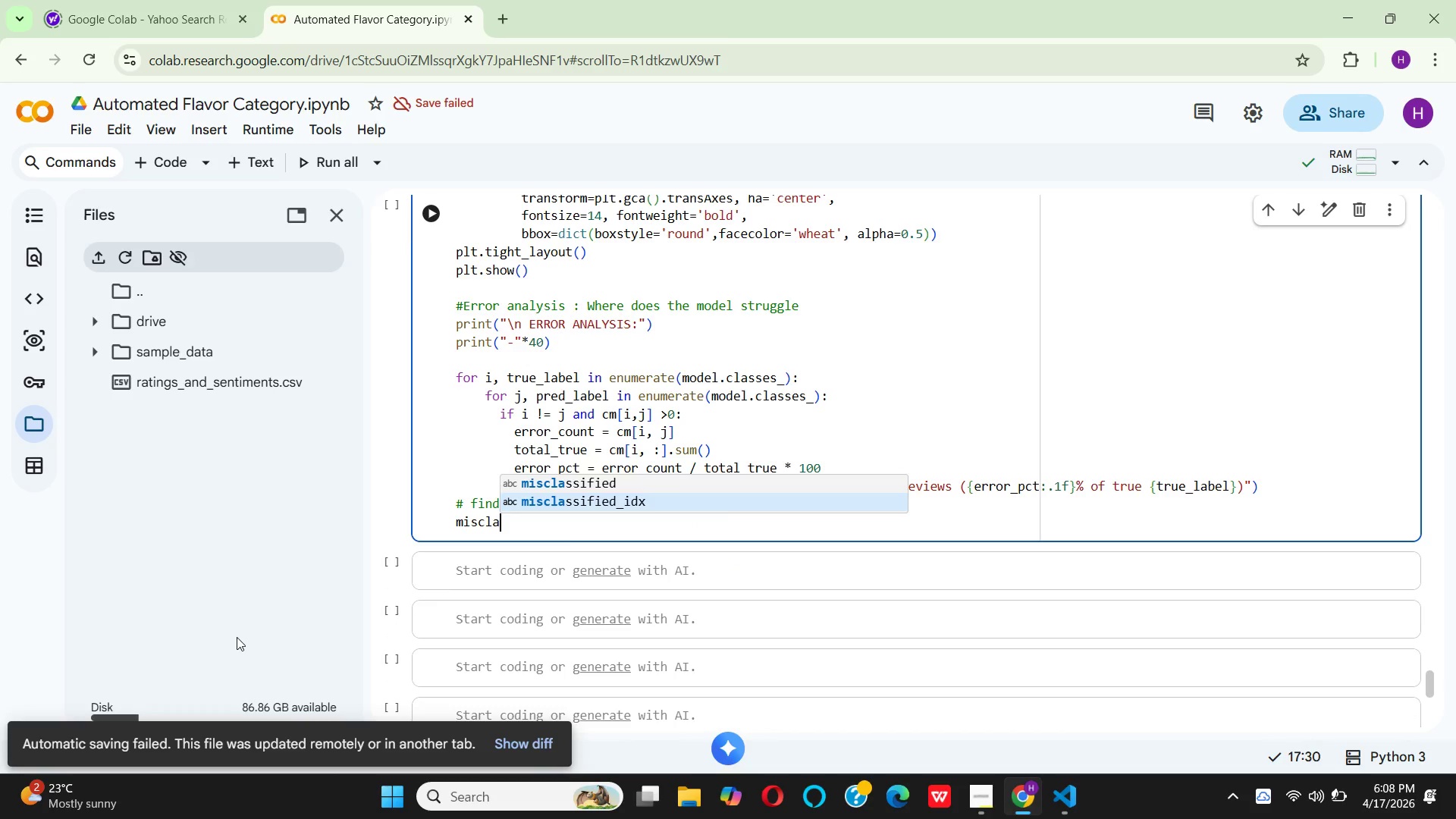 
key(Enter)
 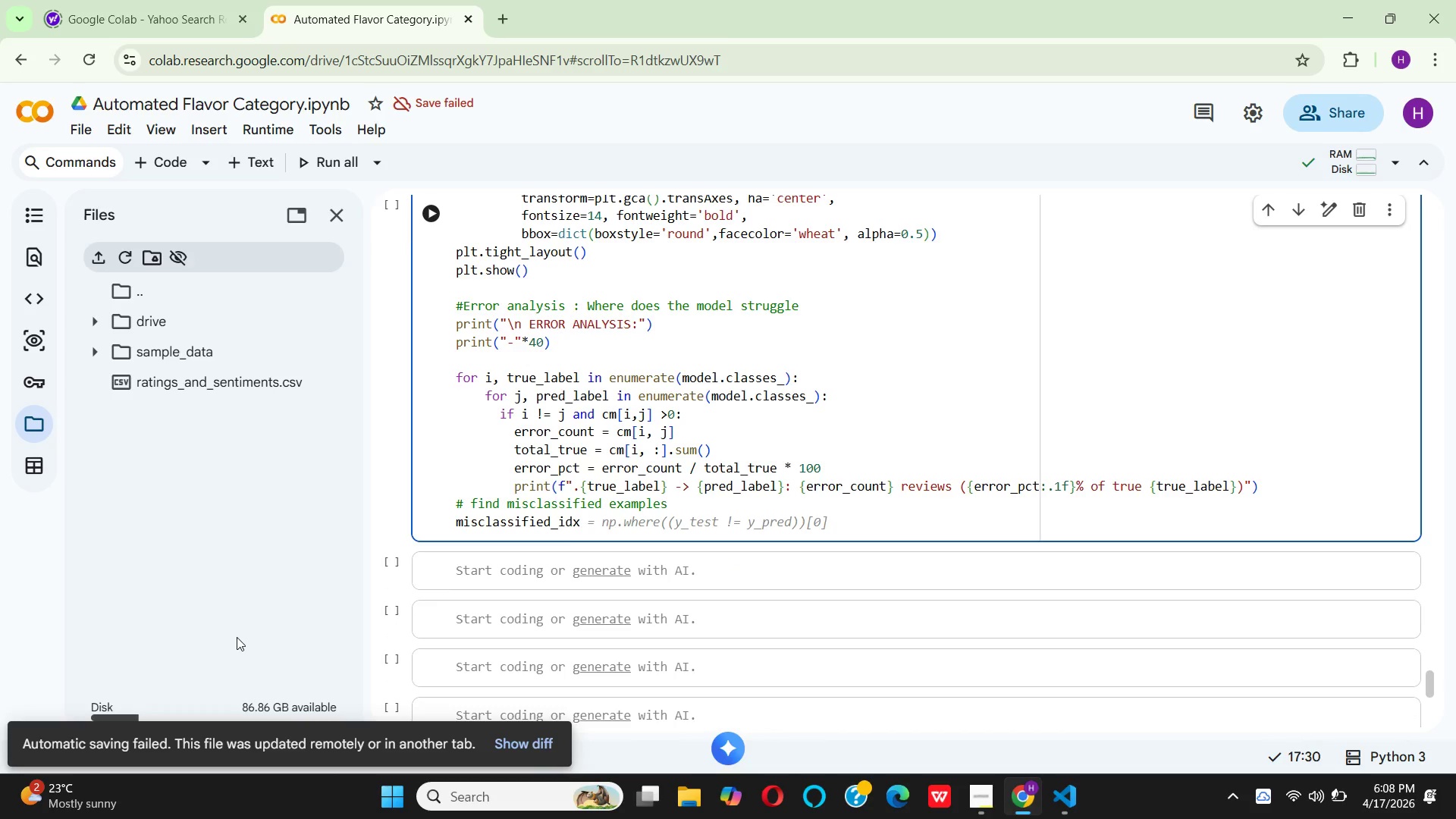 
type( = np )
key(Backspace)
type(.wnwr)
key(Backspace)
key(Backspace)
key(Backspace)
type(here(()
key(Backspace)
 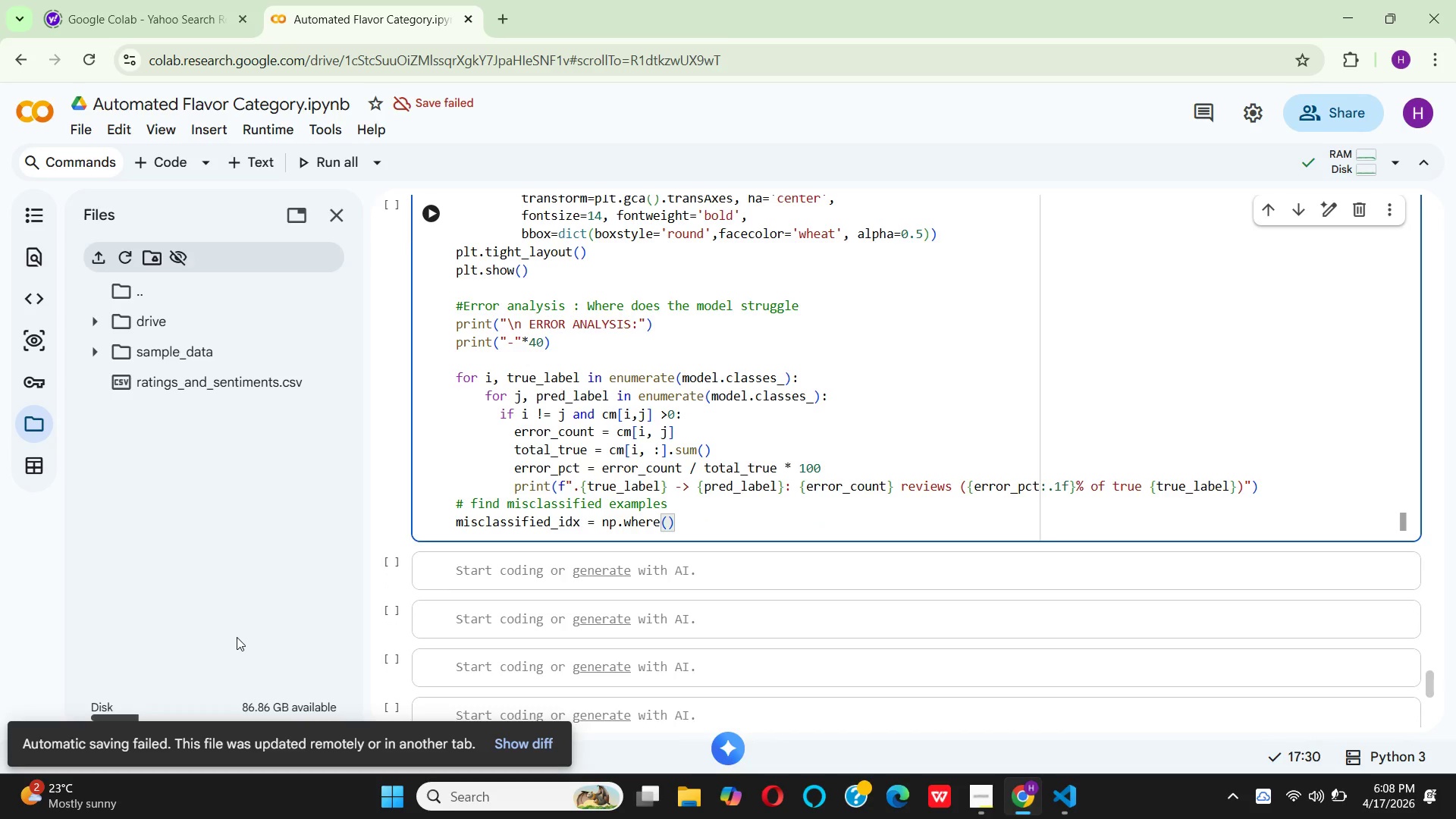 
key(Y)
 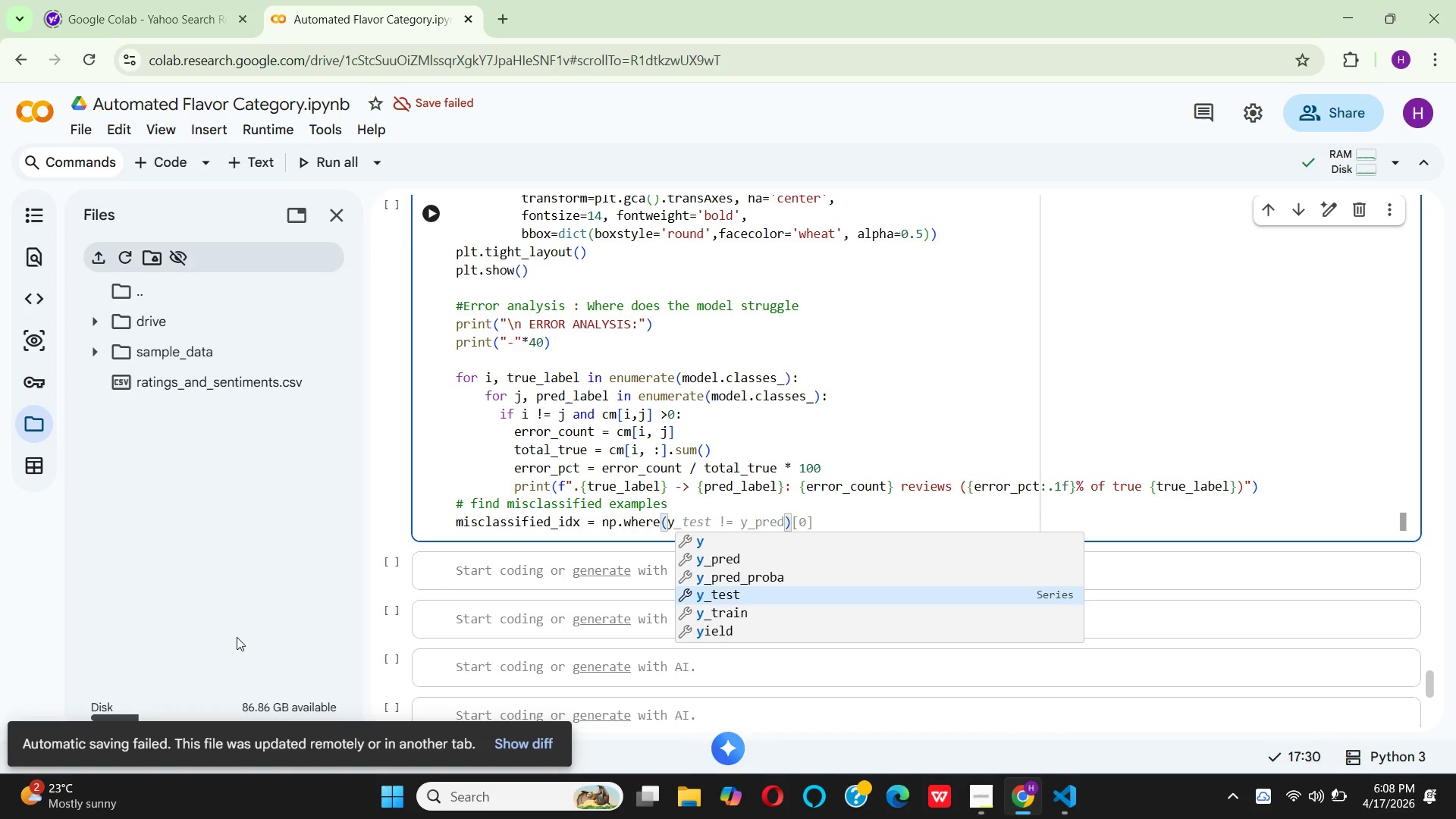 
key(Shift+Minus)
 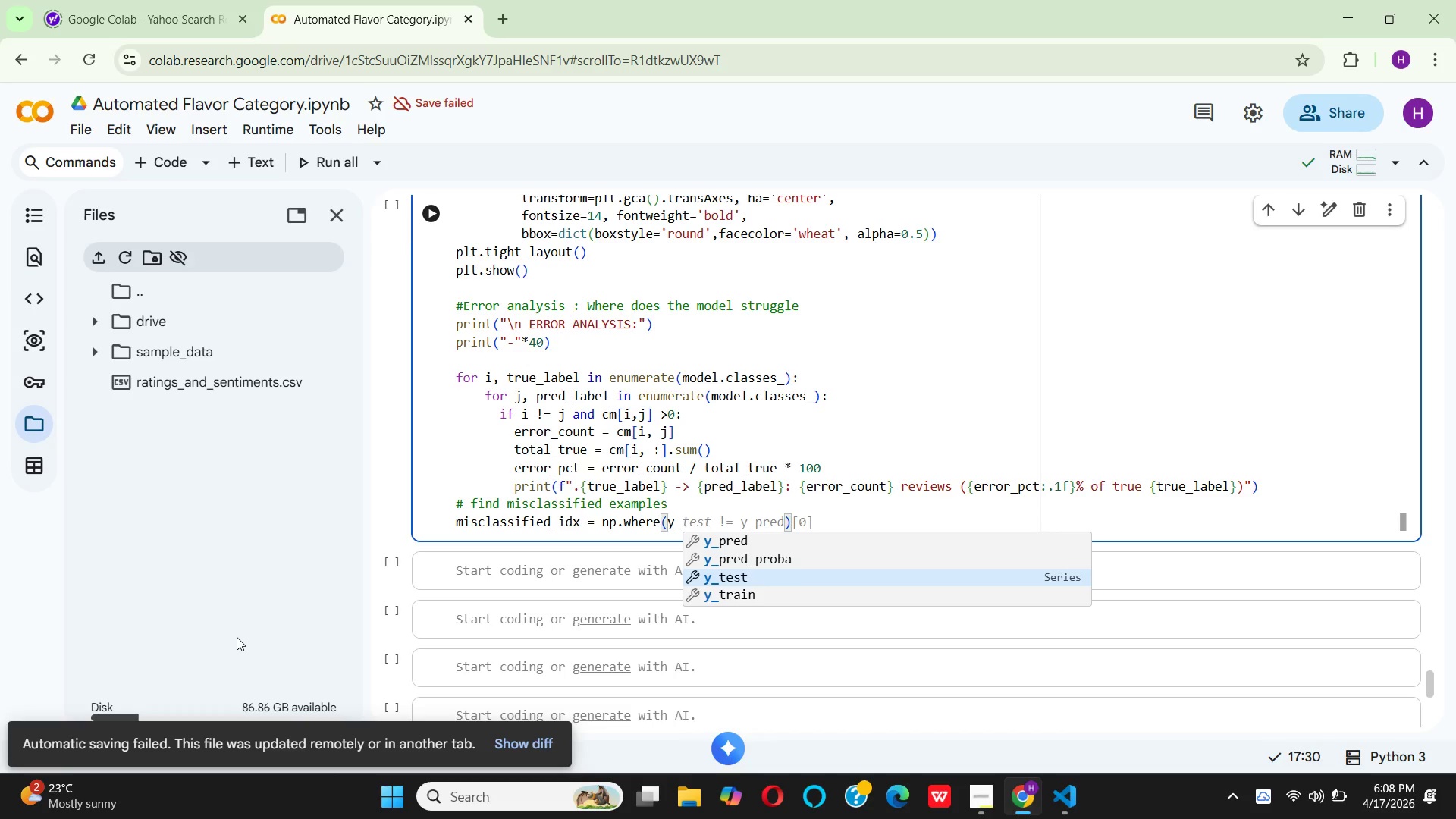 
key(ArrowUp)
 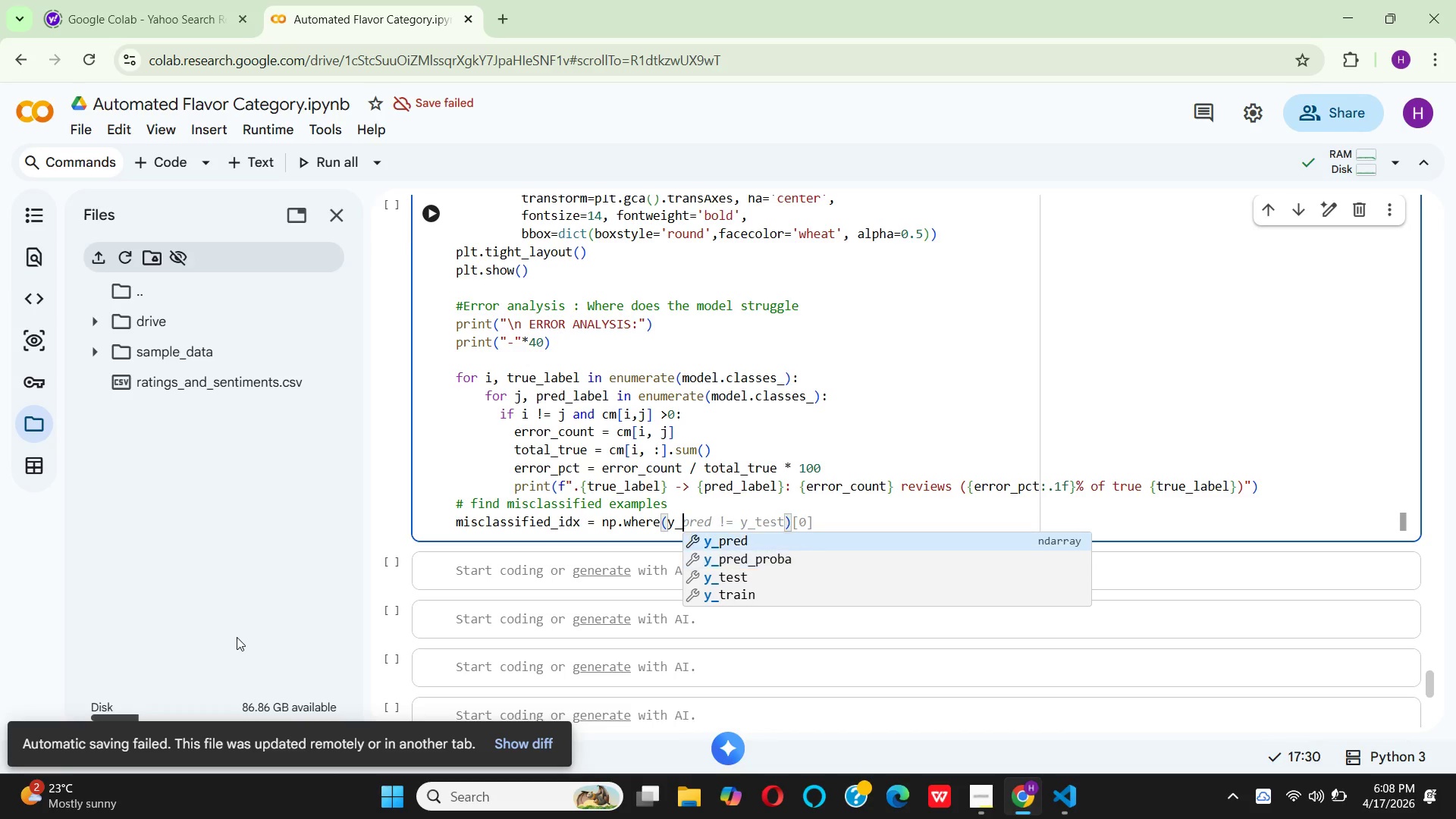 
key(ArrowUp)
 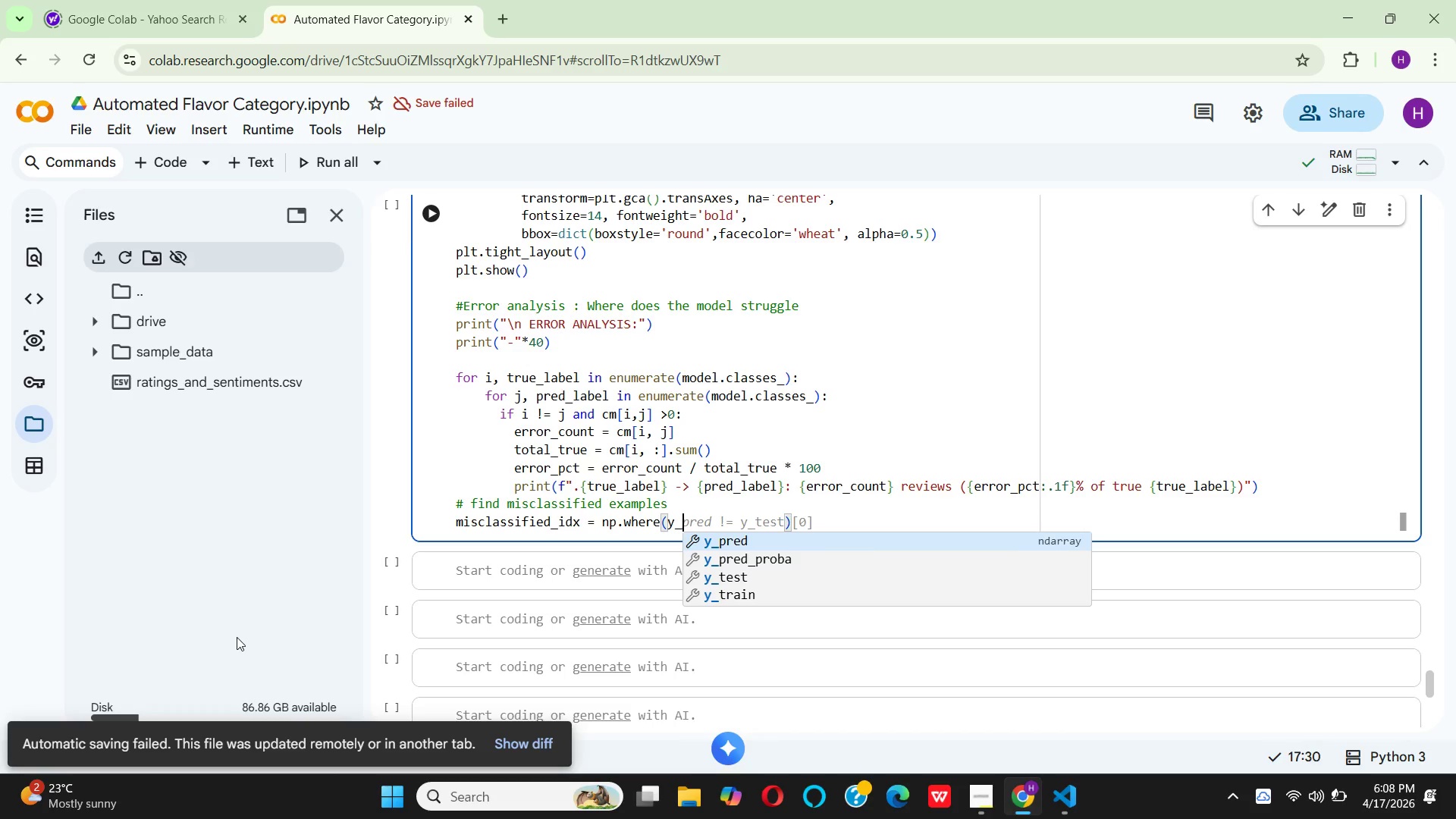 
key(Enter)
 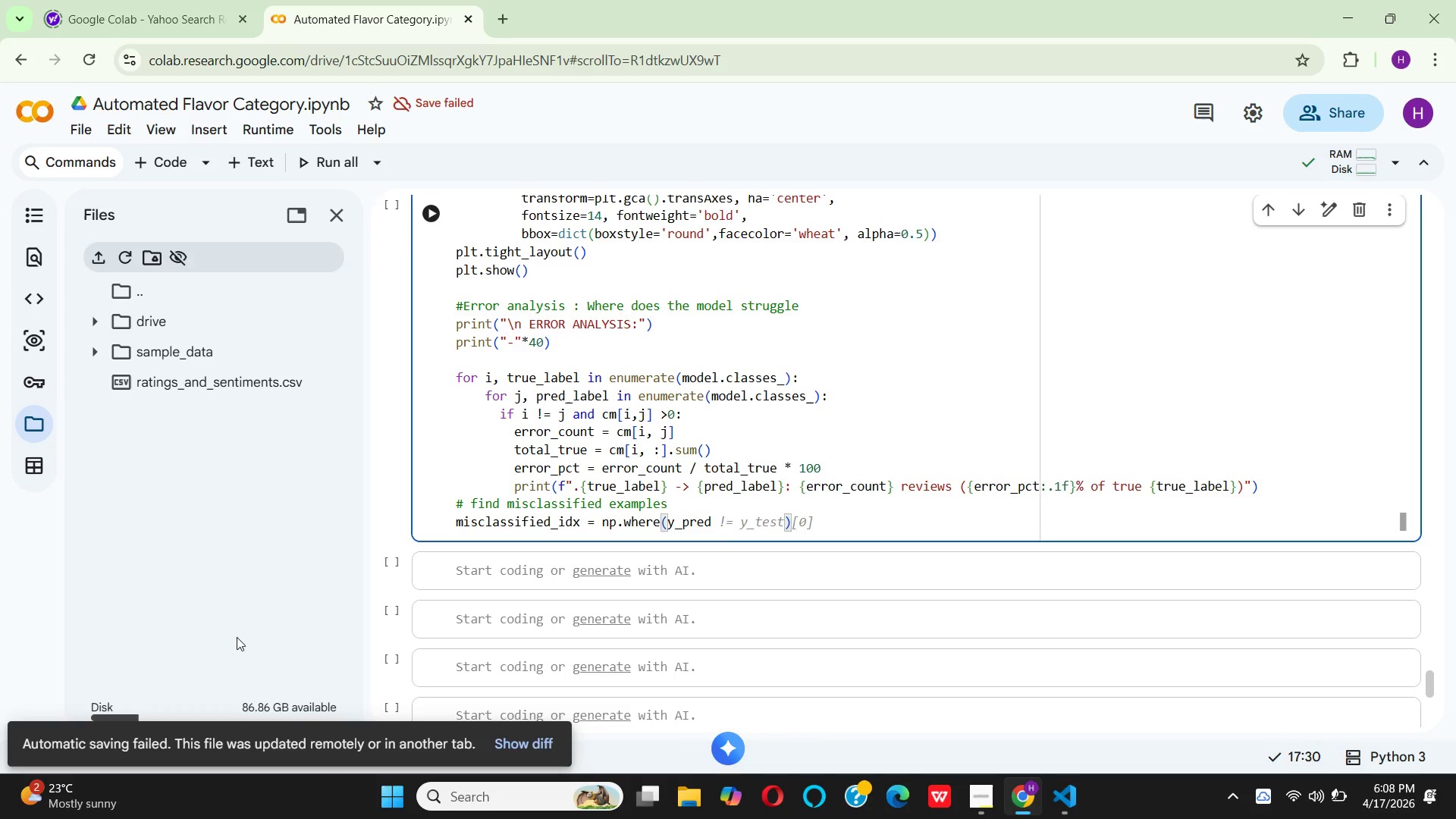 
key(Space)
 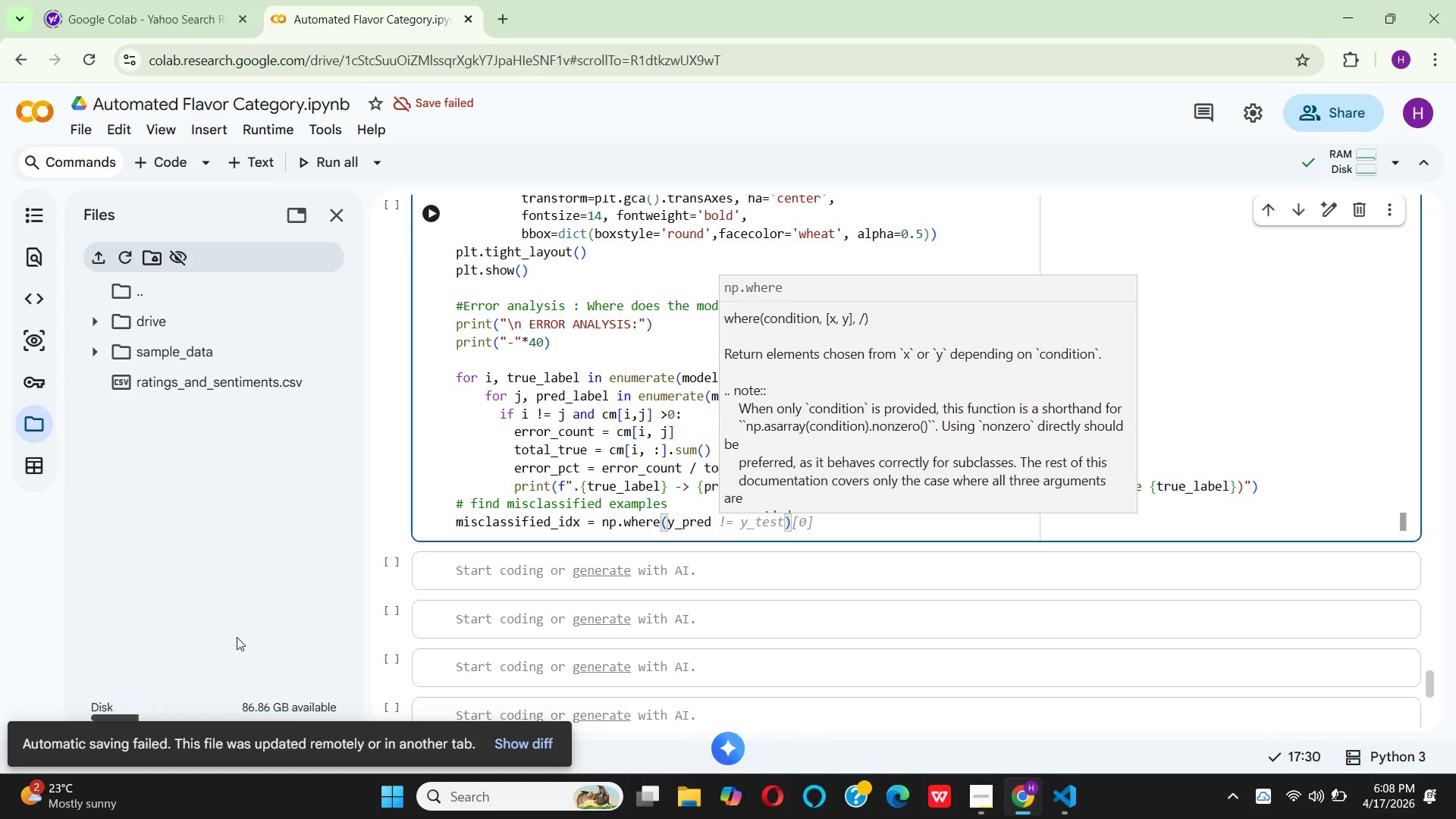 
key(Shift+1)
 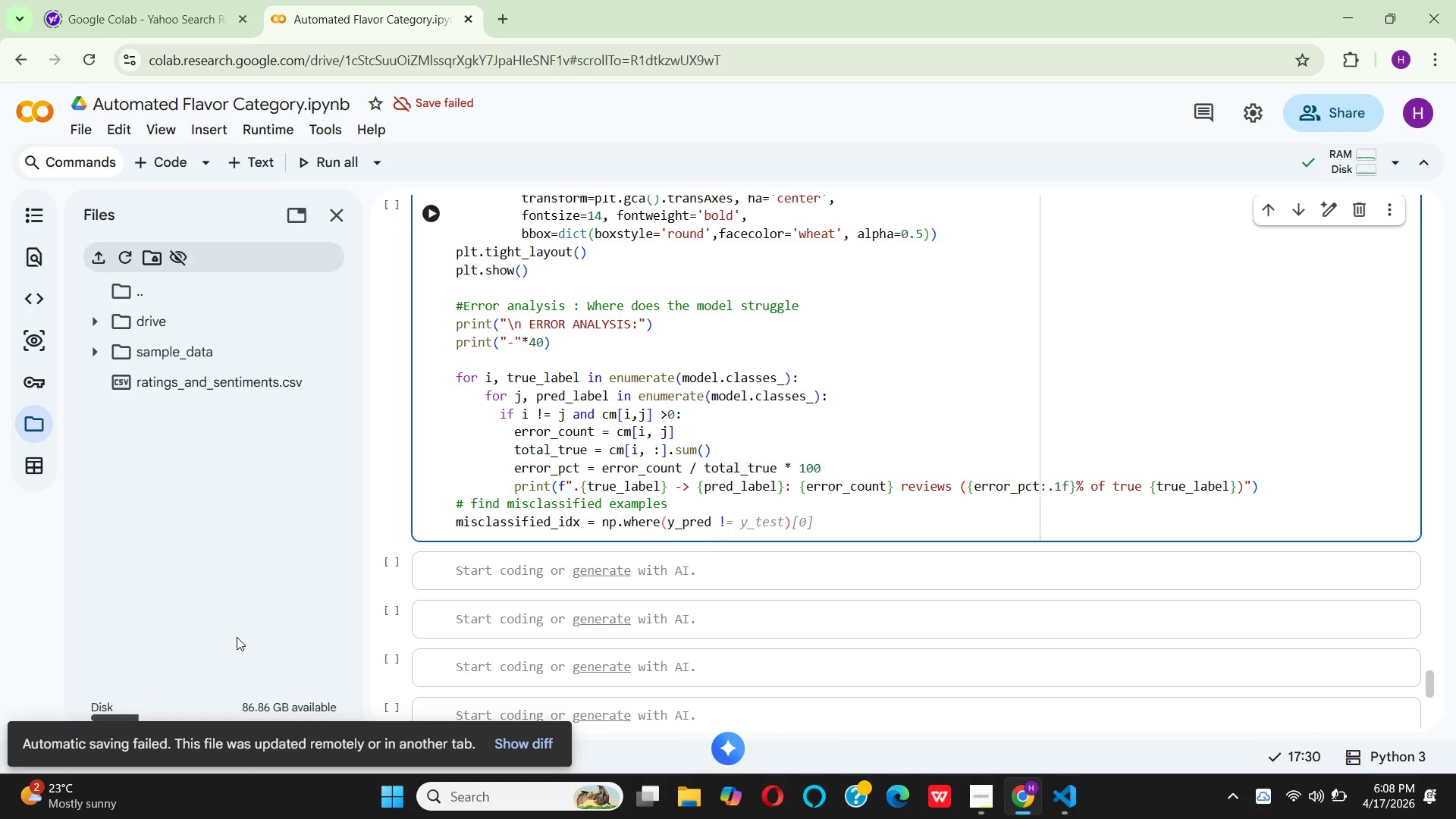 
key(Equal)
 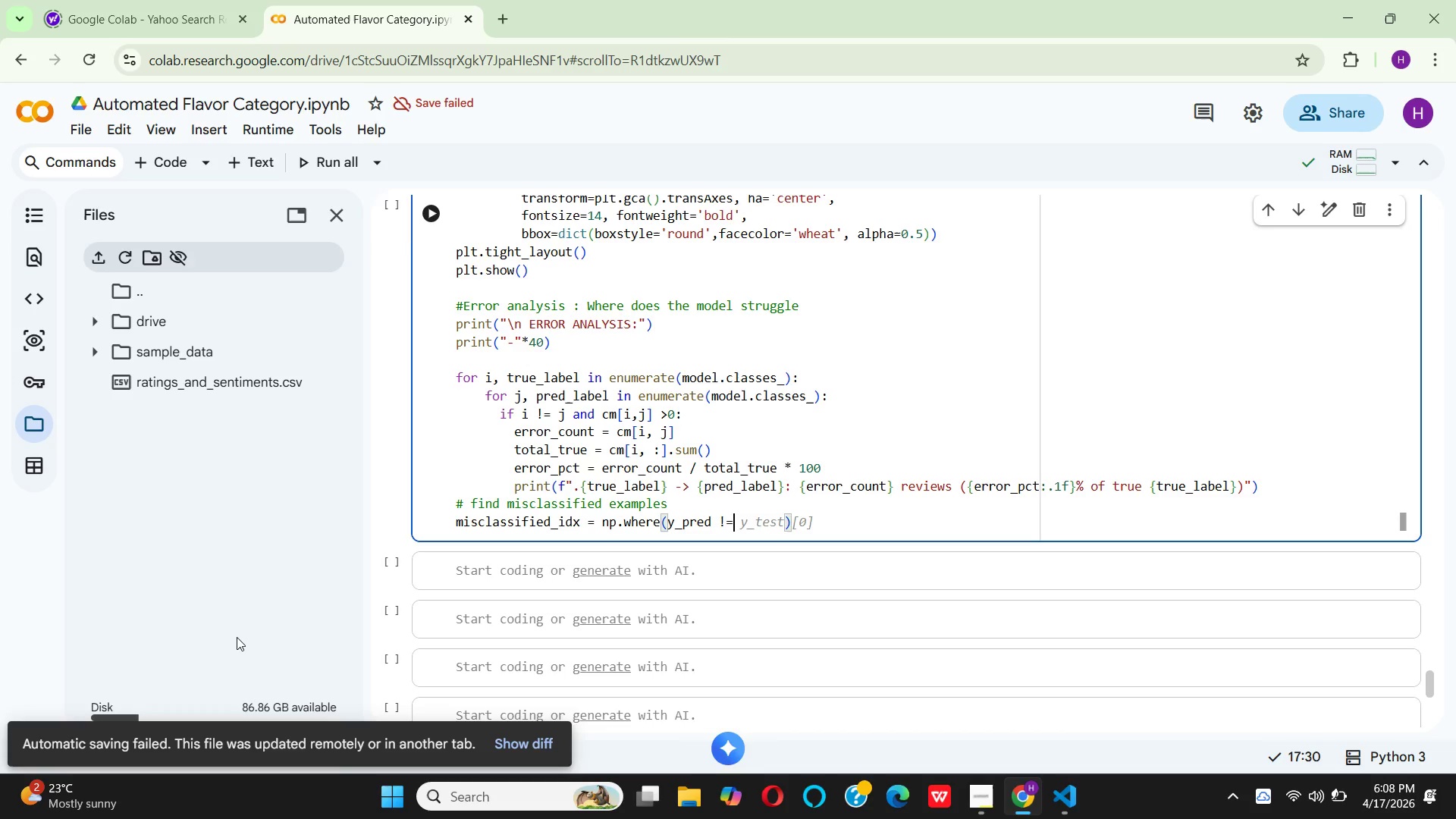 
key(Space)
 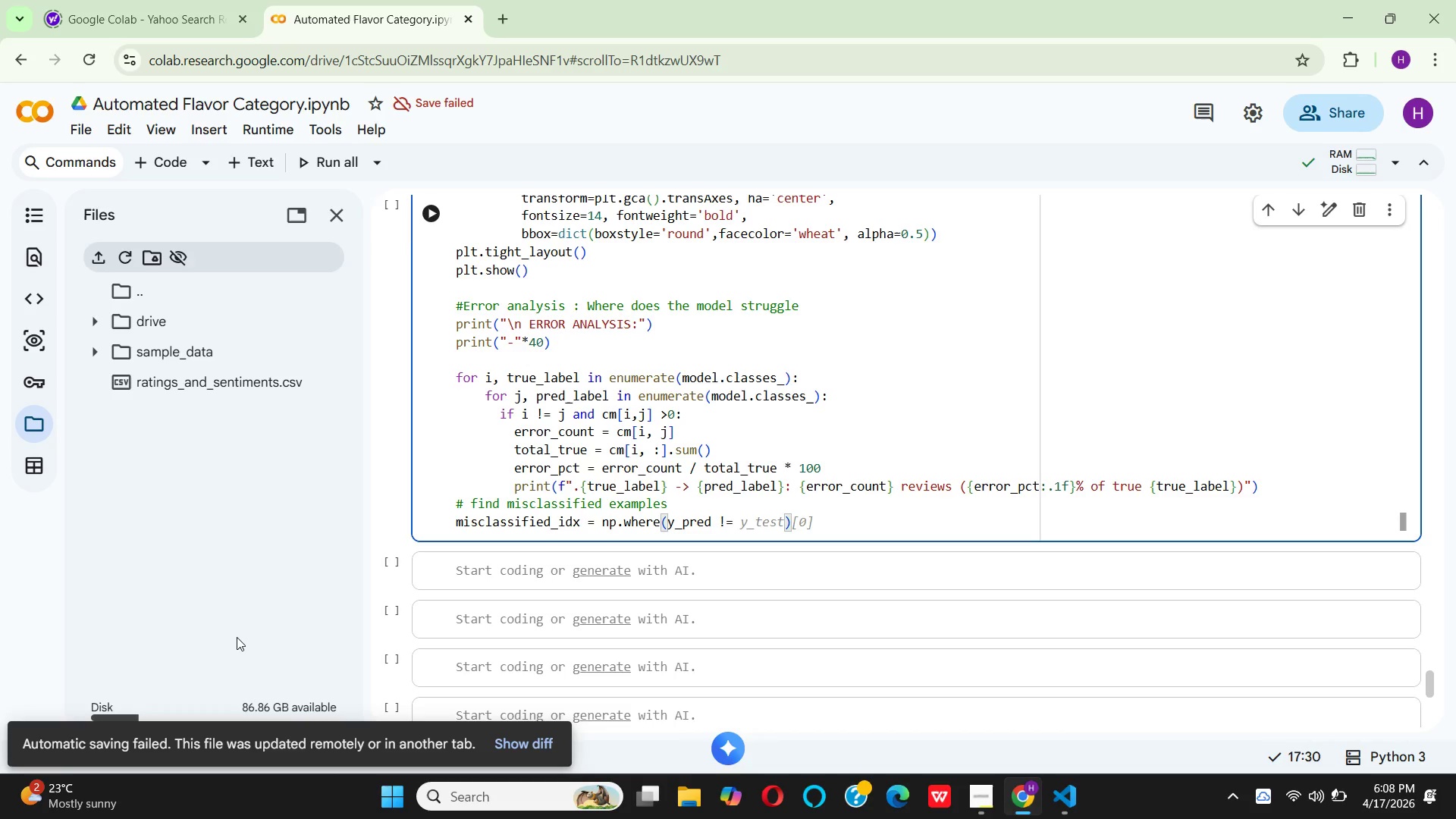 
key(Y)
 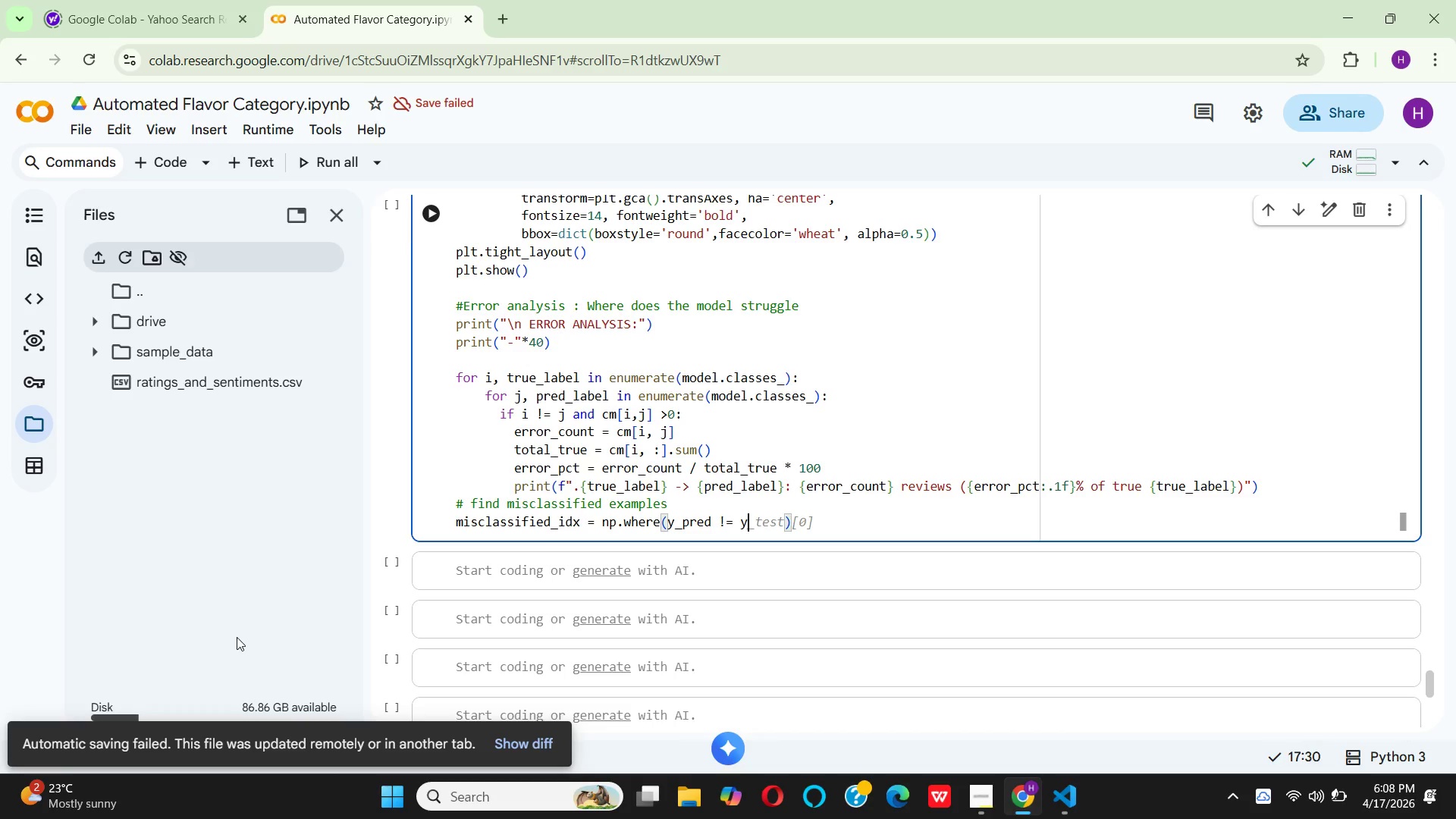 
key(Shift+Minus)
 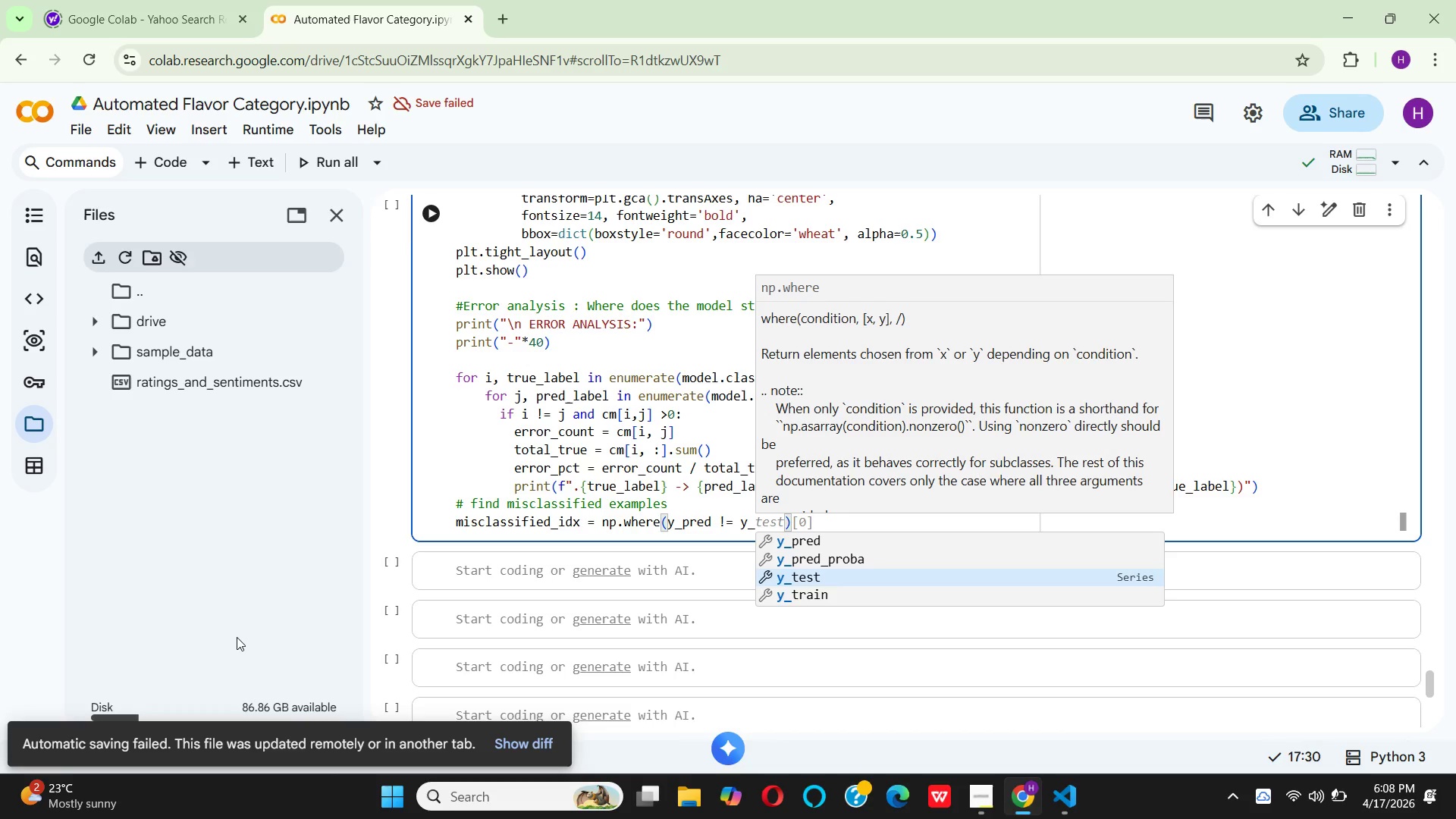 
key(Enter)
 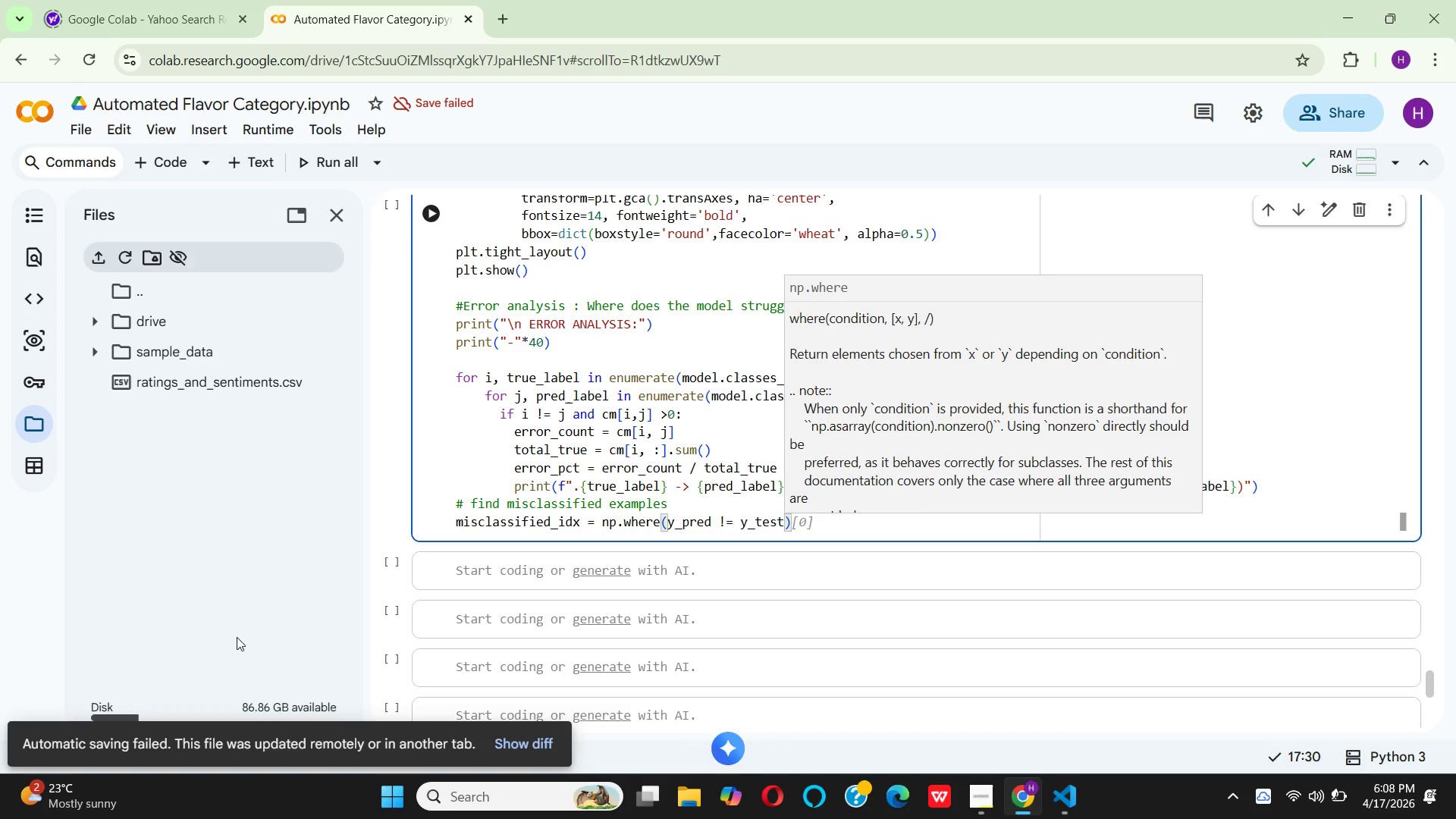 
key(ArrowRight)
 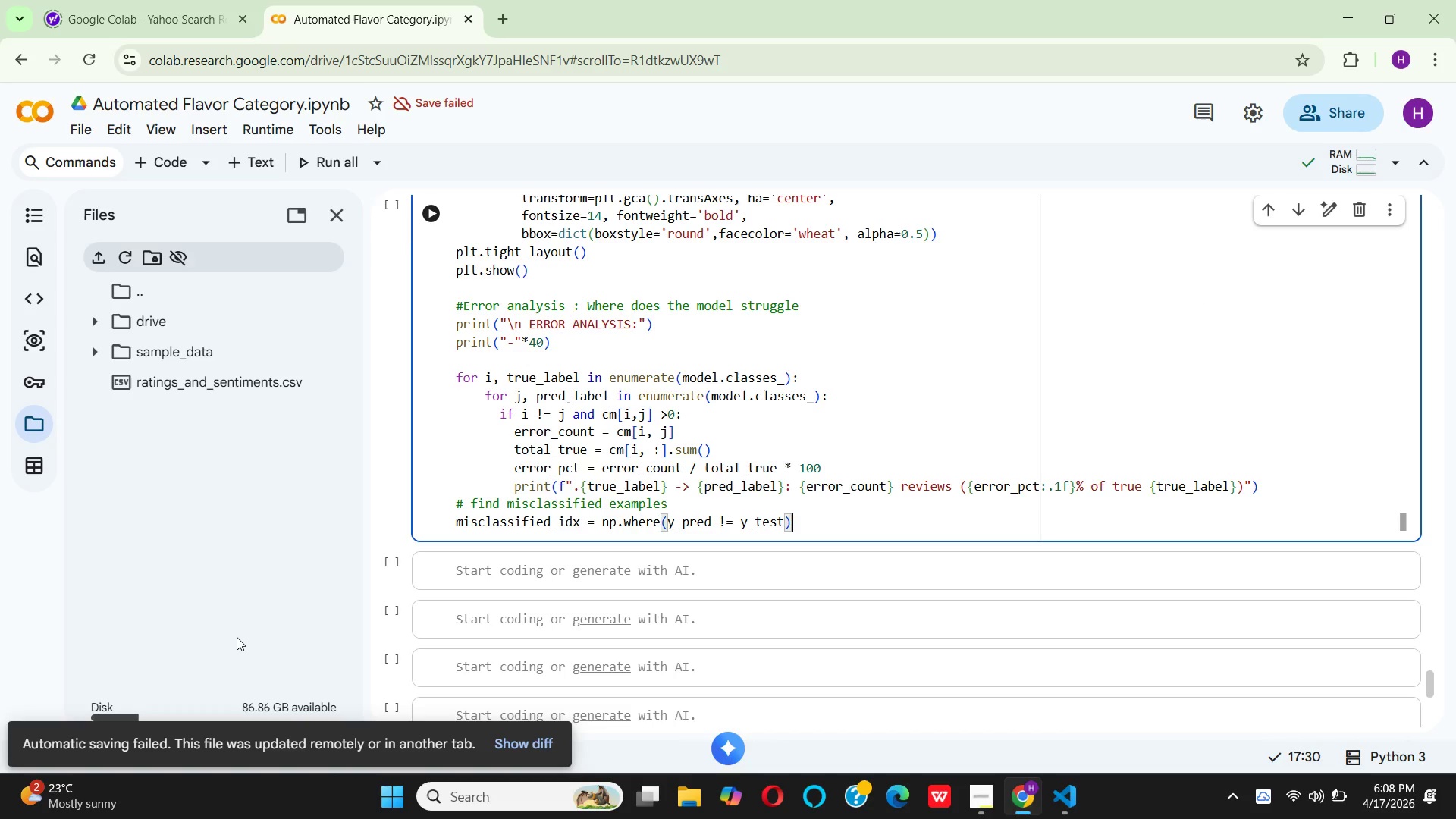 
key(BracketLeft)
 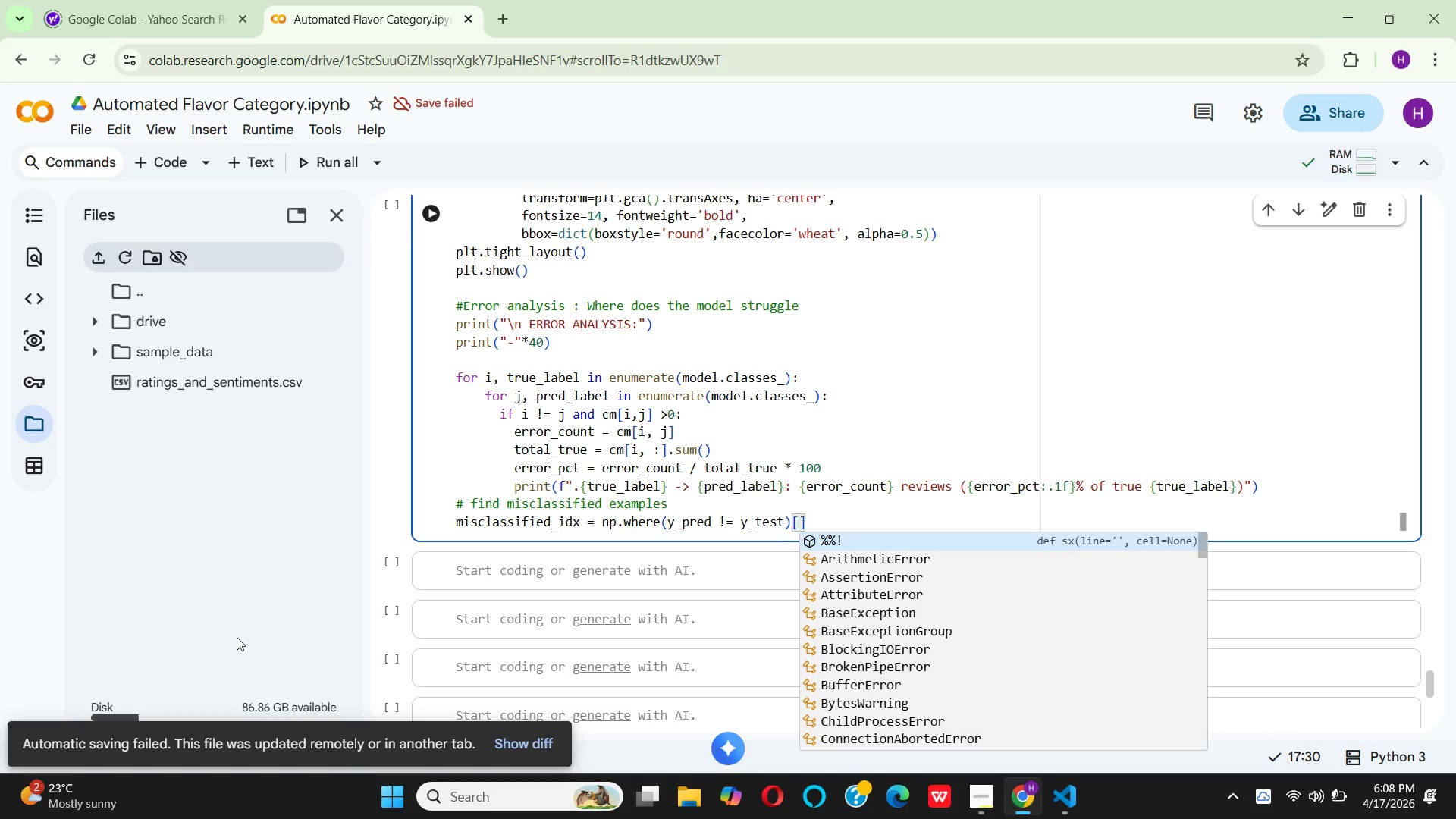 
key(0)
 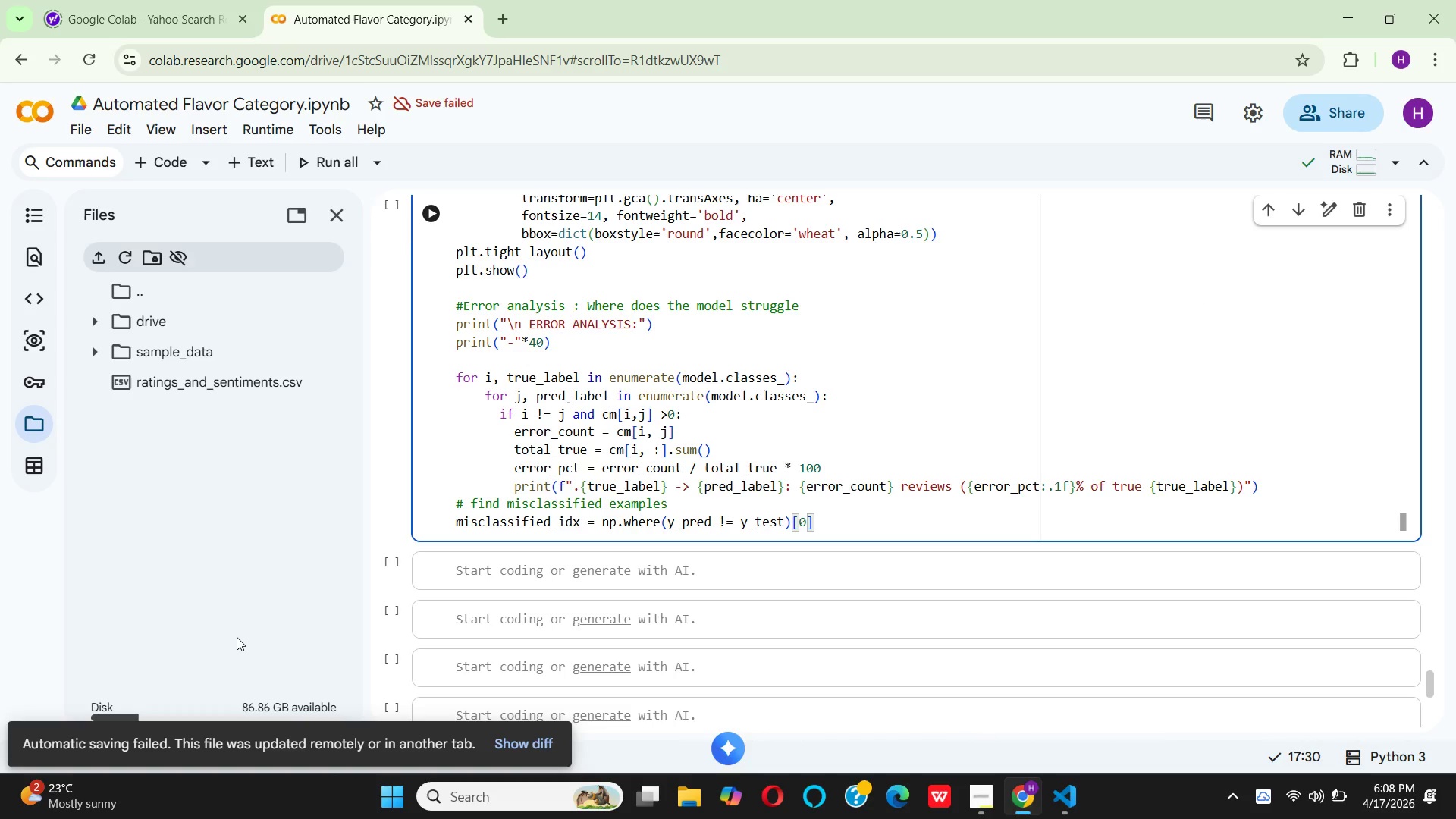 
key(ArrowRight)
 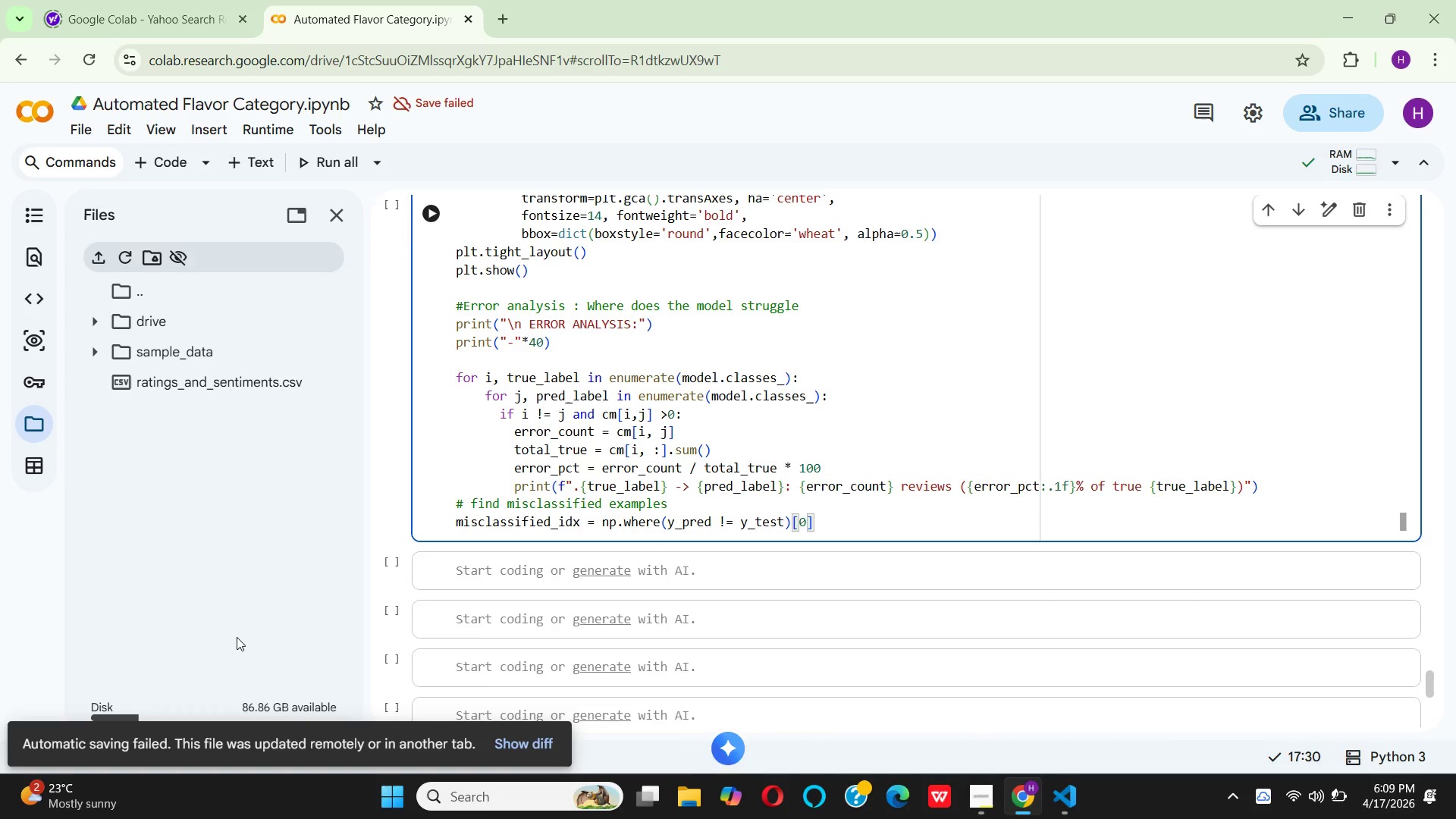 
key(Enter)
 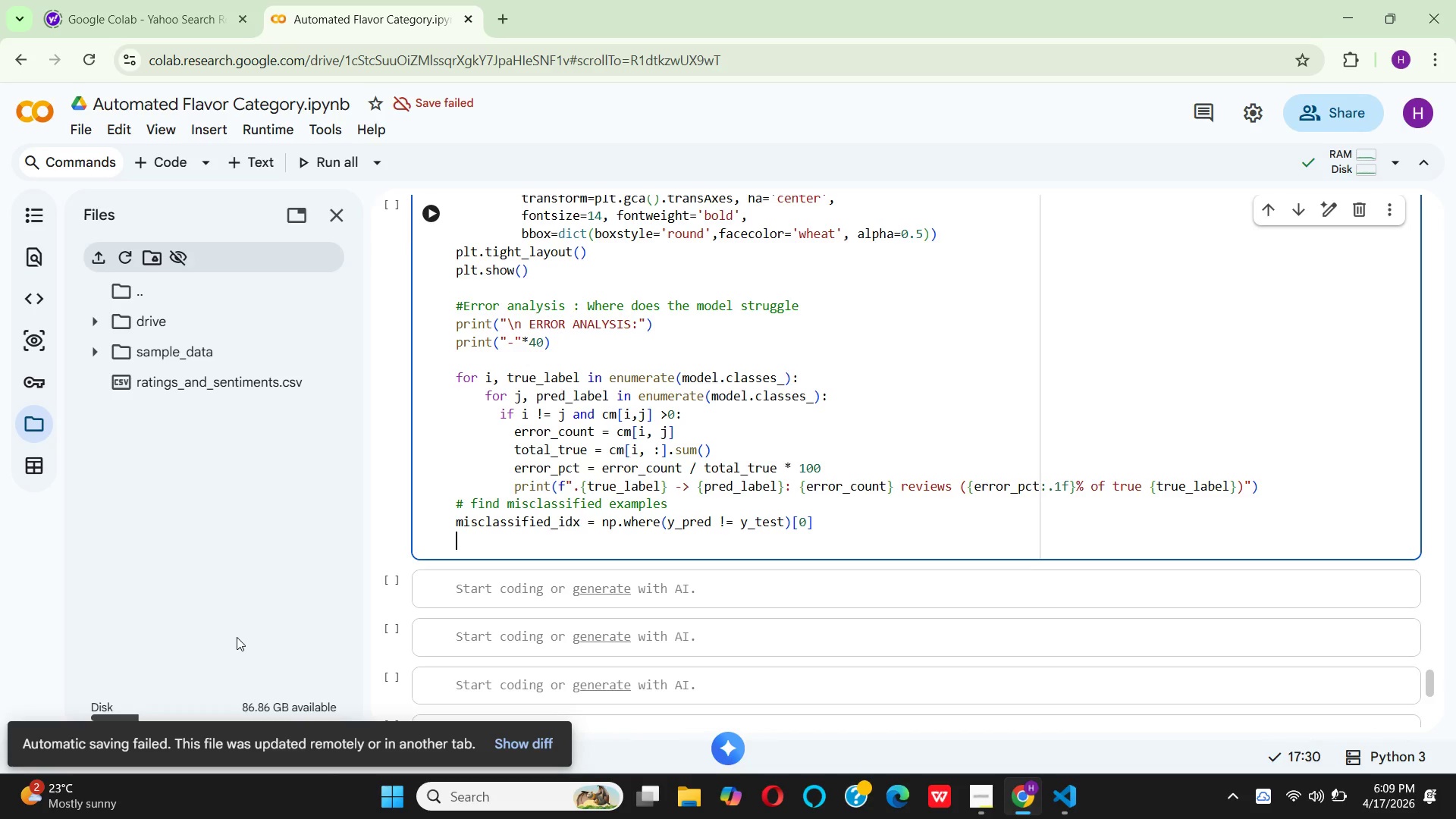 
type(prnt)
 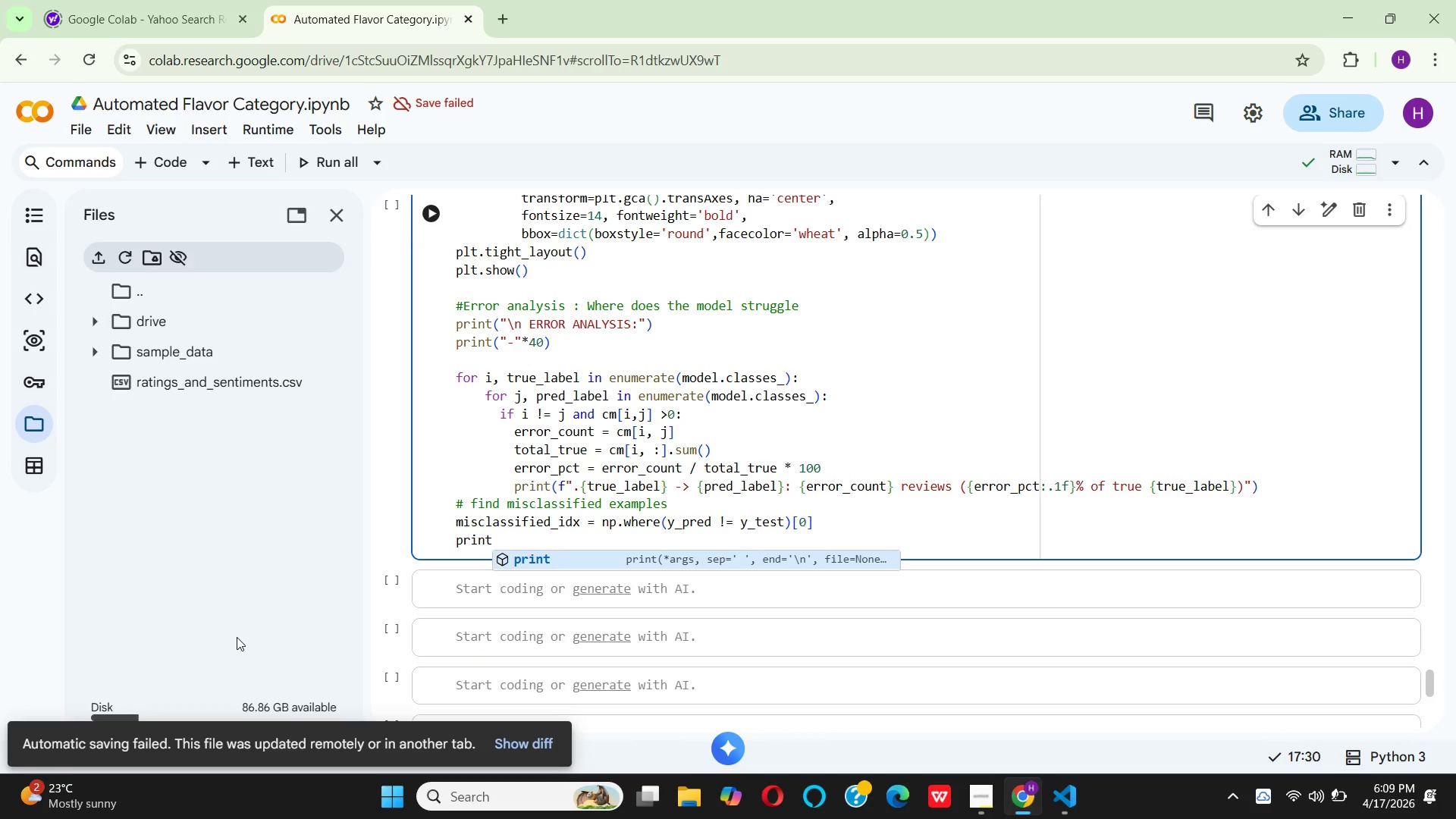 
hold_key(key=I, duration=0.31)
 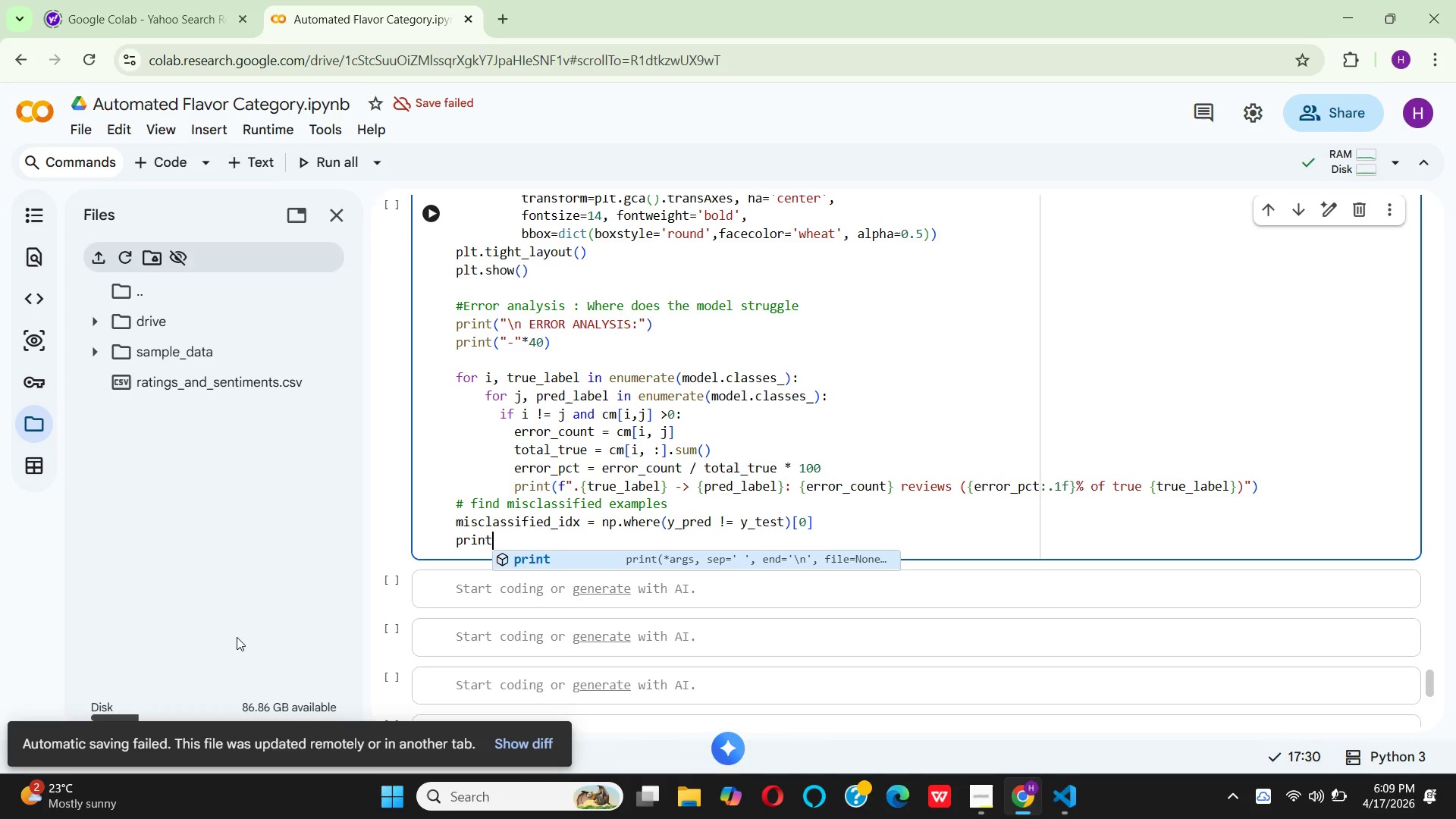 
key(Enter)
 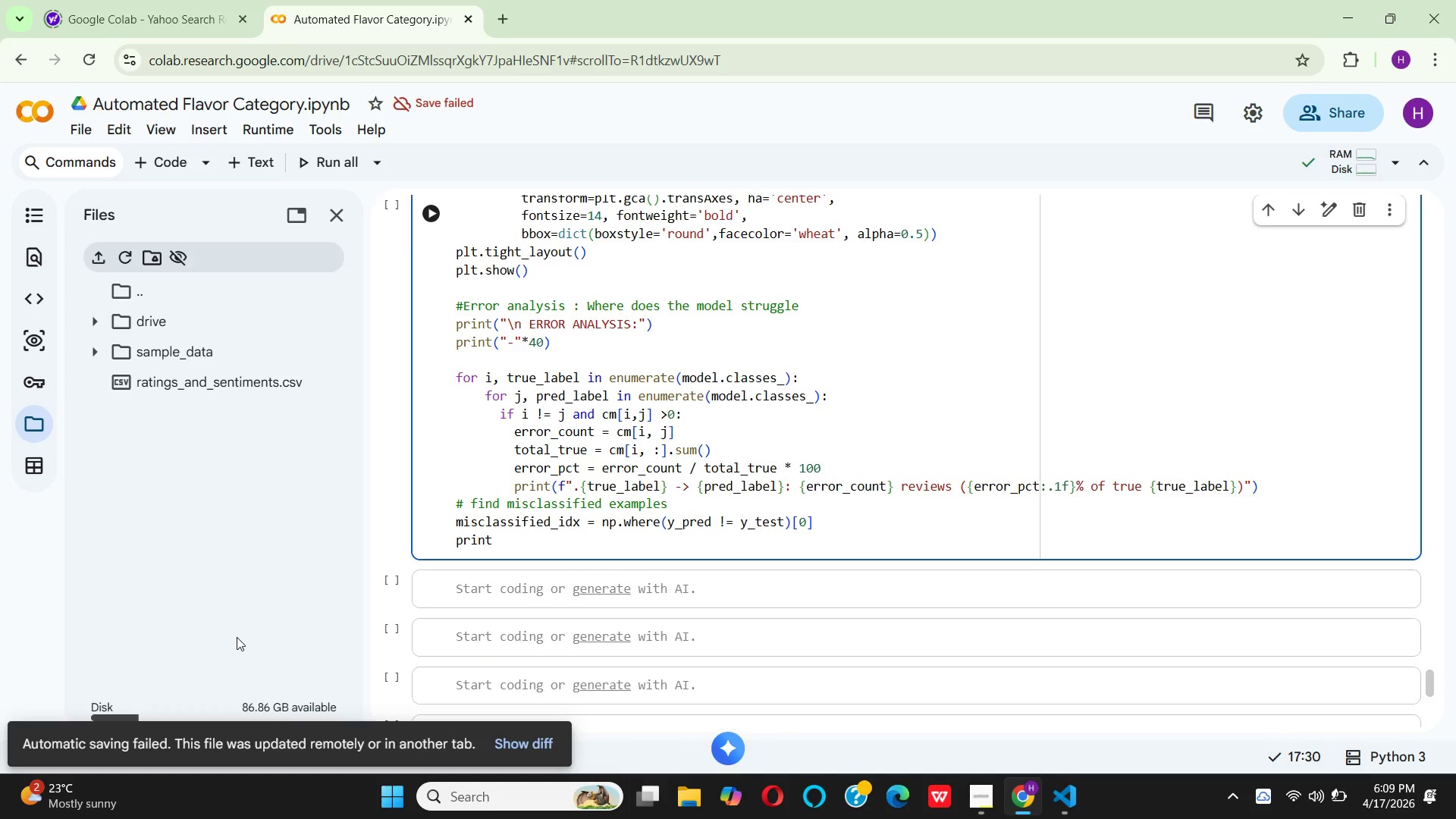 
type((f"\n)
 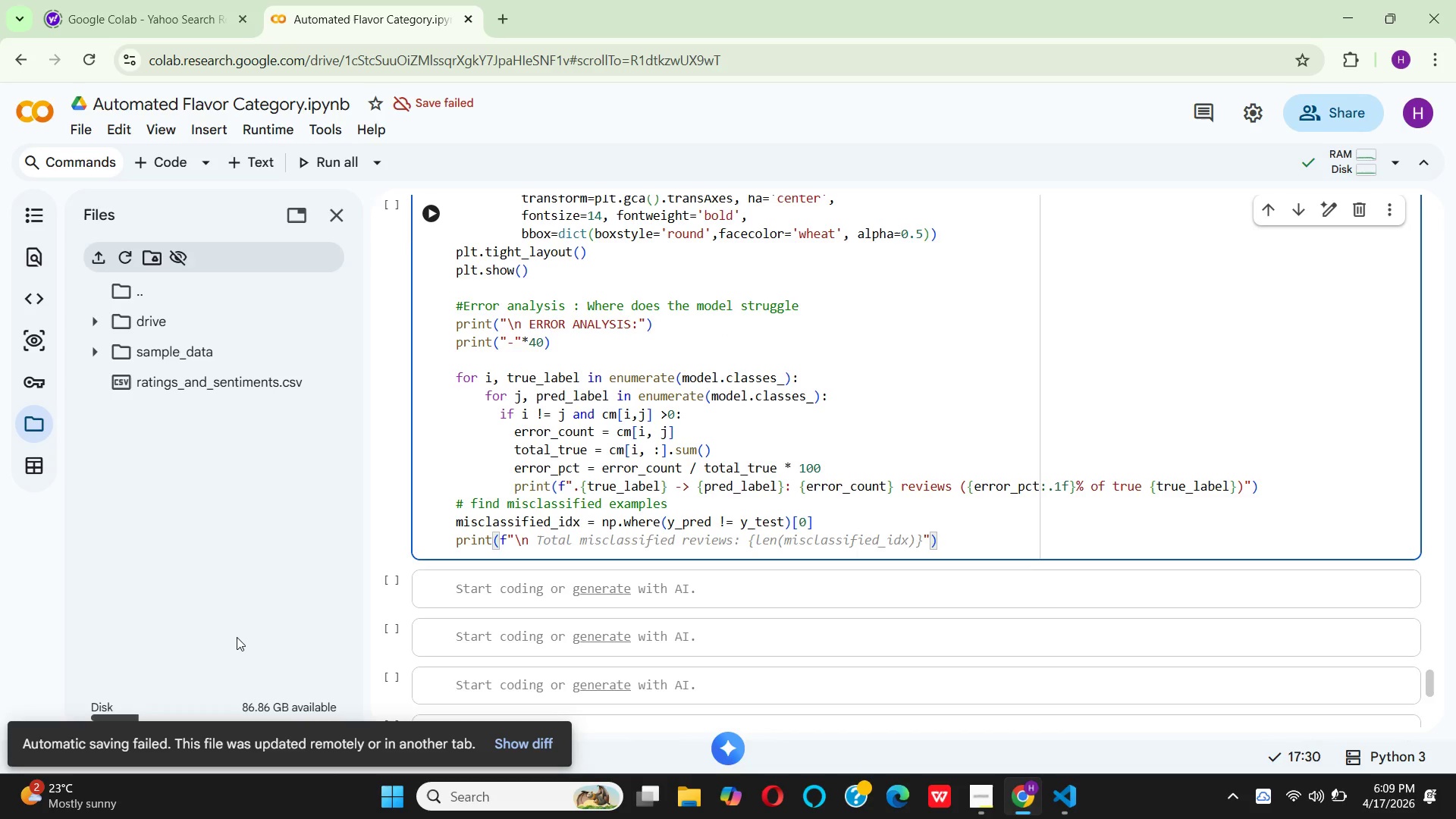 
key(Space)
 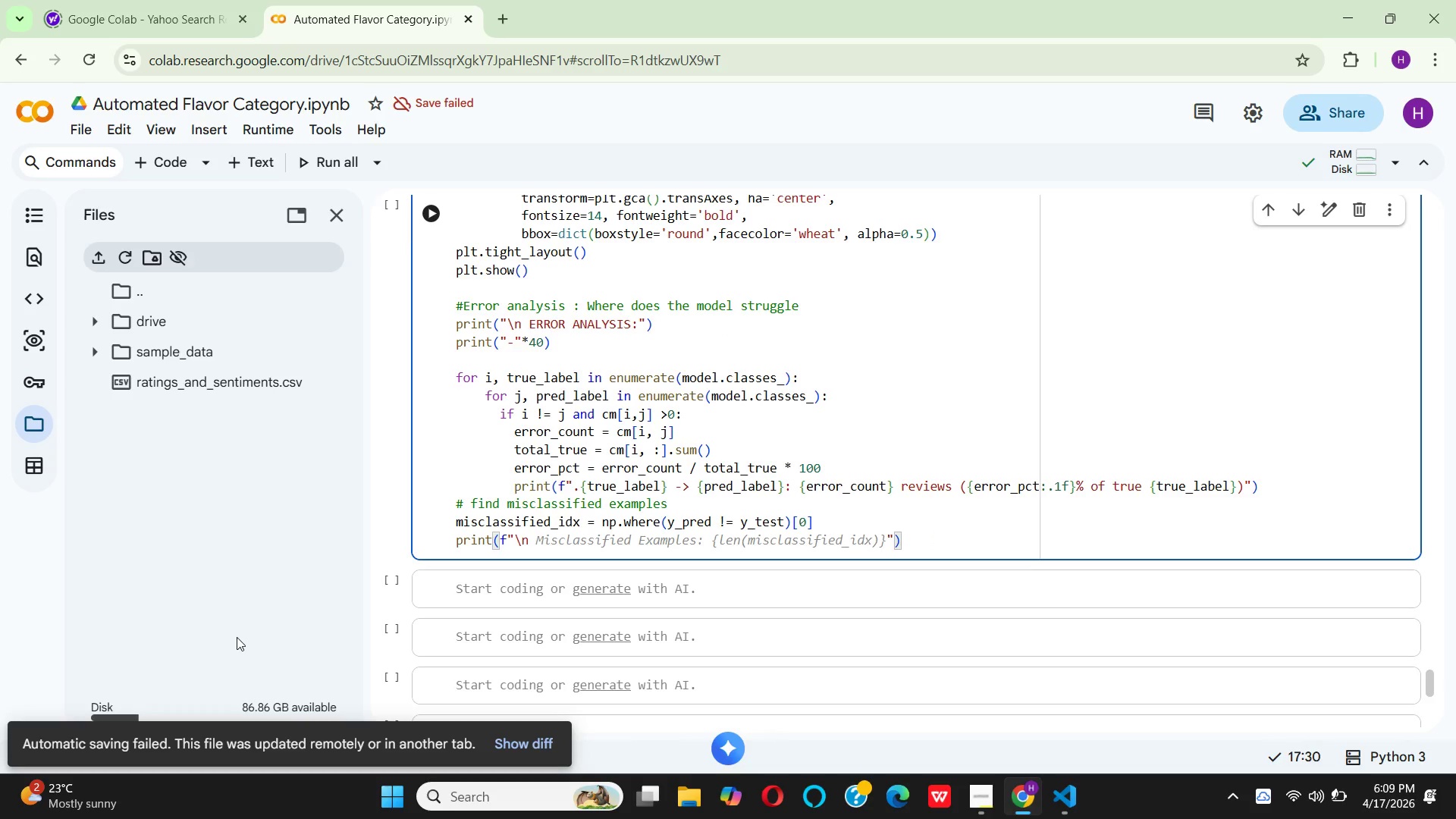 
type(sample misclass)
 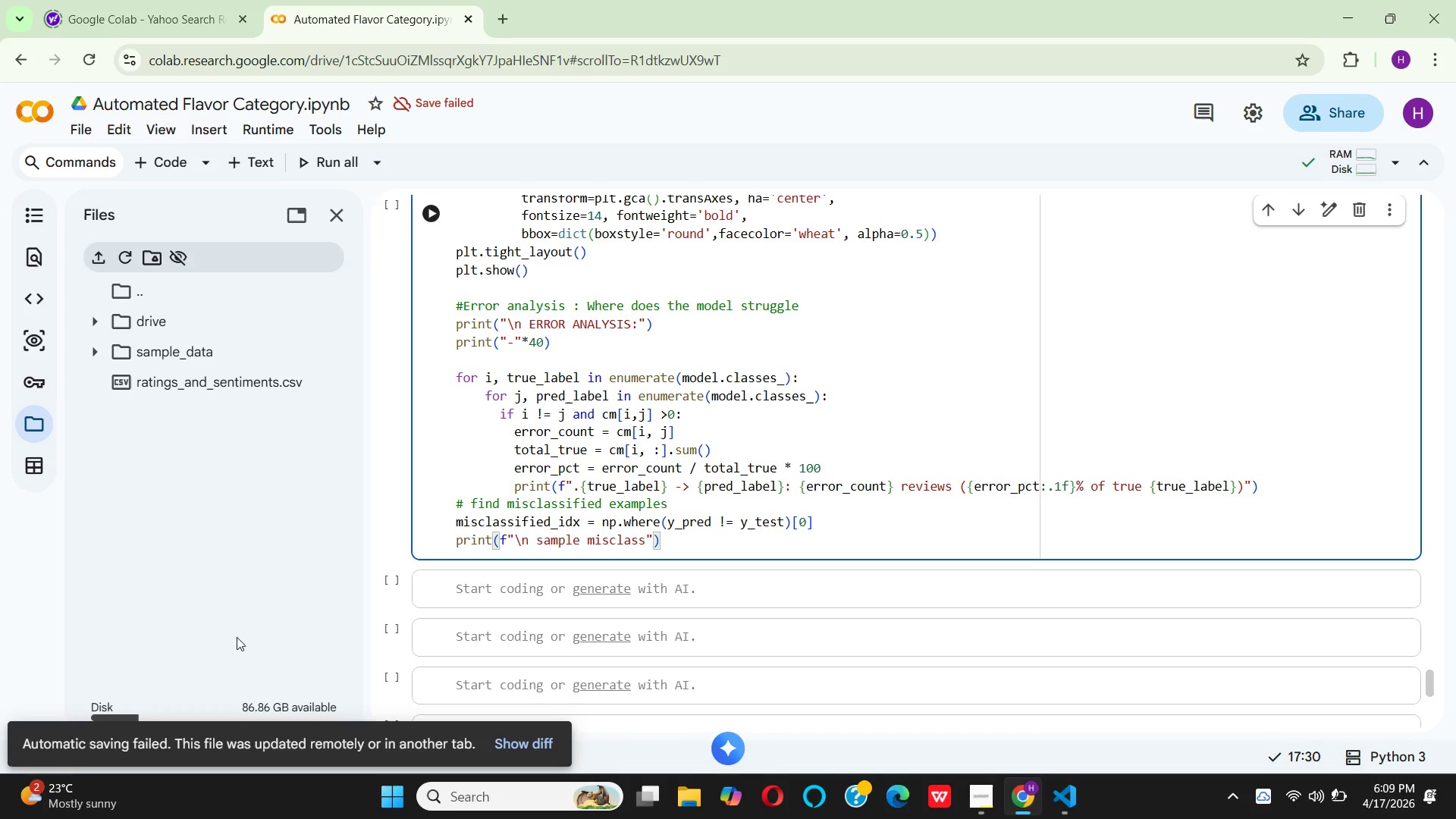 
hold_key(key=I, duration=0.36)
 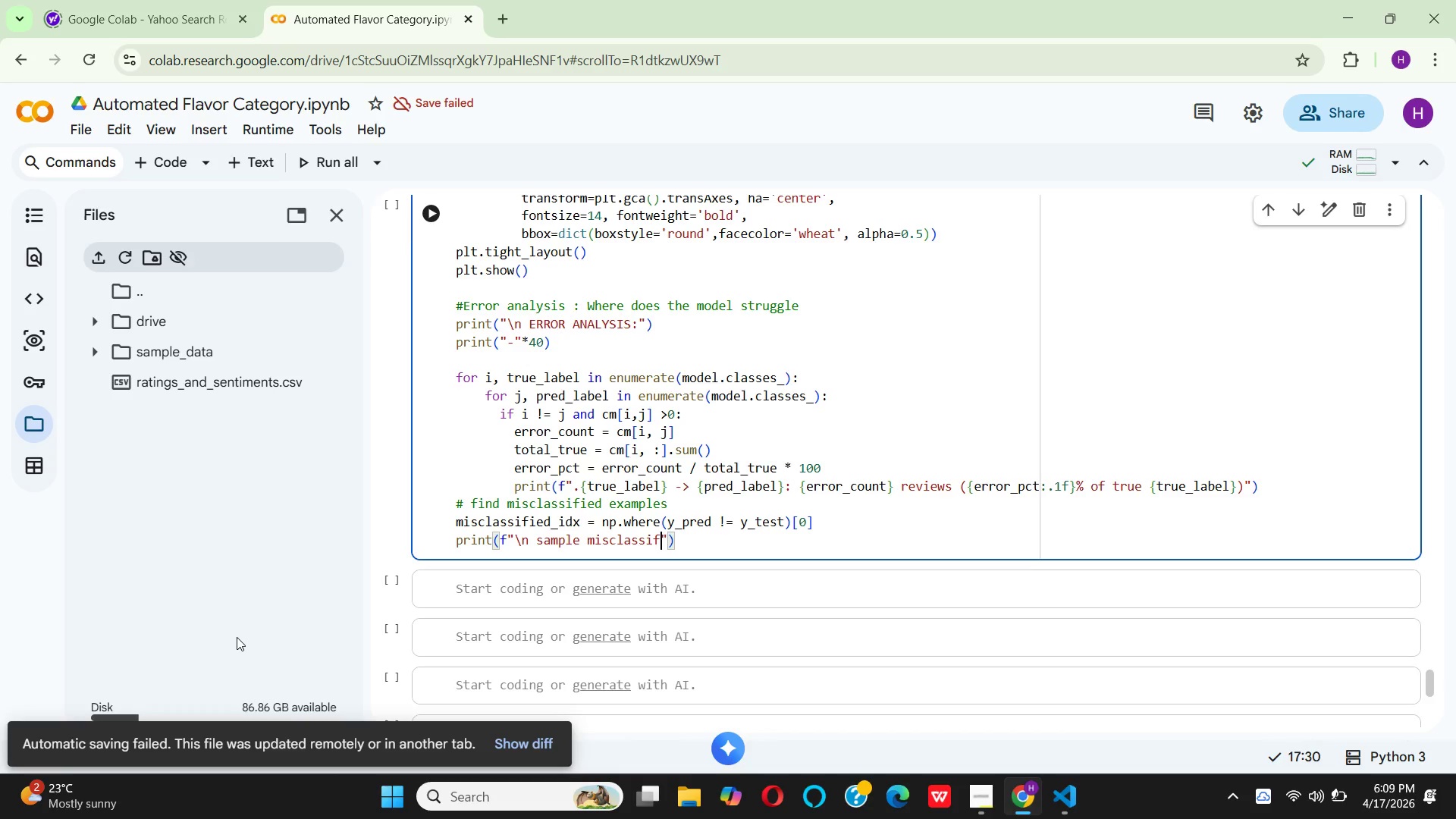 
type(fied review)
 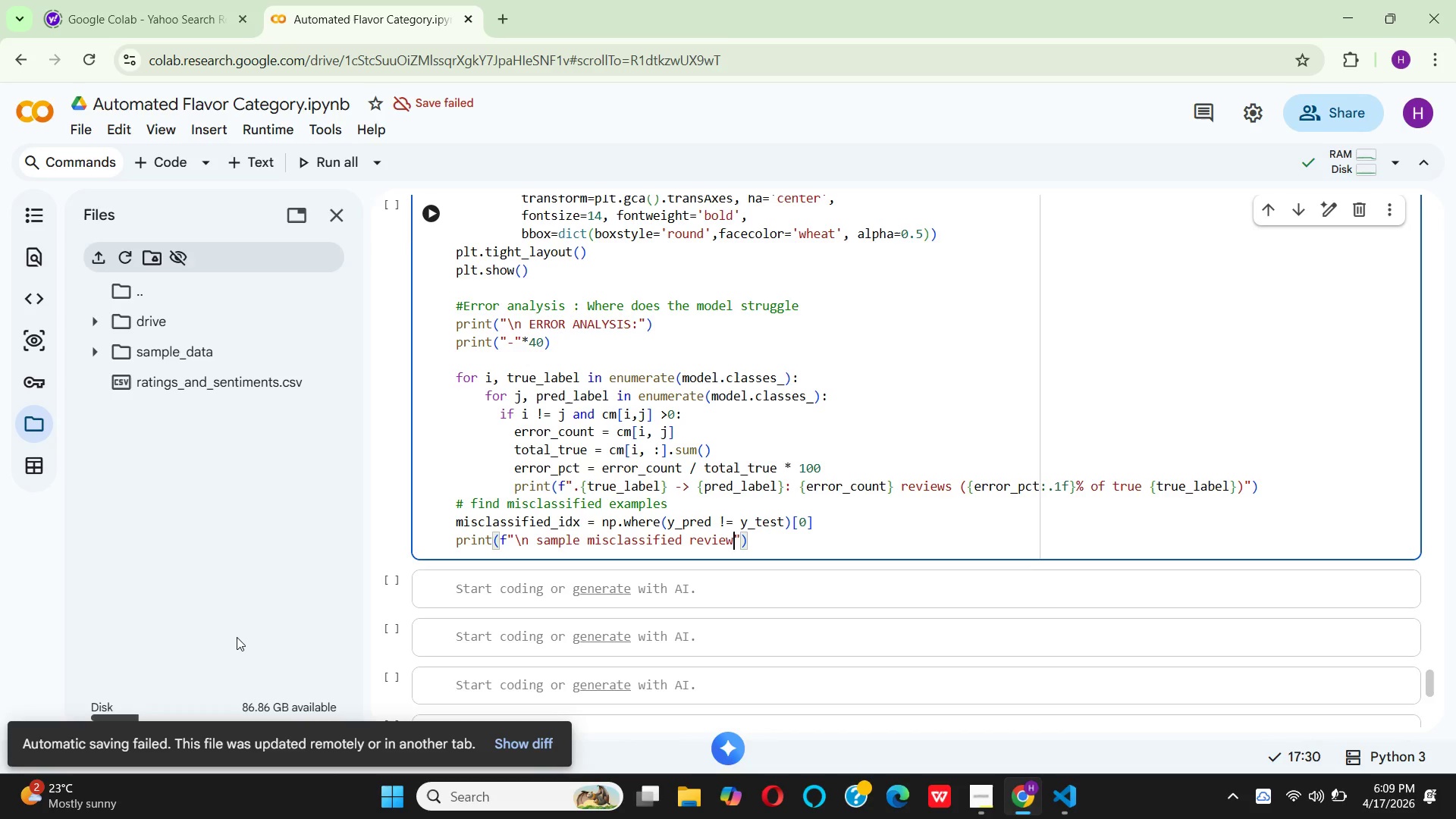 
wait(6.38)
 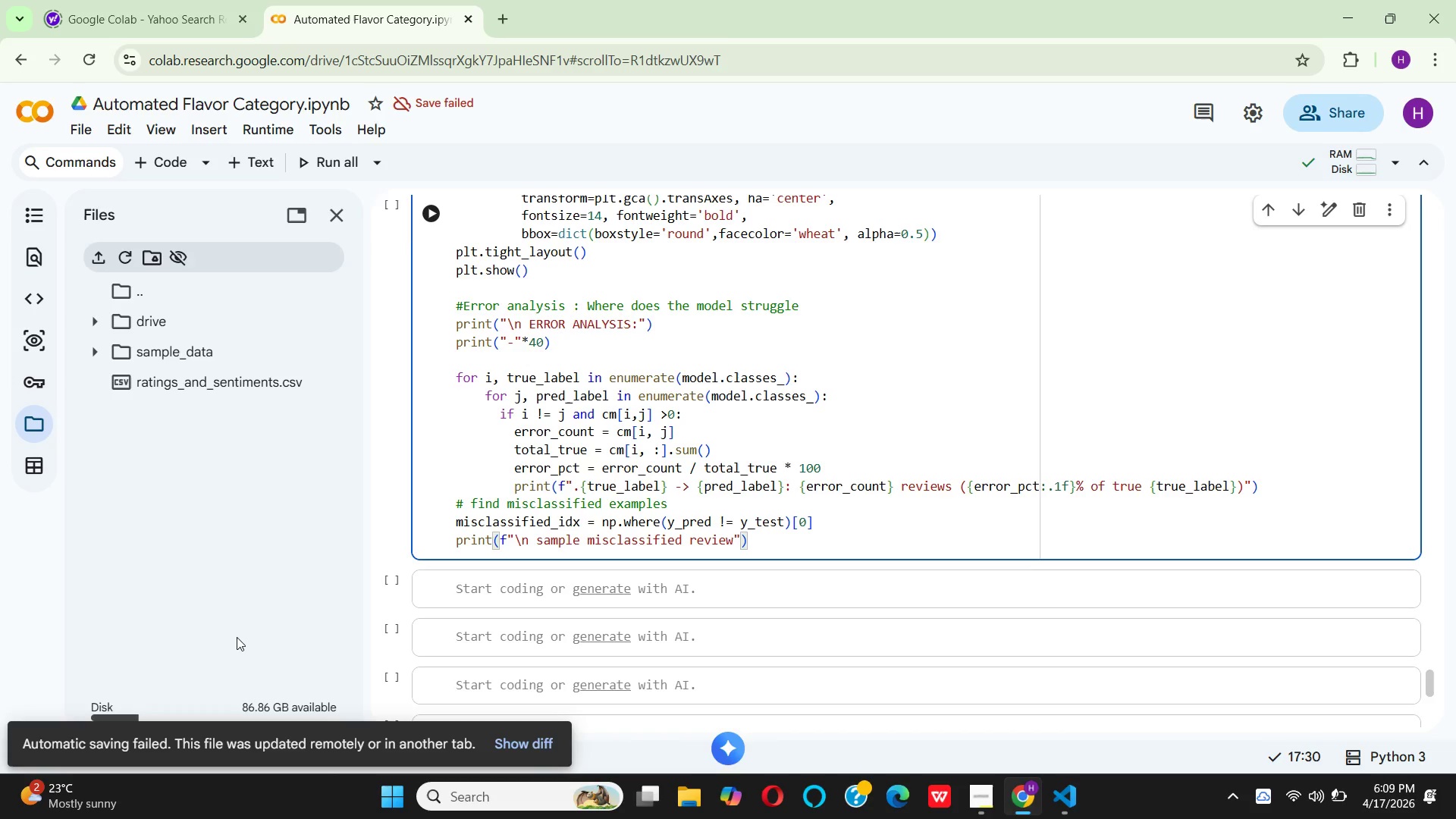 
hold_key(key=ShiftRight, duration=1.02)
 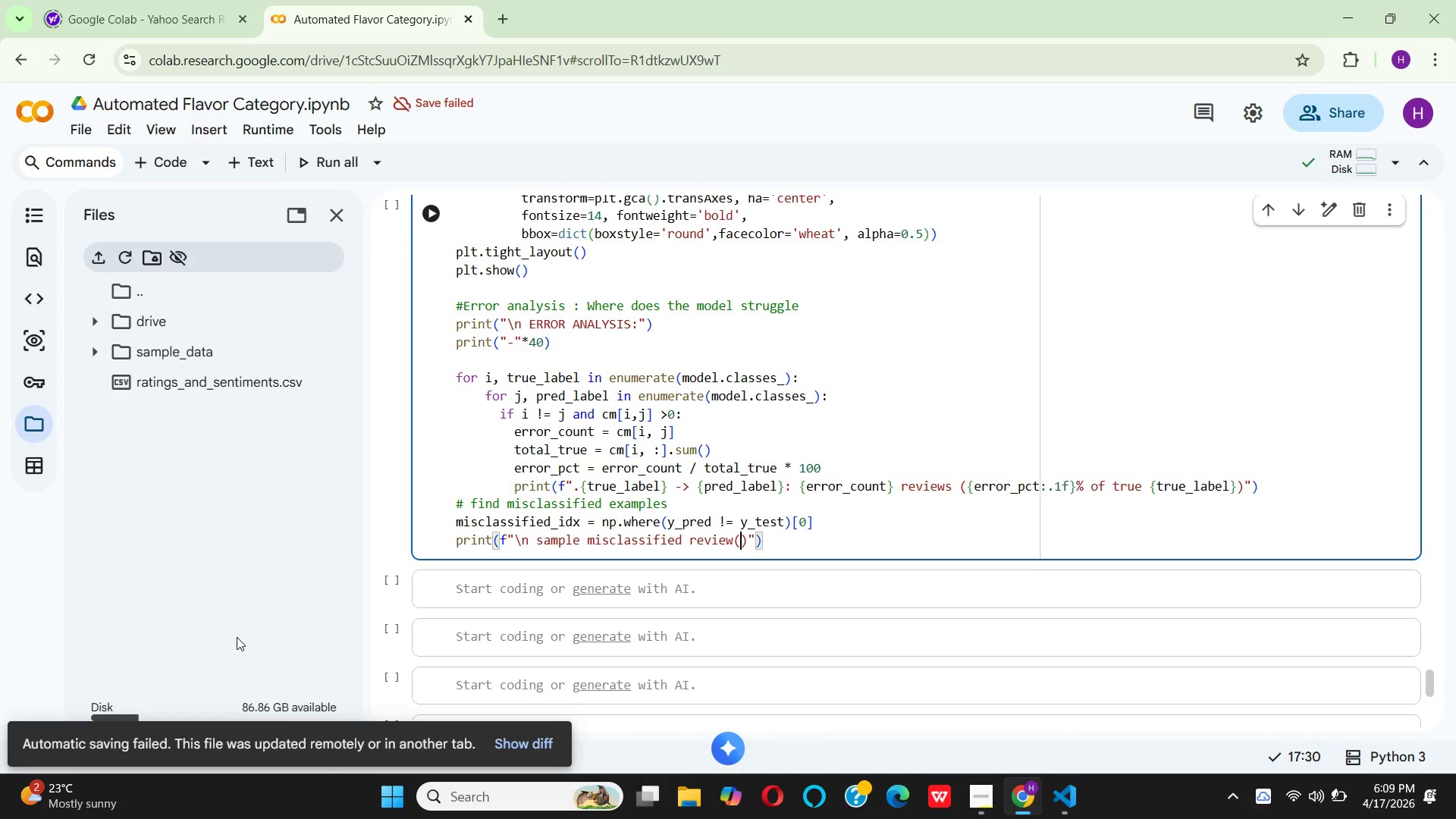 
hold_key(key=9, duration=0.31)
 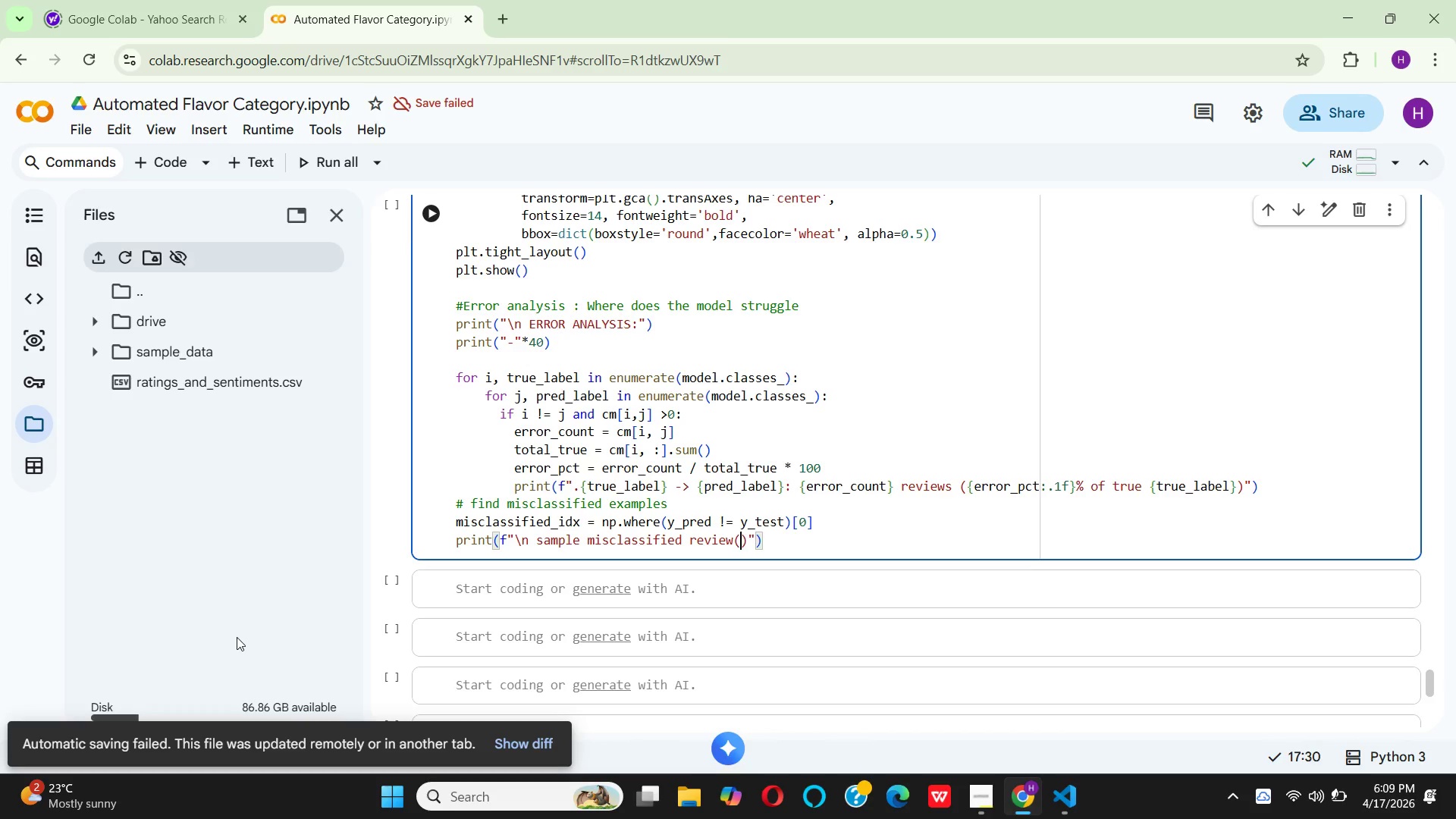 
wait(5.03)
 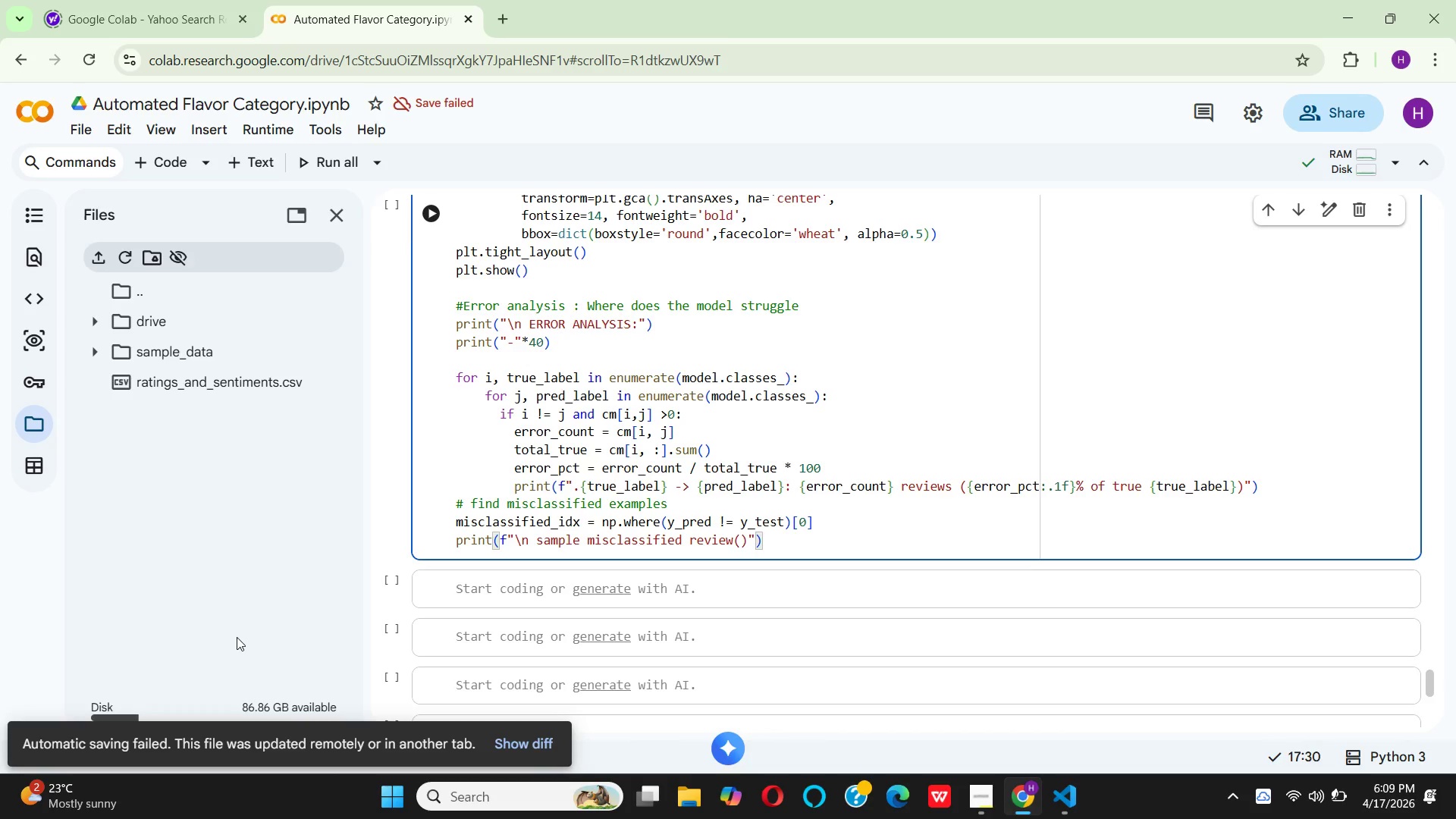 
key(F)
 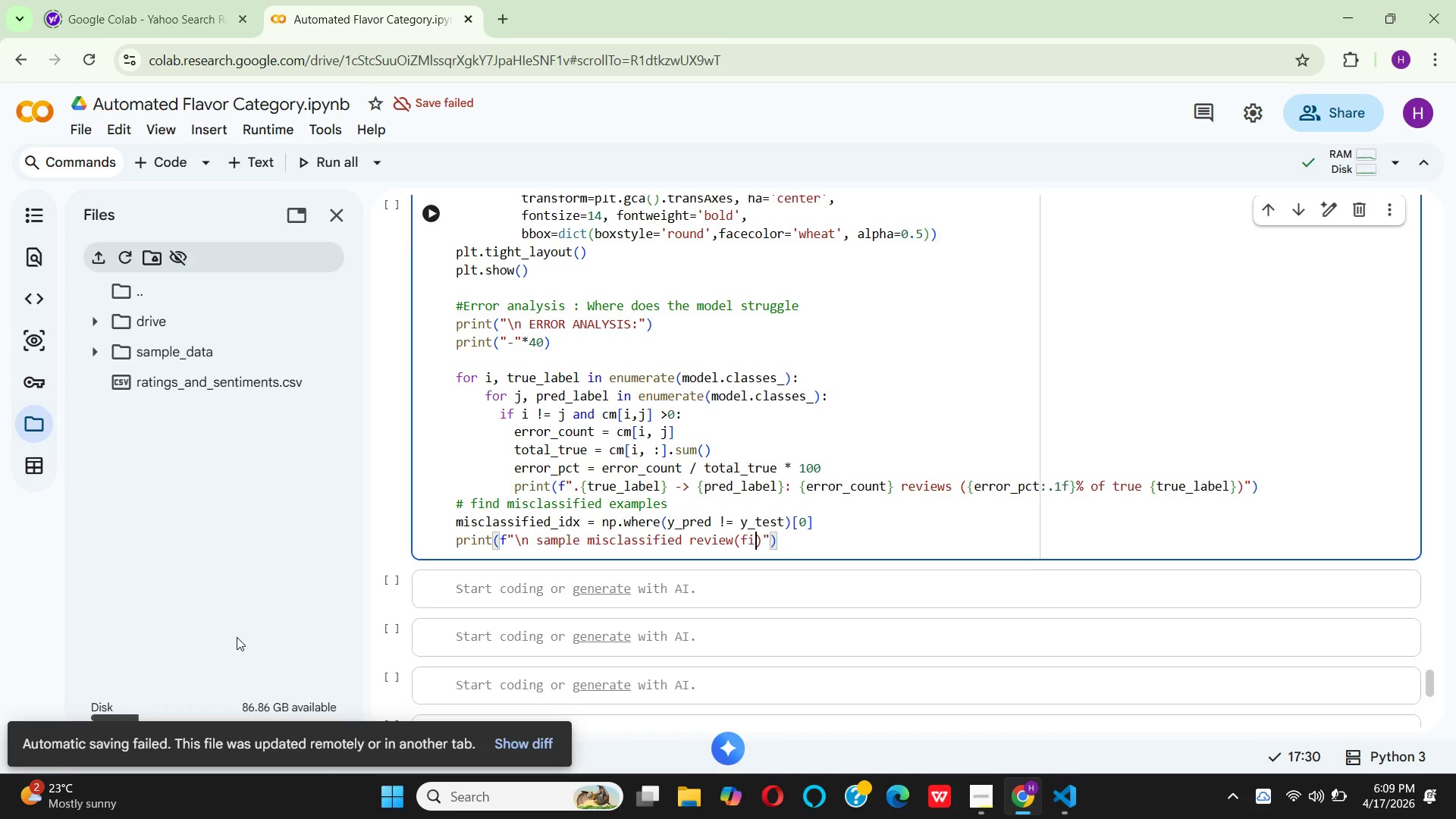 
hold_key(key=I, duration=0.34)
 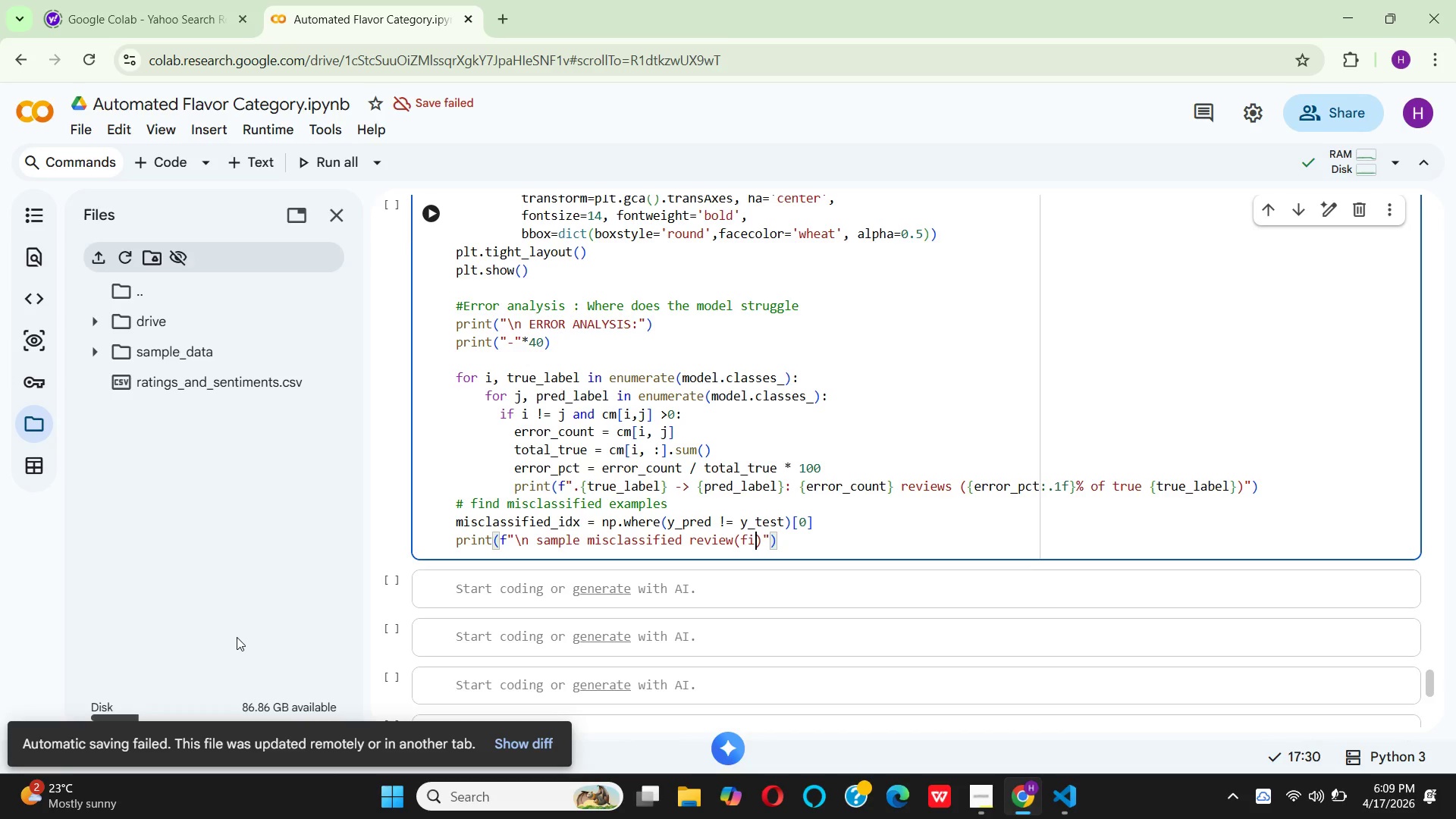 
type(rst 3)
 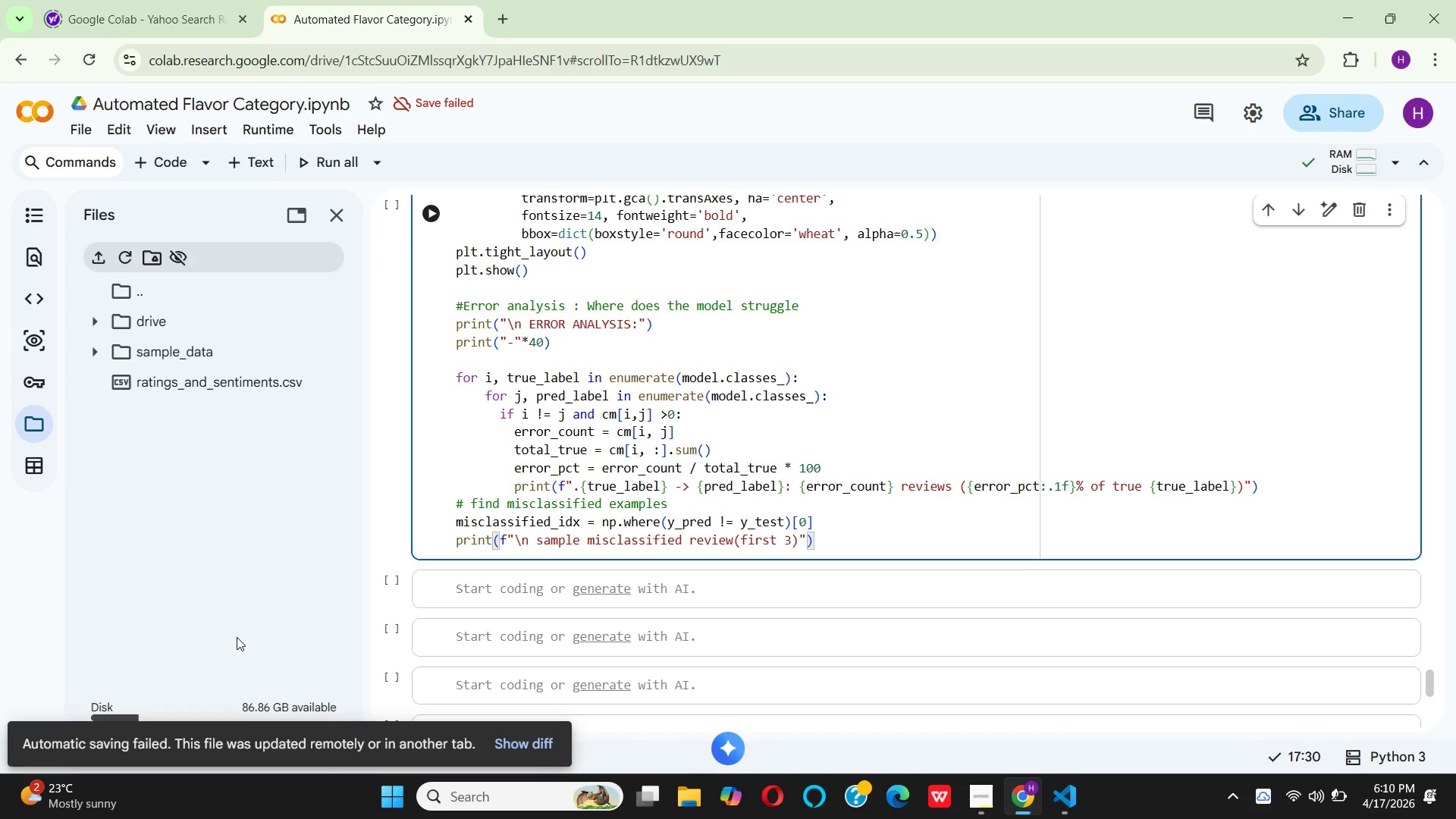 
key(ArrowRight)
 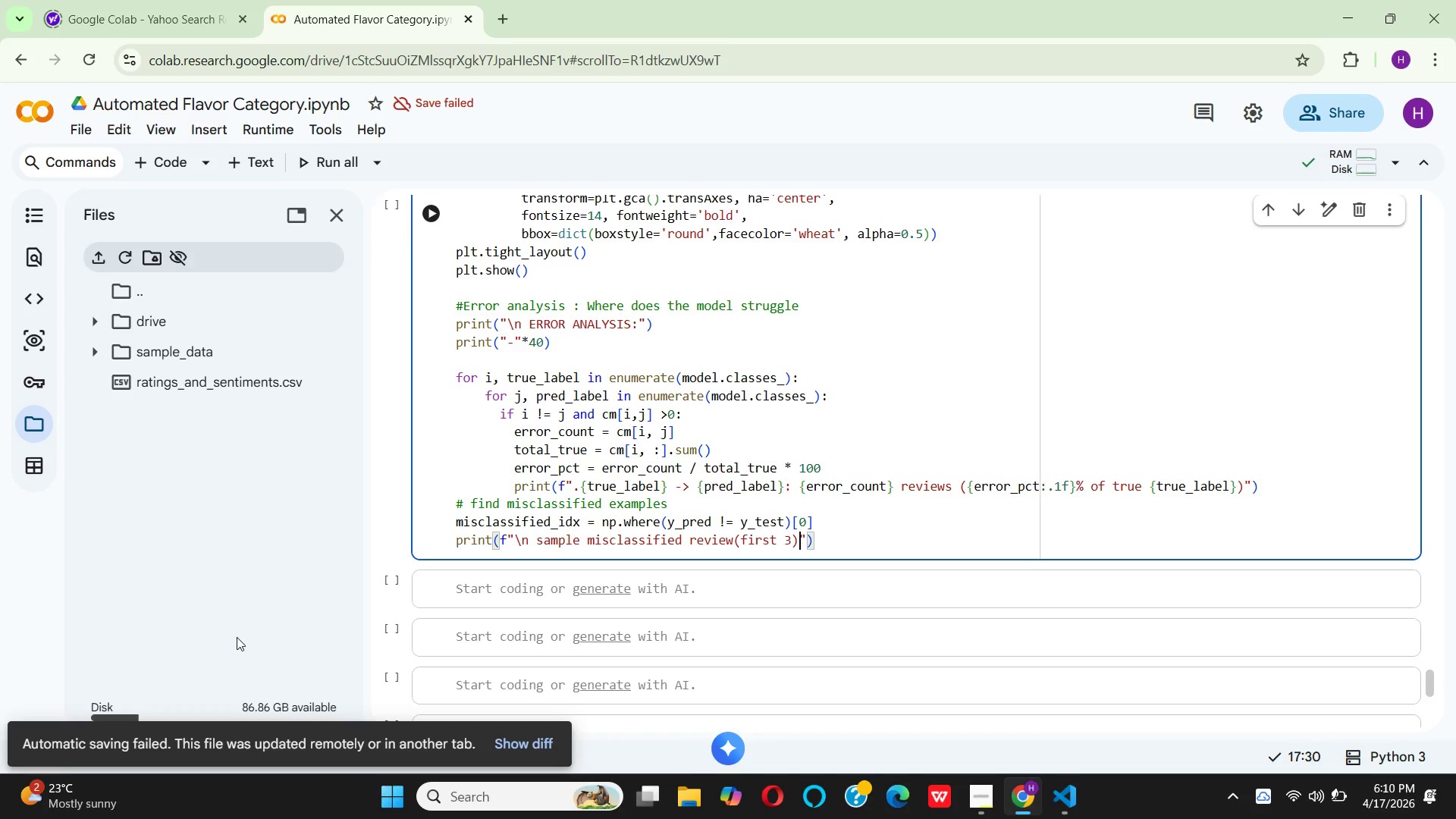 
key(Shift+Semicolon)
 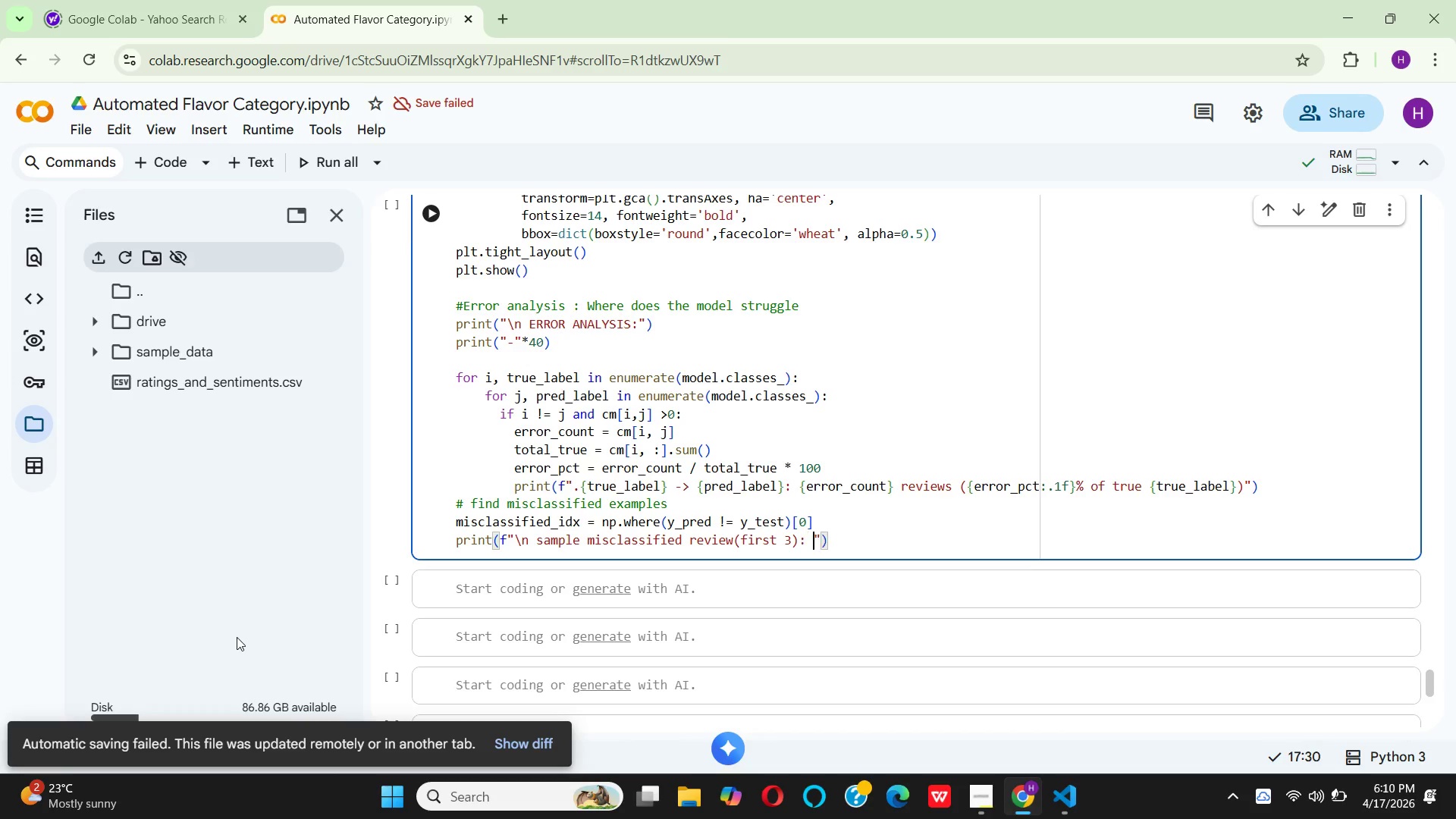 
key(Space)
 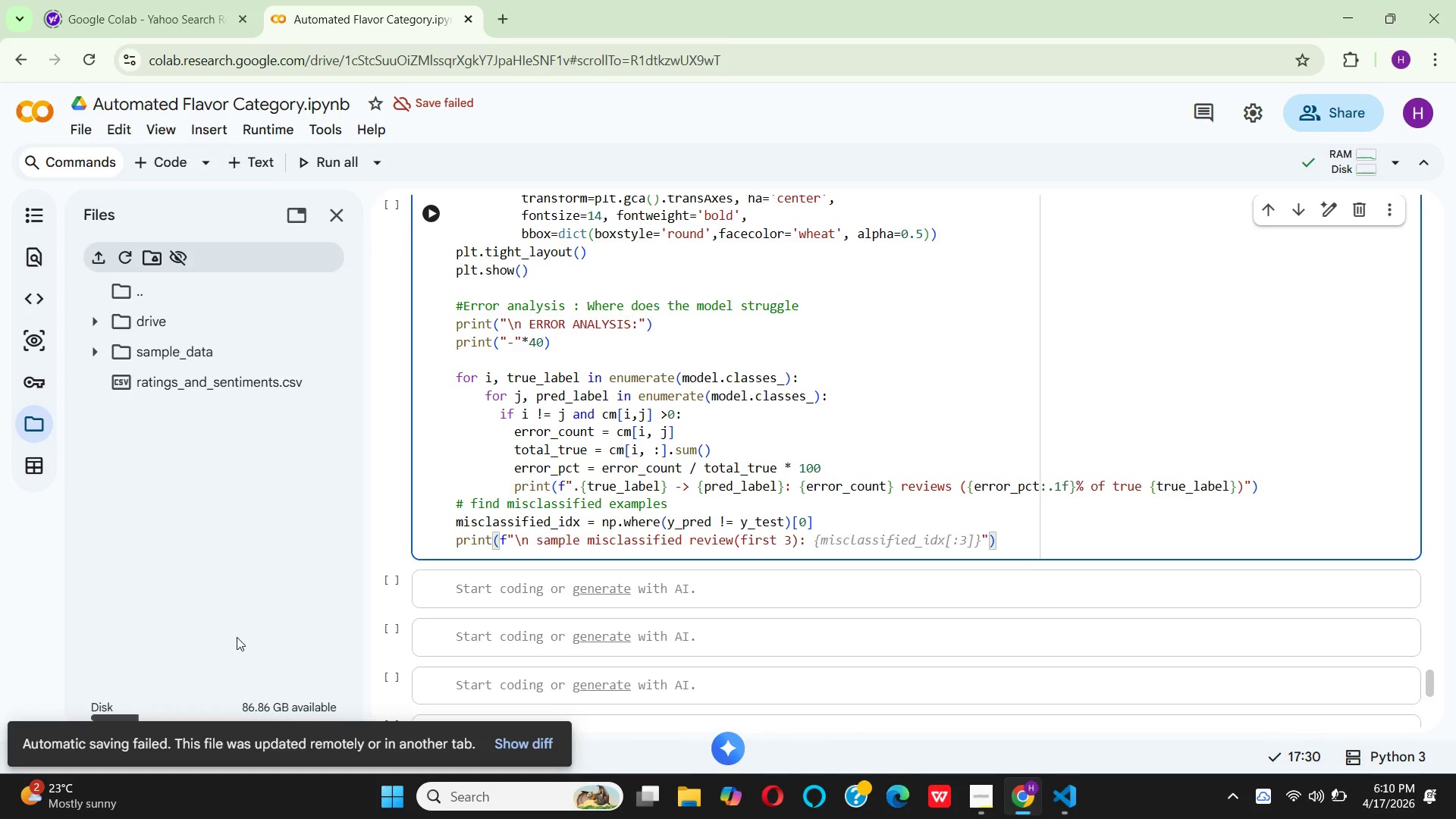 
key(Backspace)
 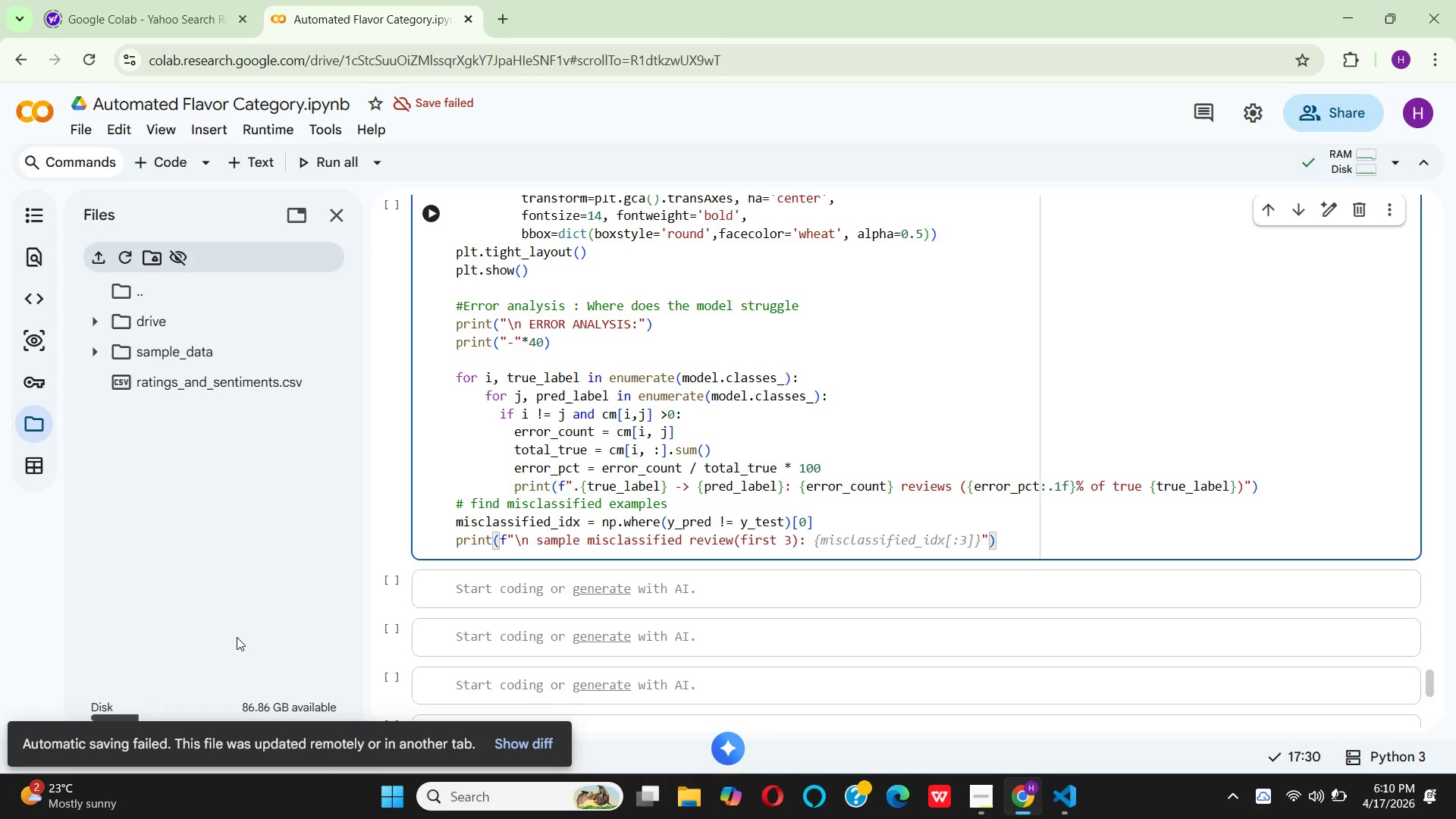 
key(Backspace)
 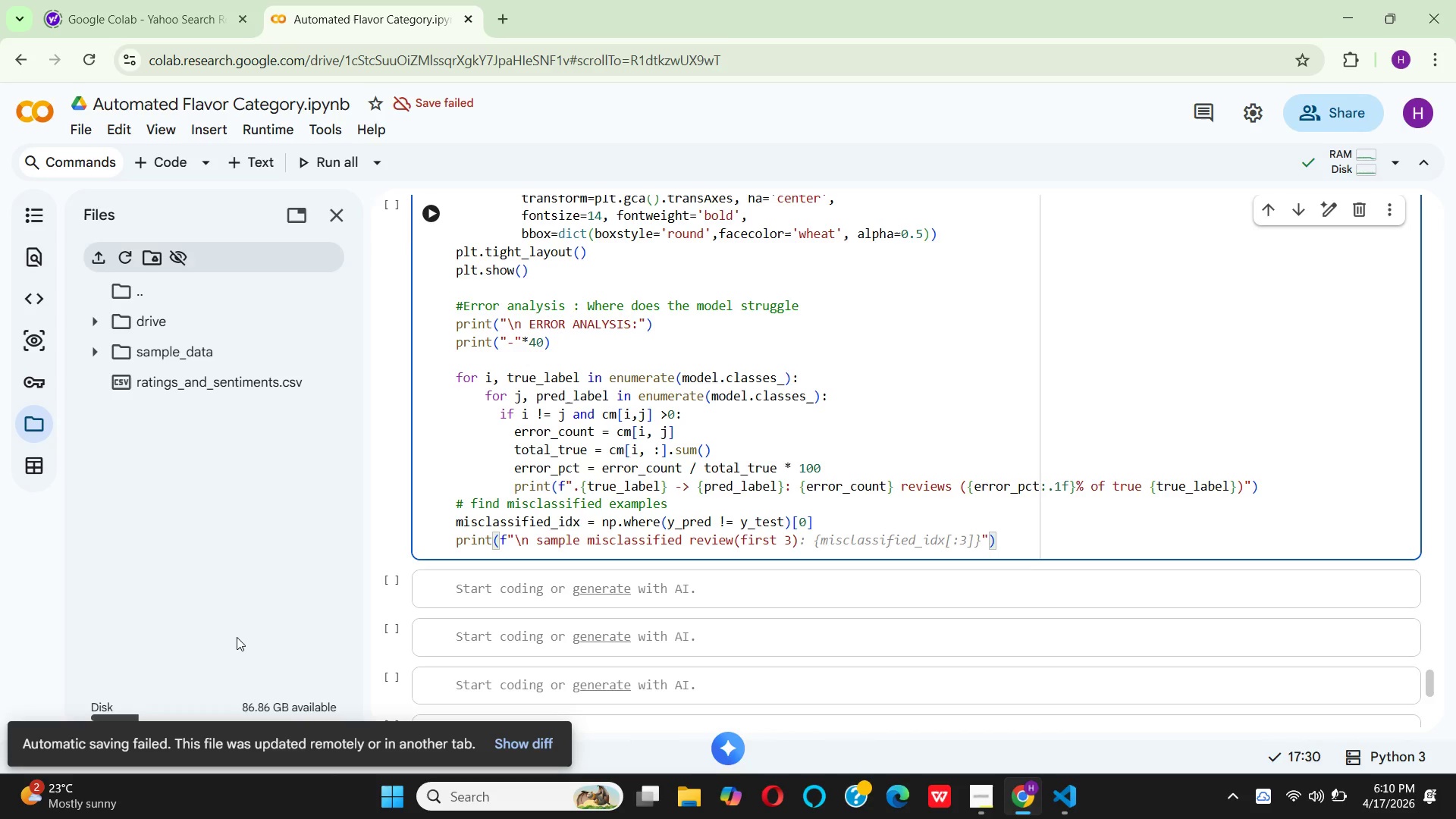 
key(Shift+Semicolon)
 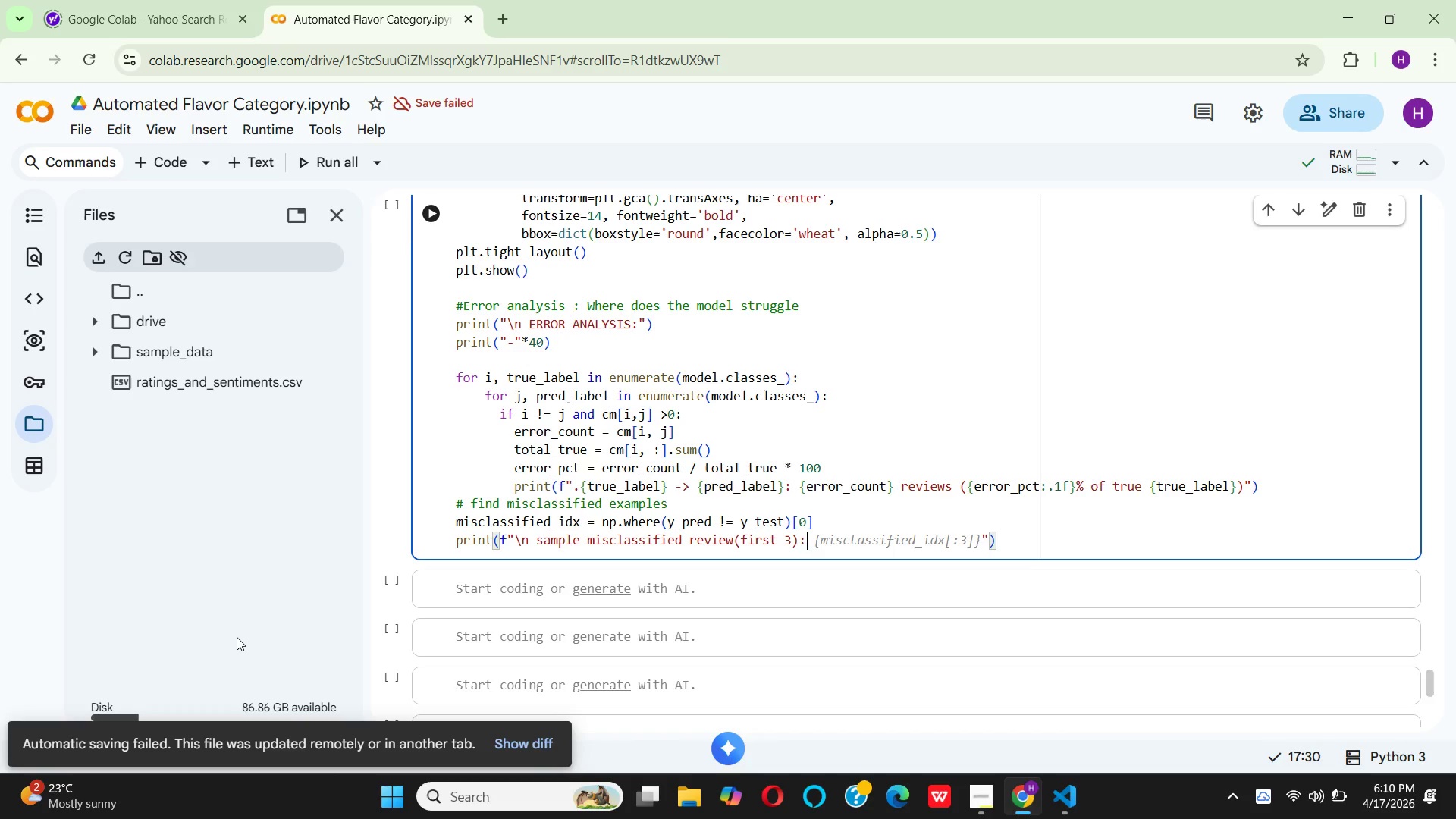 
key(ArrowRight)
 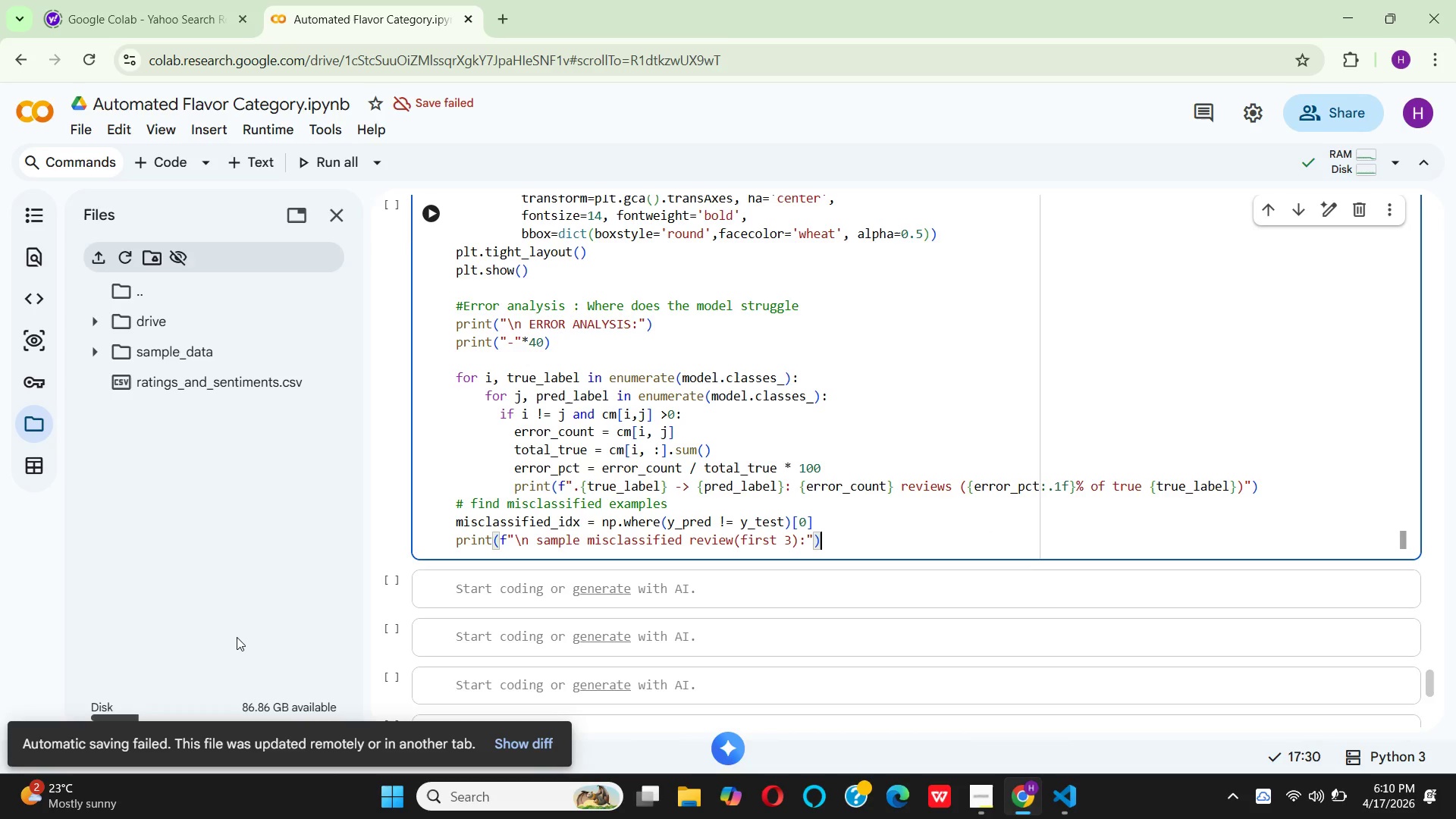 
key(ArrowRight)
 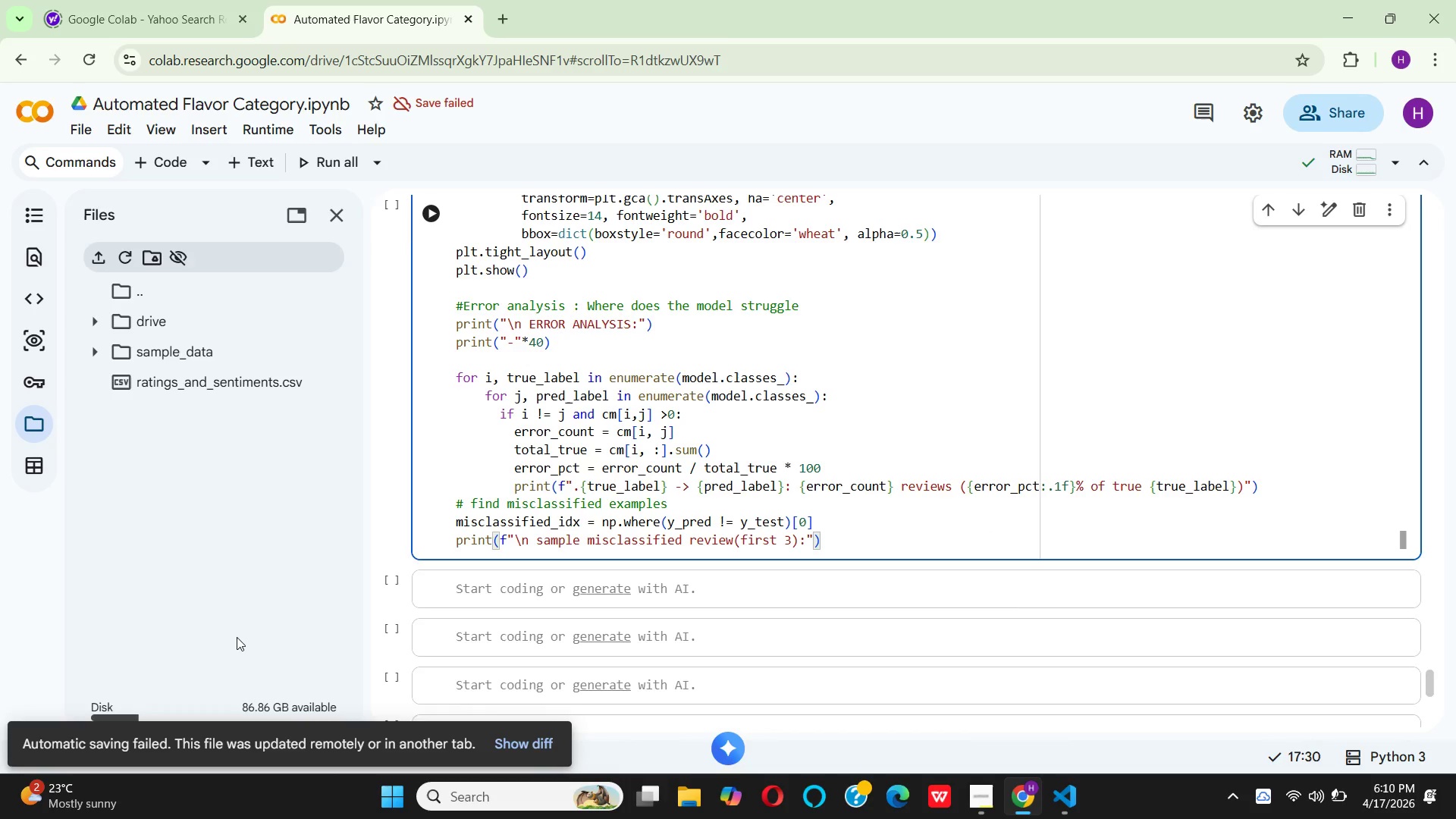 
key(Enter)
 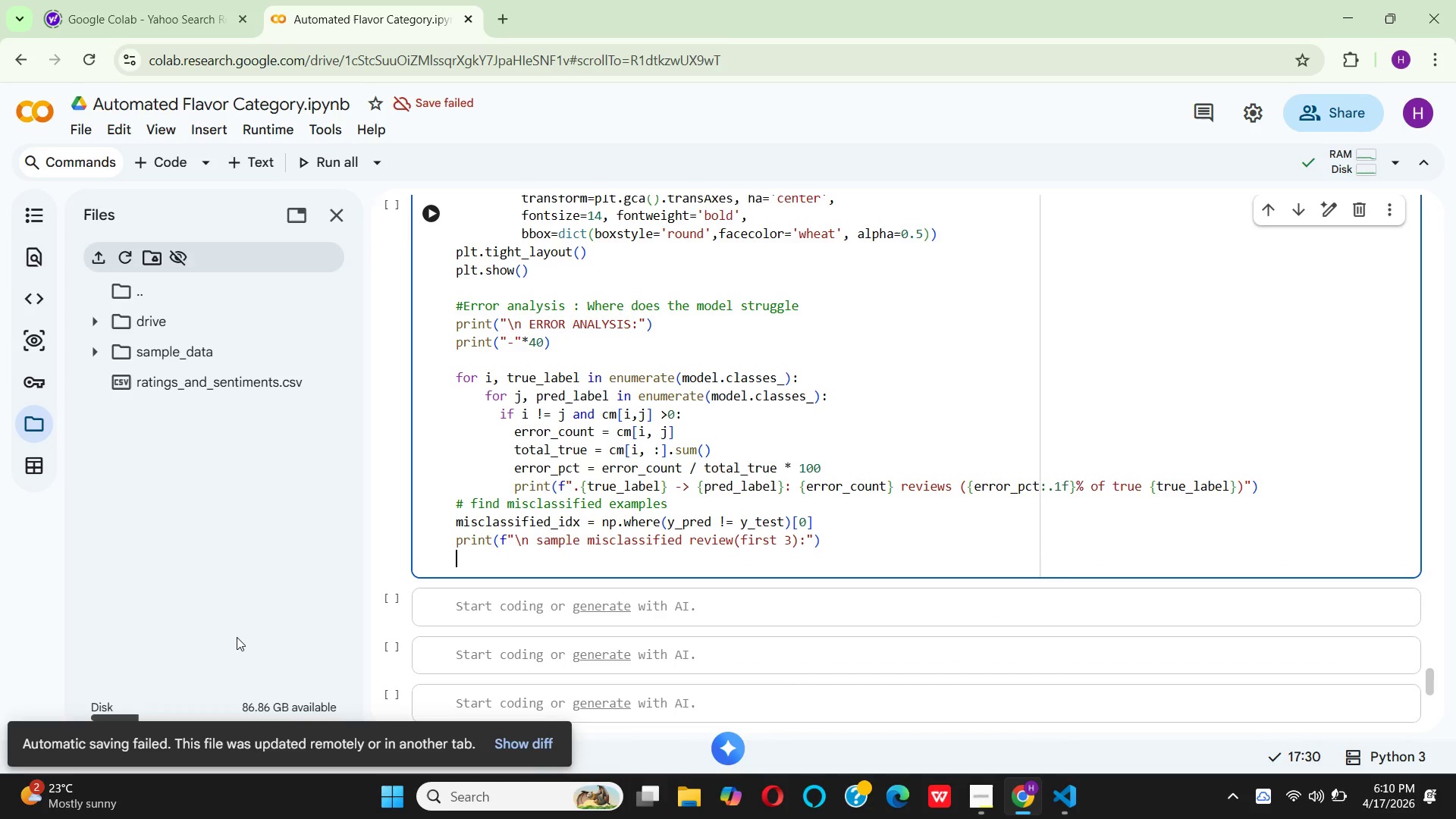 
type(for idx in mis)
 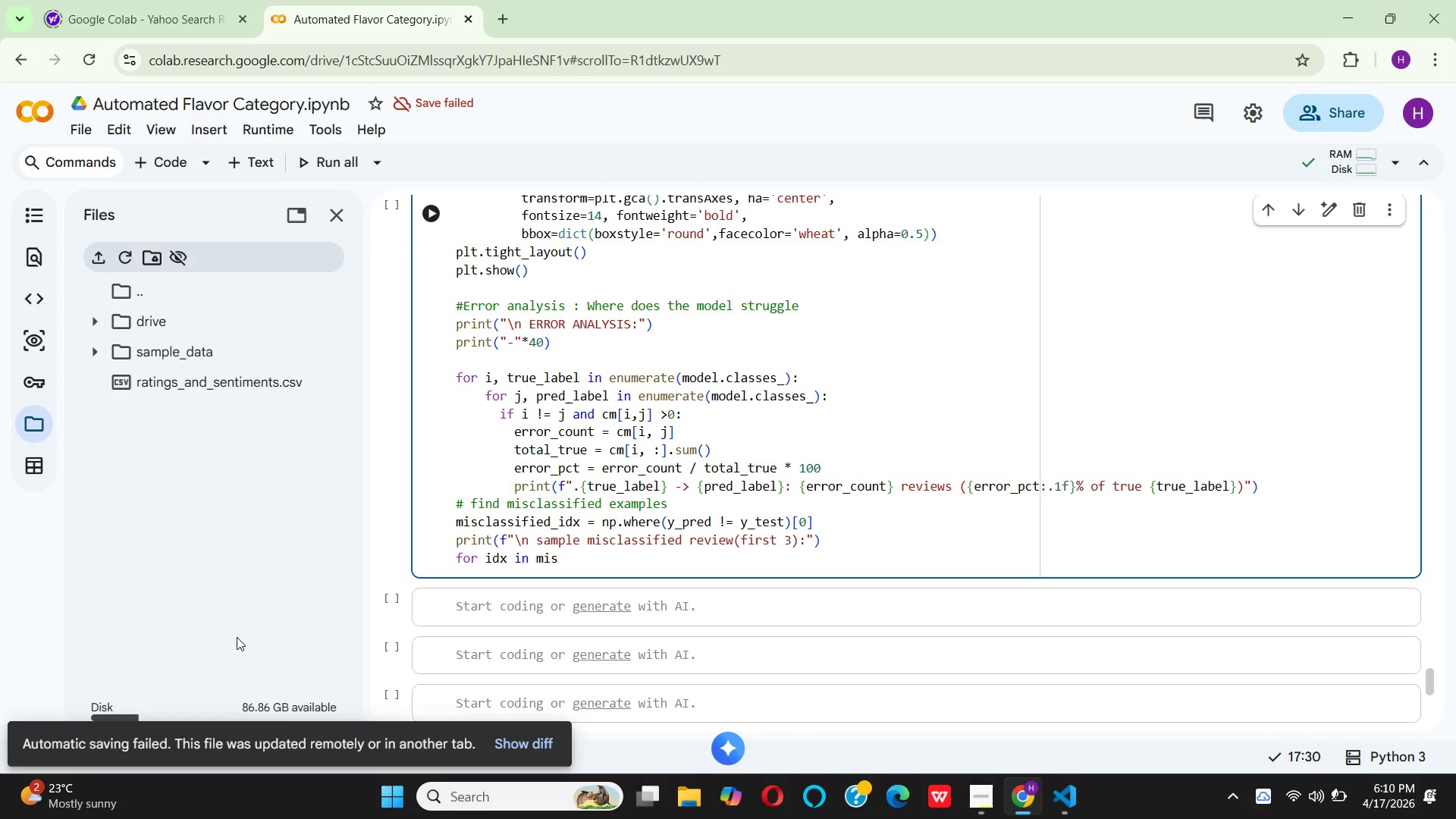 
type(ca)
 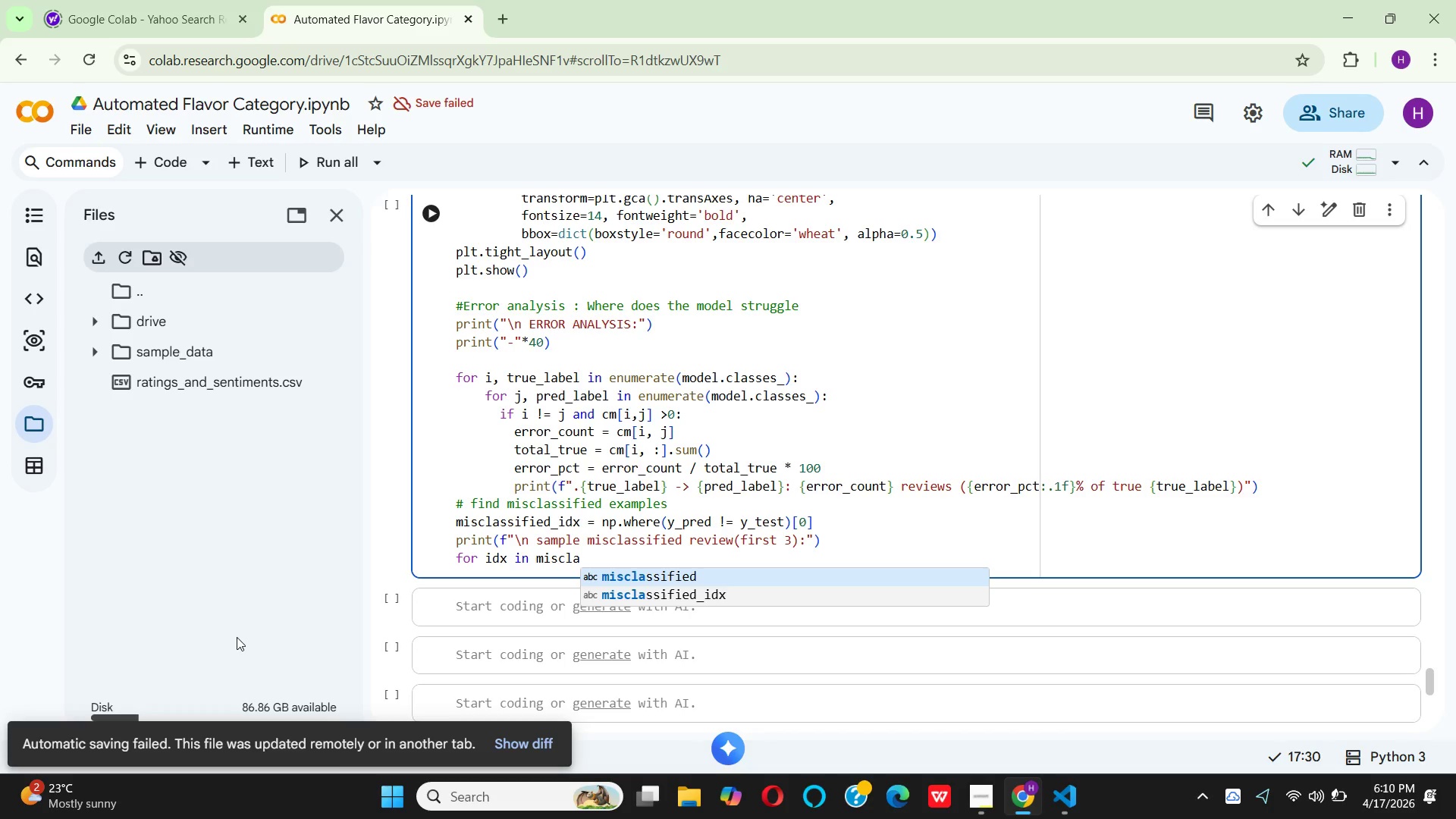 
hold_key(key=L, duration=0.31)
 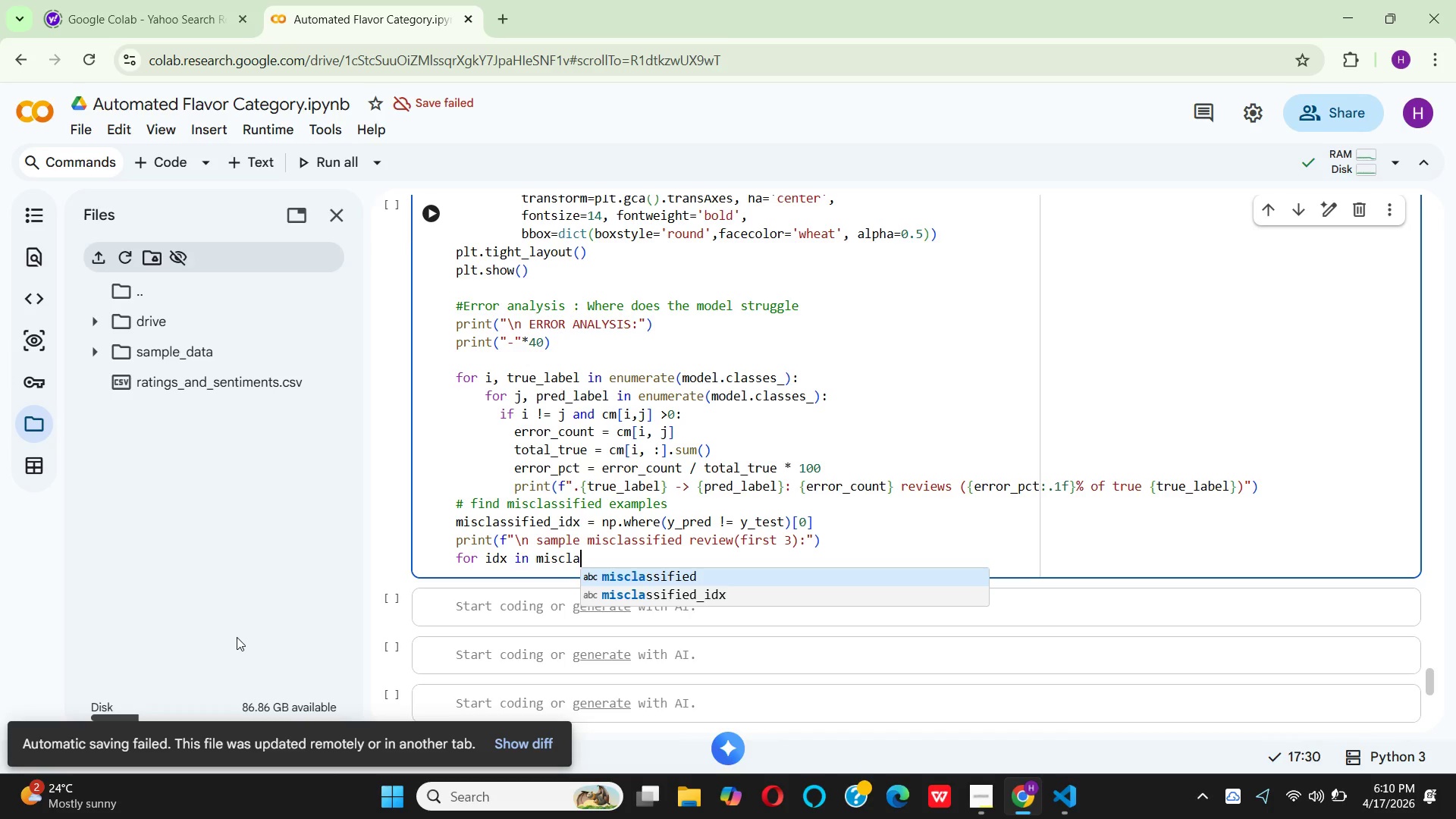 
key(ArrowDown)
 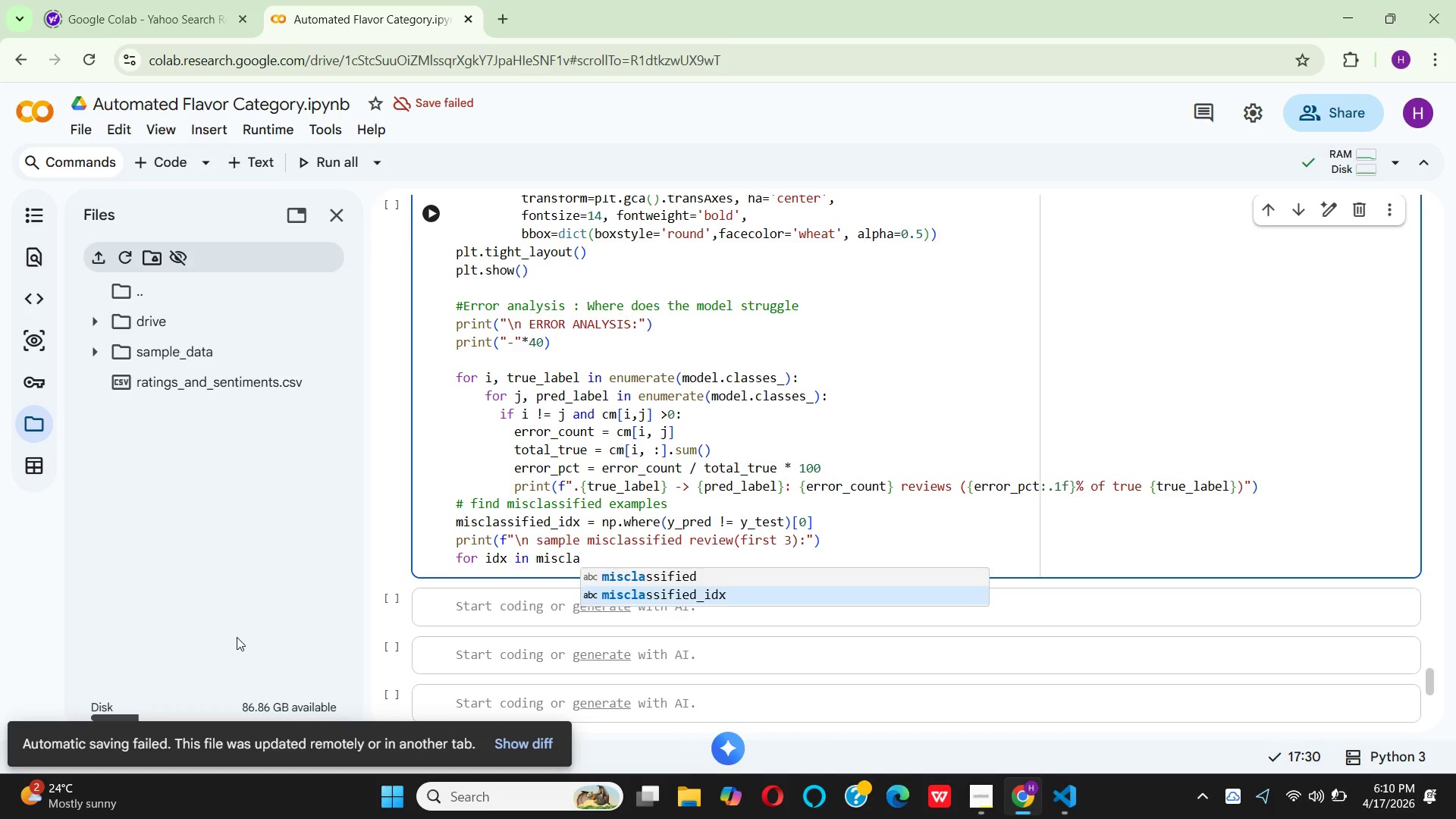 
key(Enter)
 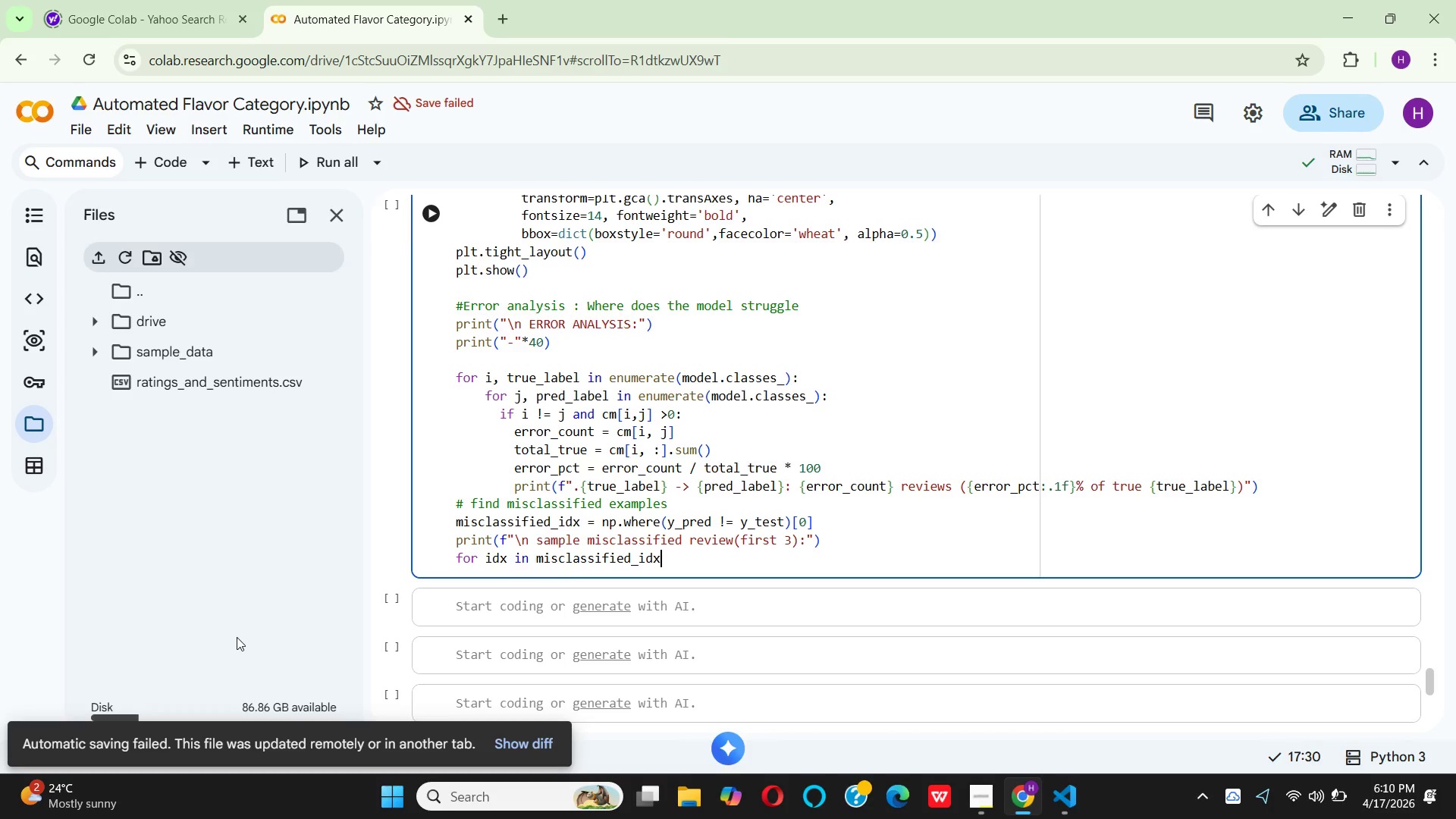 
key(BracketLeft)
 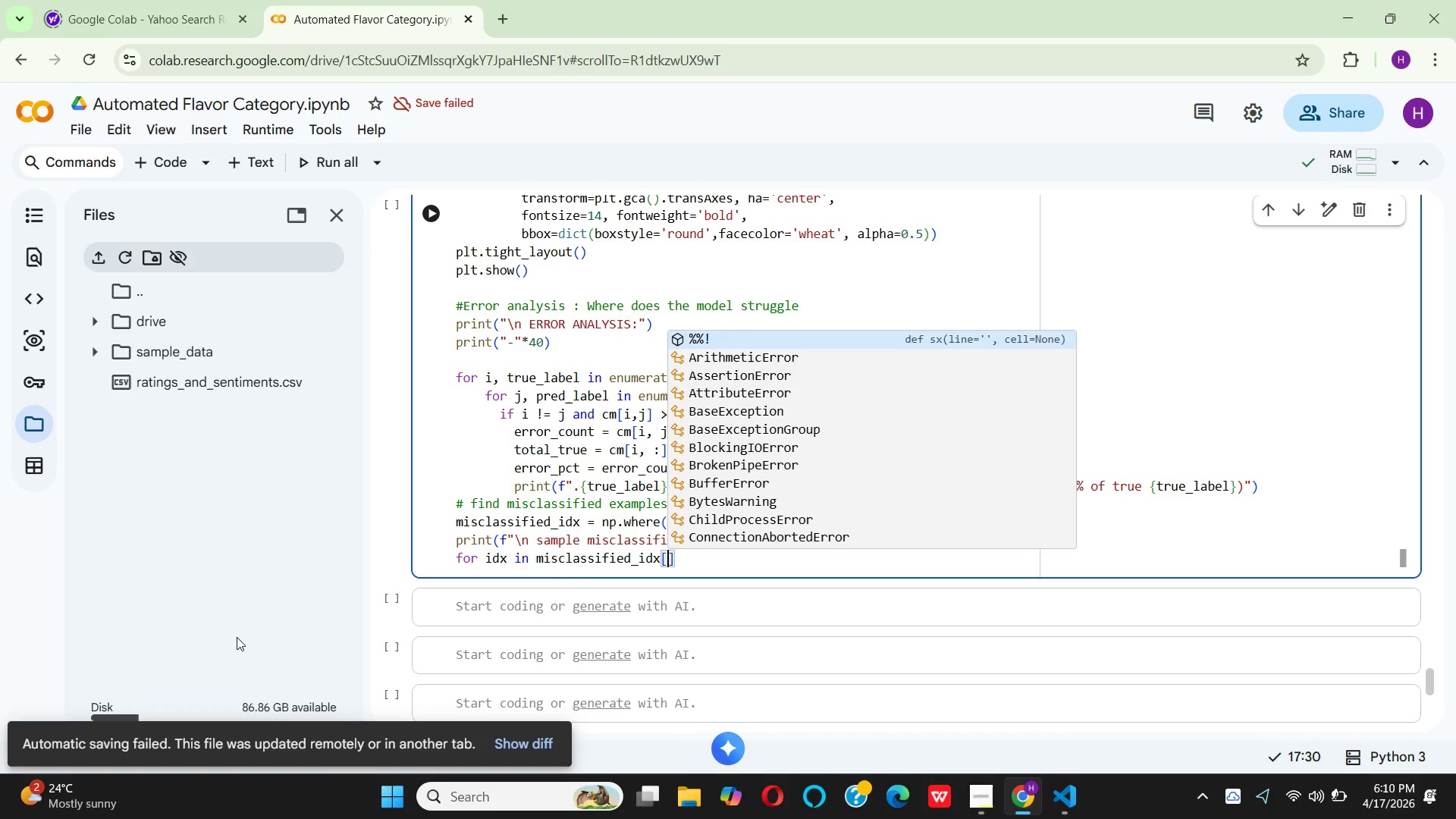 
key(Shift+Semicolon)
 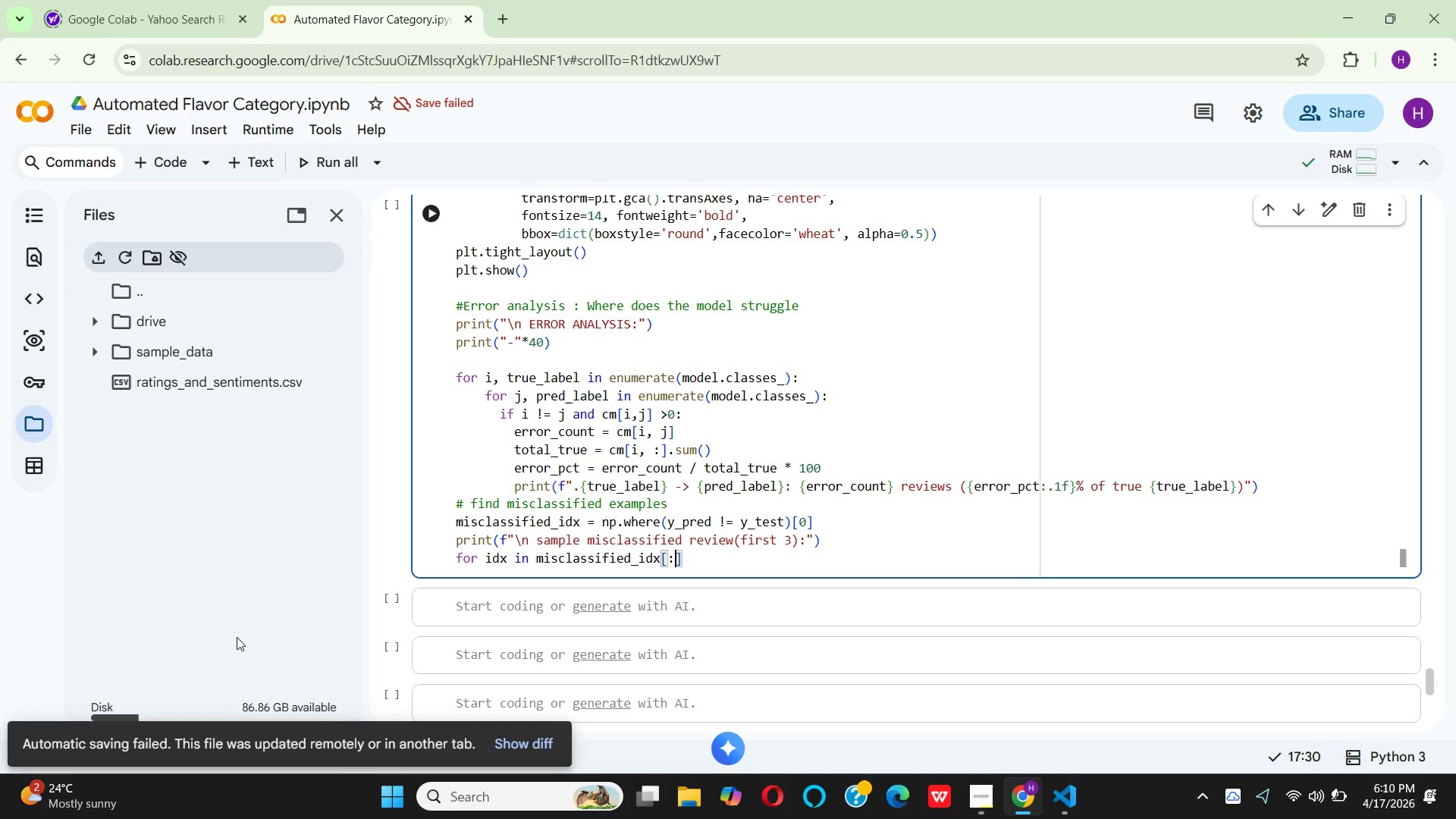 
key(3)
 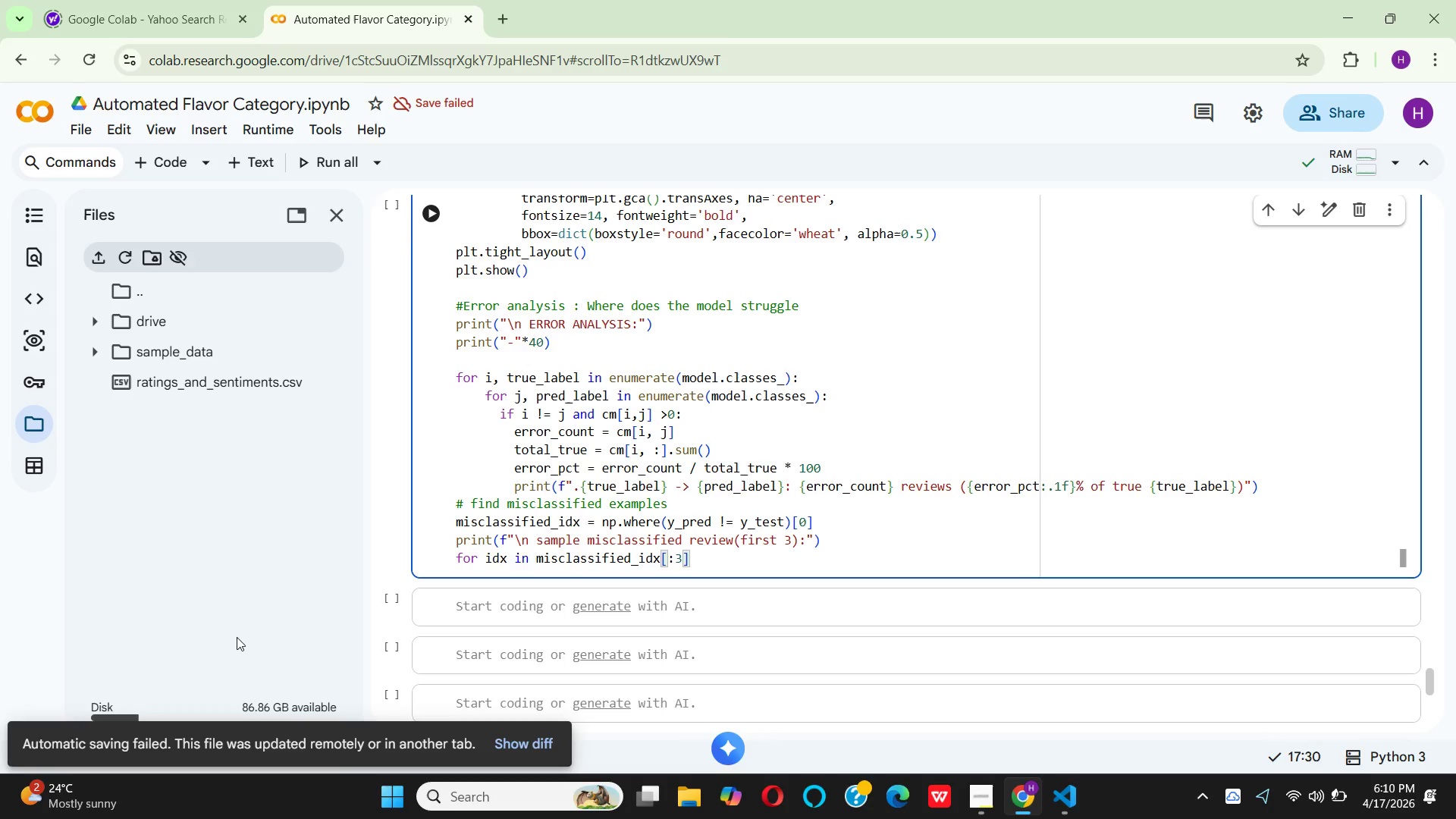 
key(ArrowRight)
 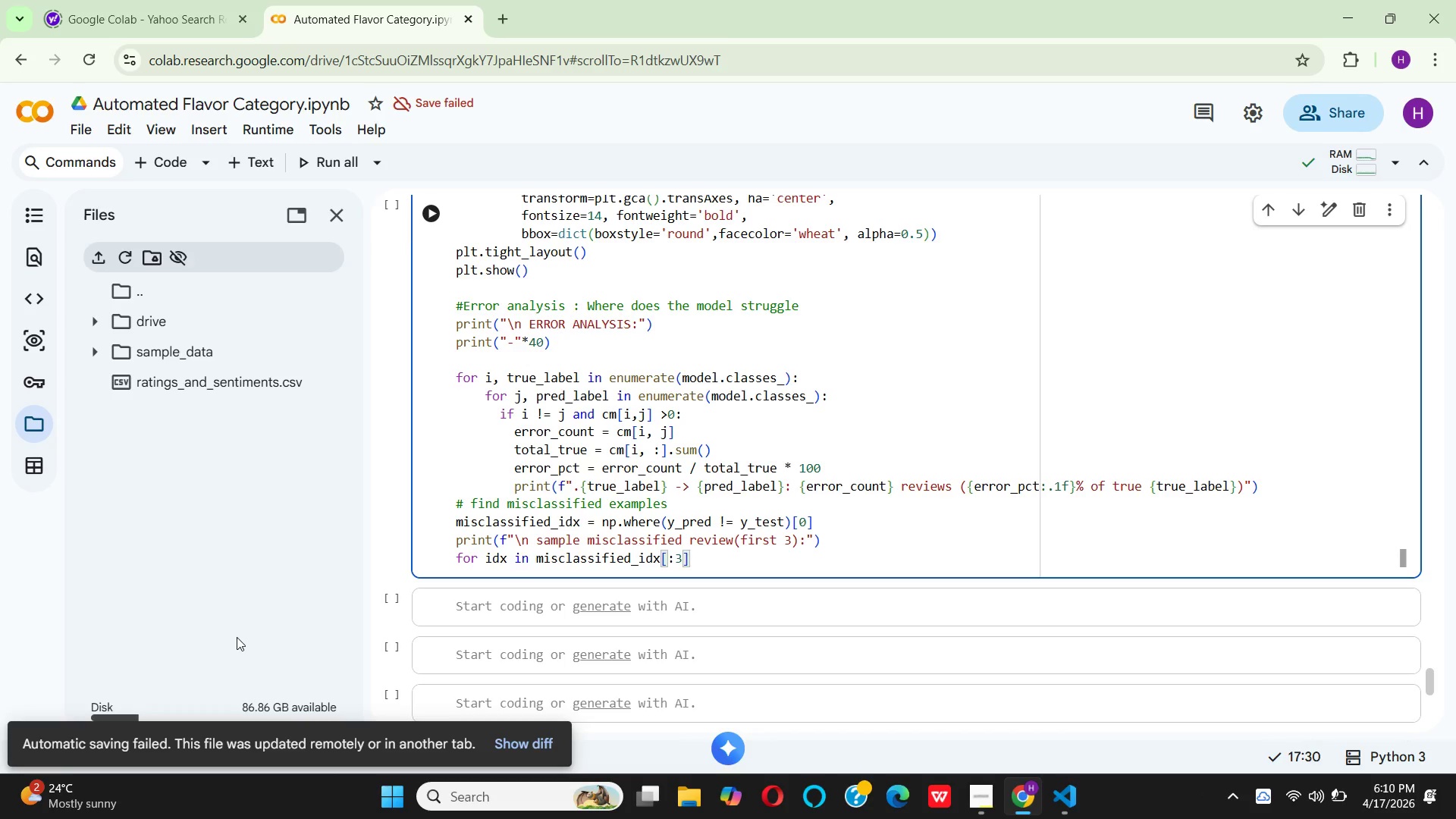 
key(Shift+Semicolon)
 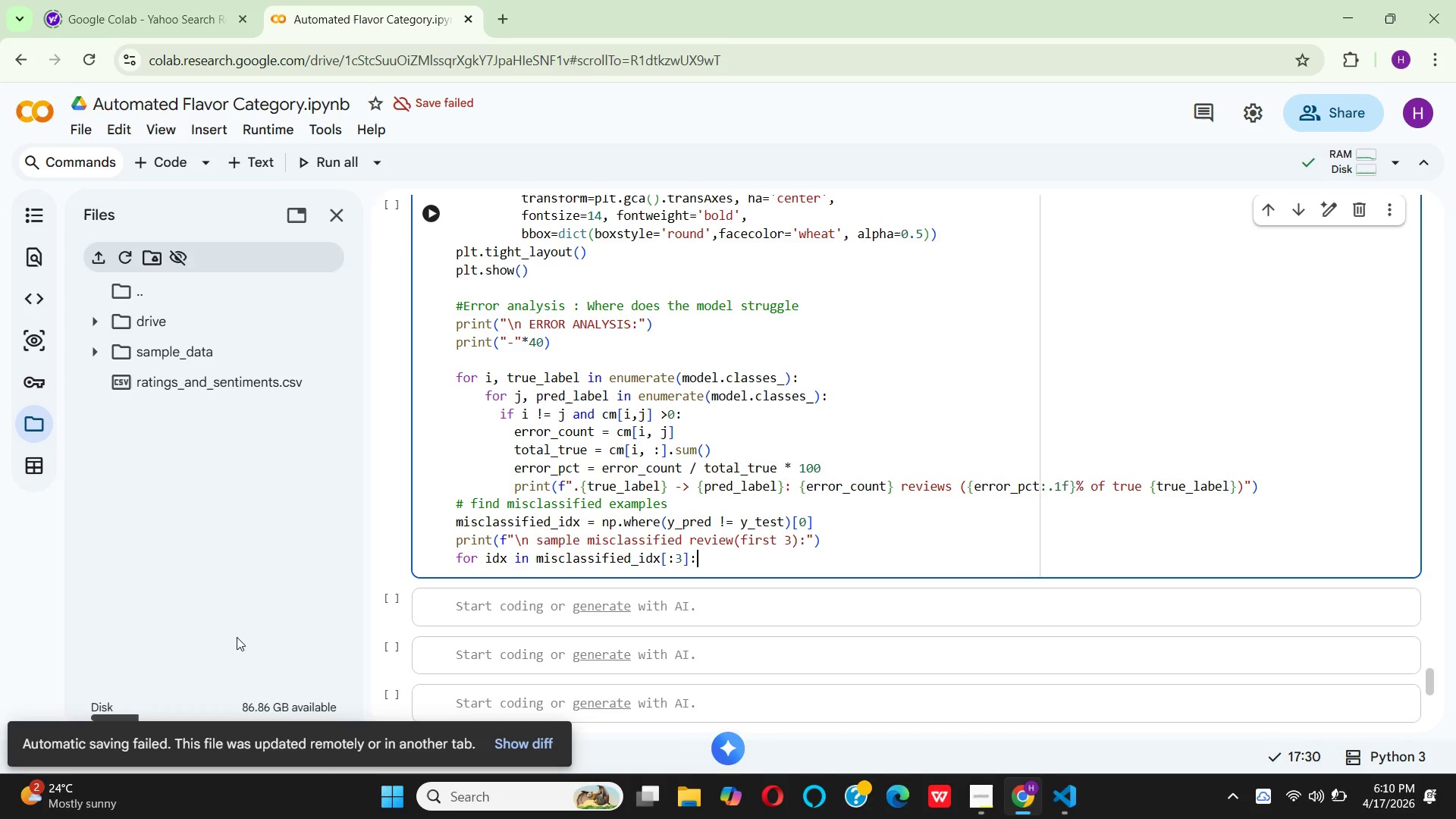 
key(Enter)
 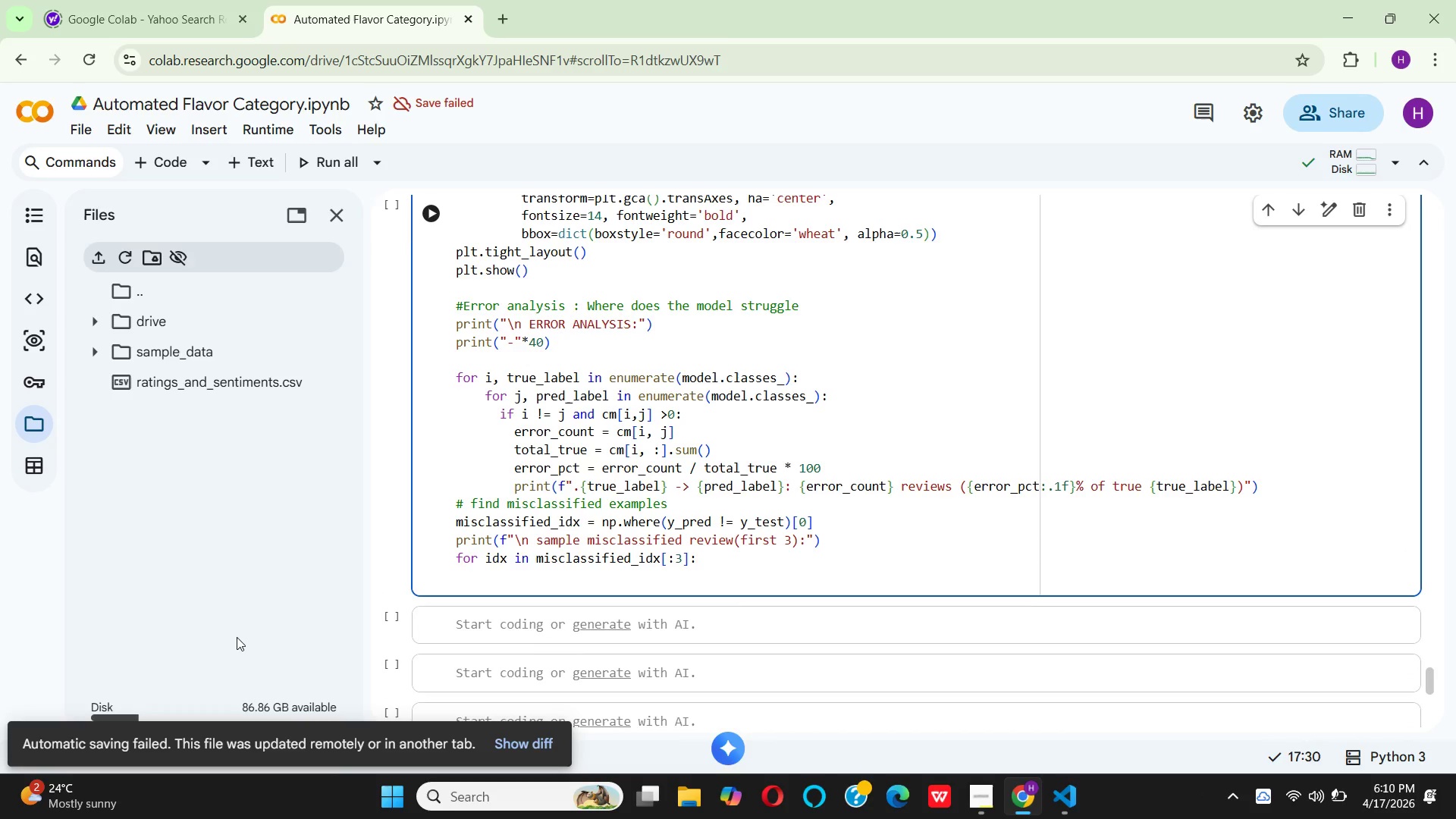 
type(  prnt()
 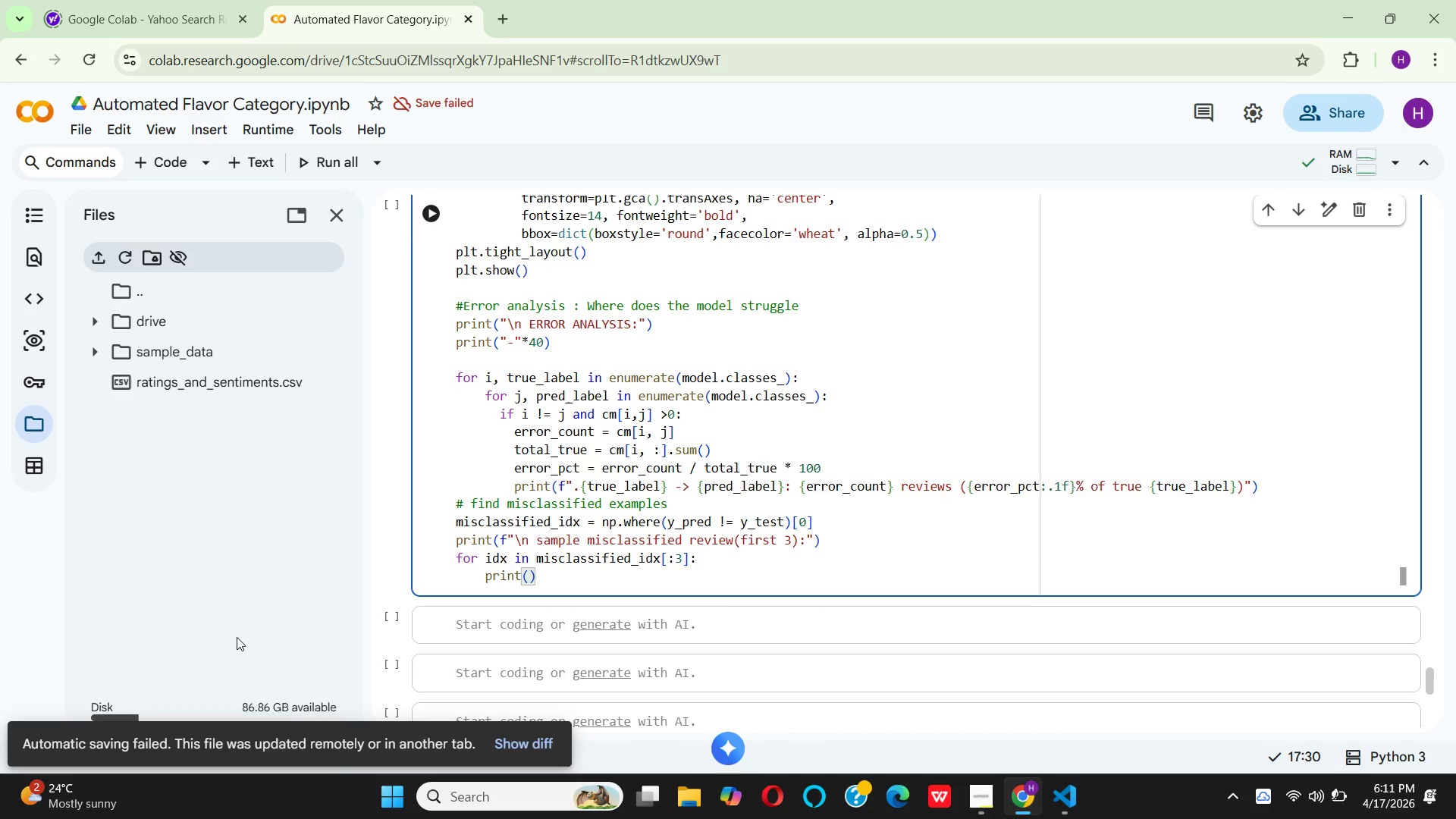 
hold_key(key=I, duration=0.36)
 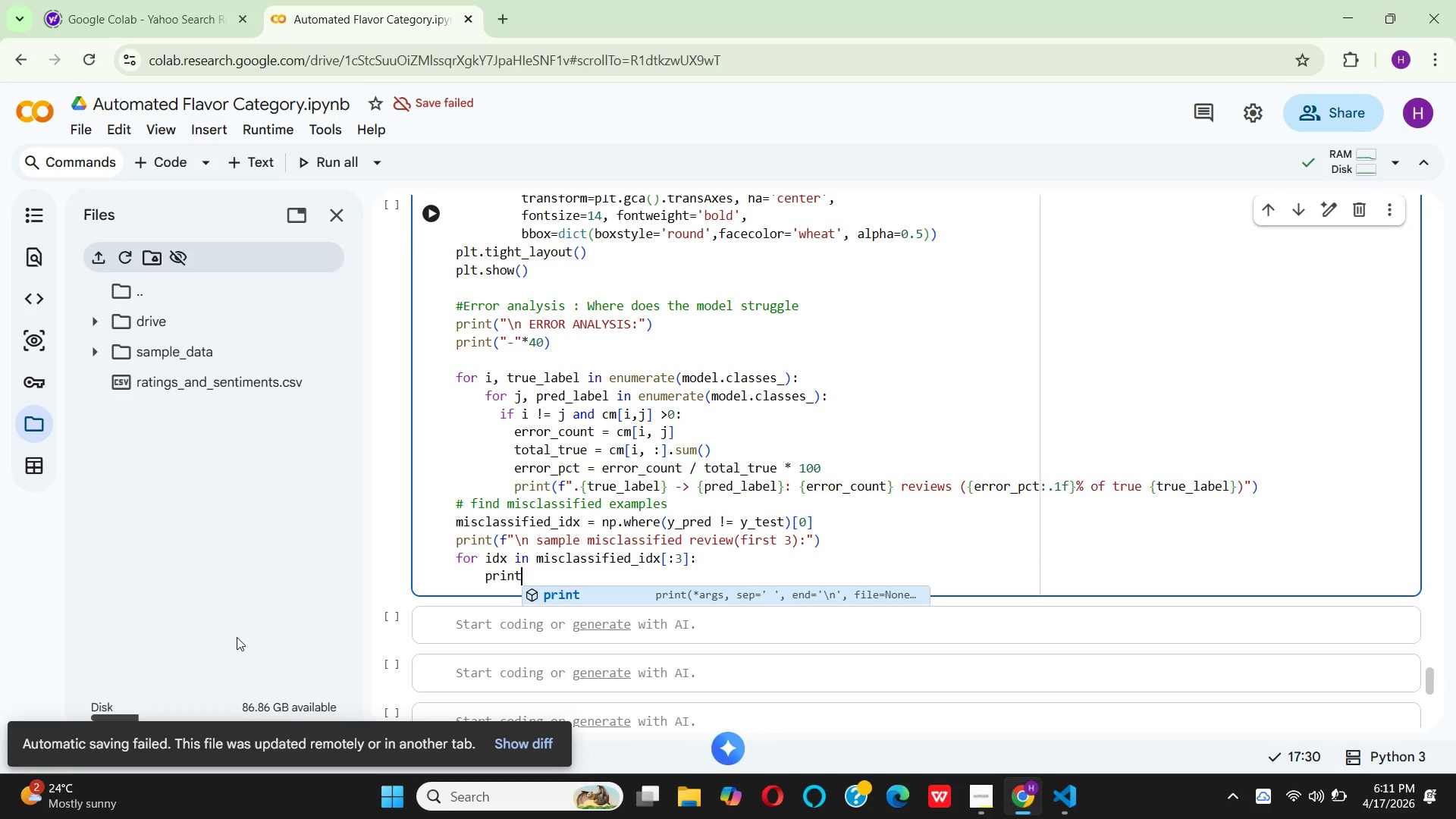 
key(F)
 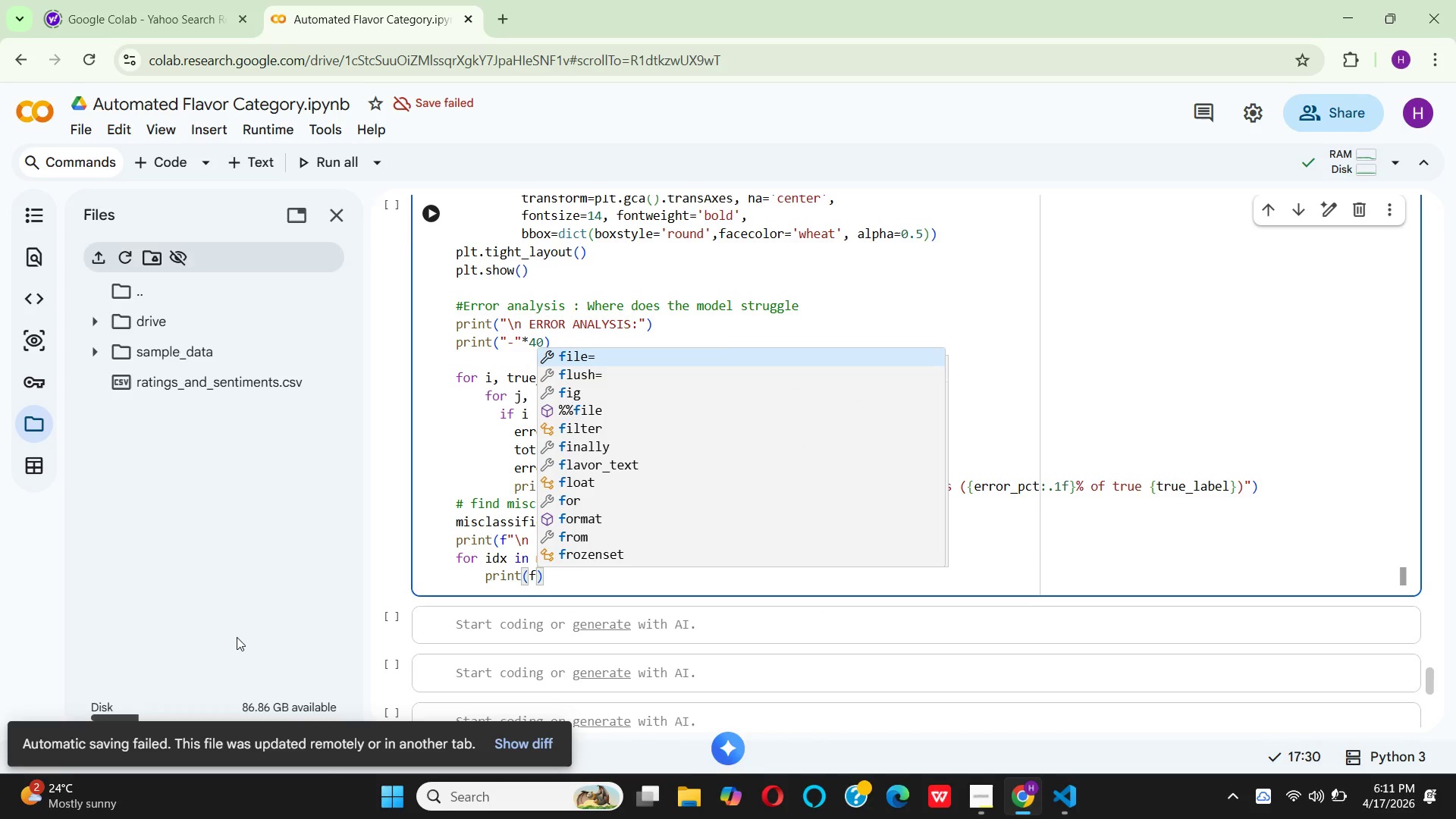 
key(Shift+Quote)
 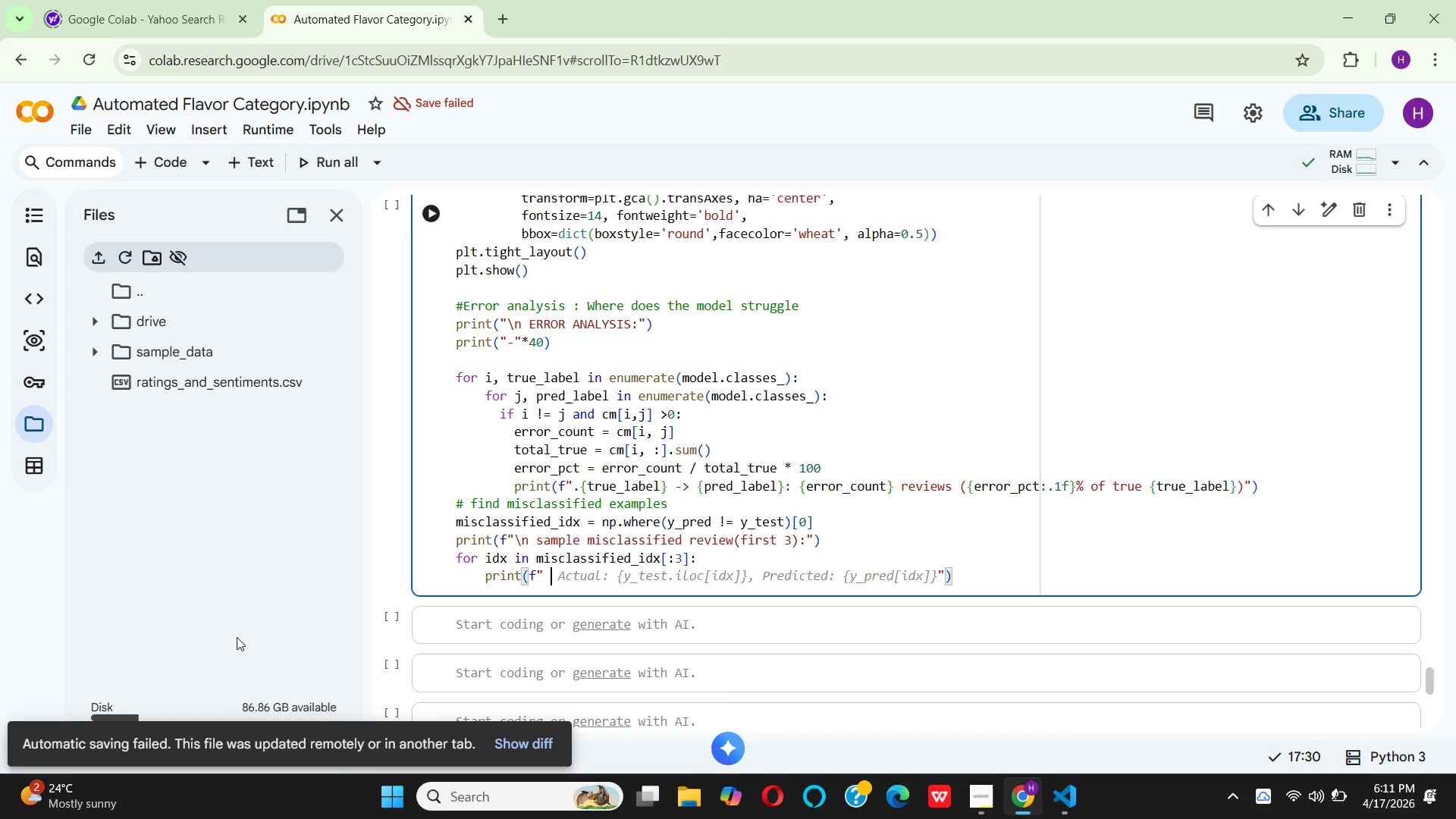 
key(Space)
 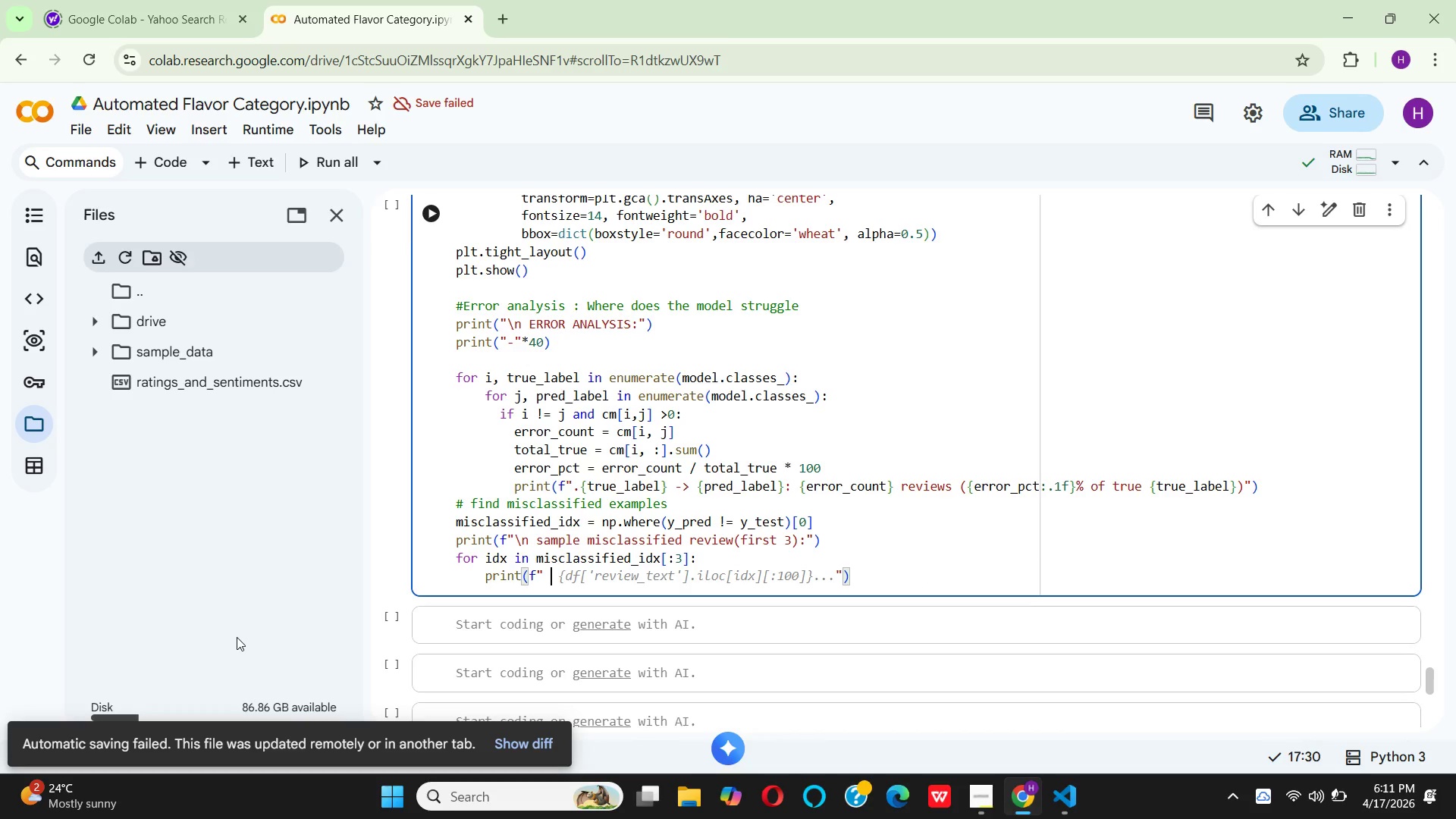 
key(Backspace)
 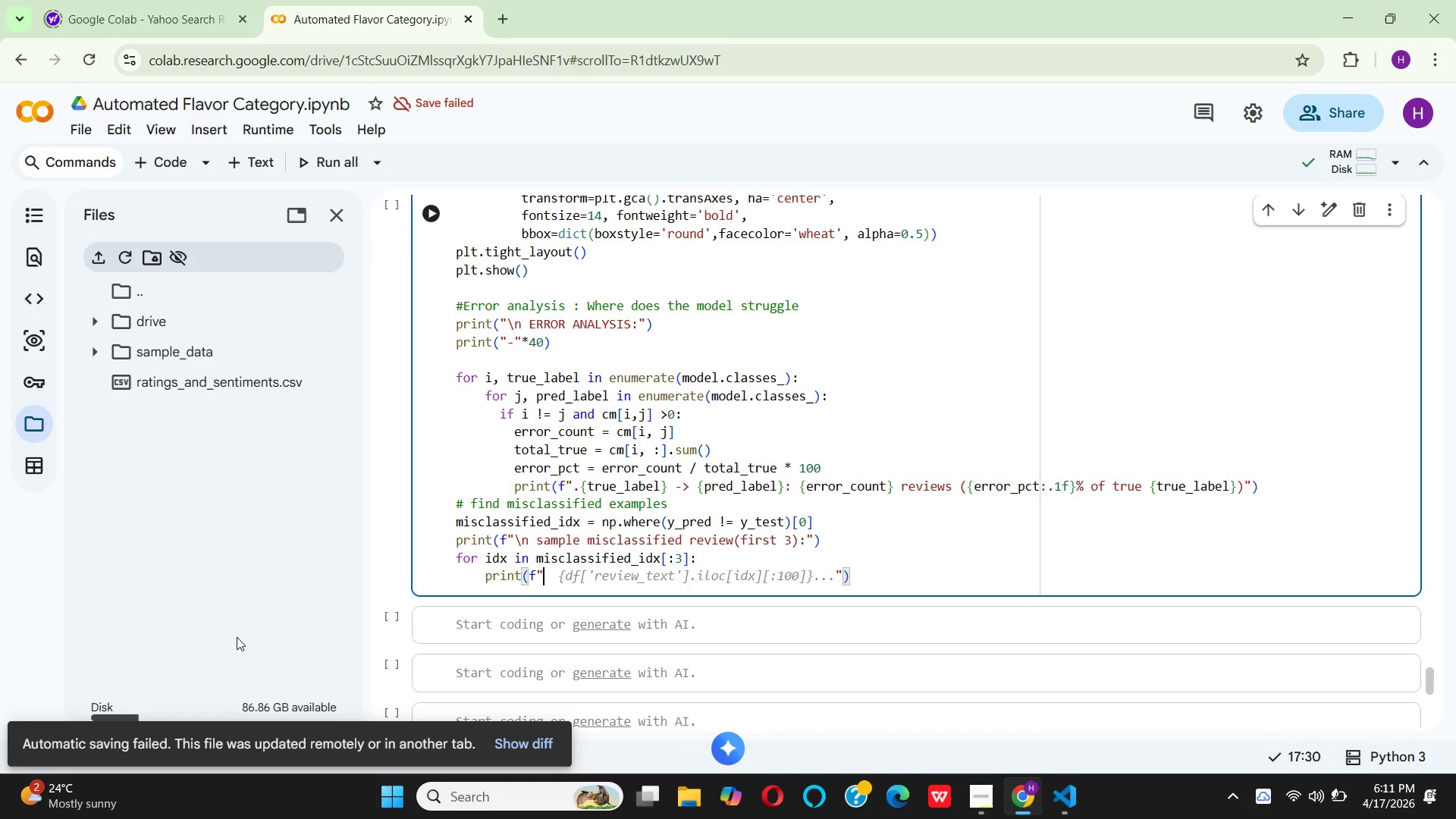 
key(Backslash)
 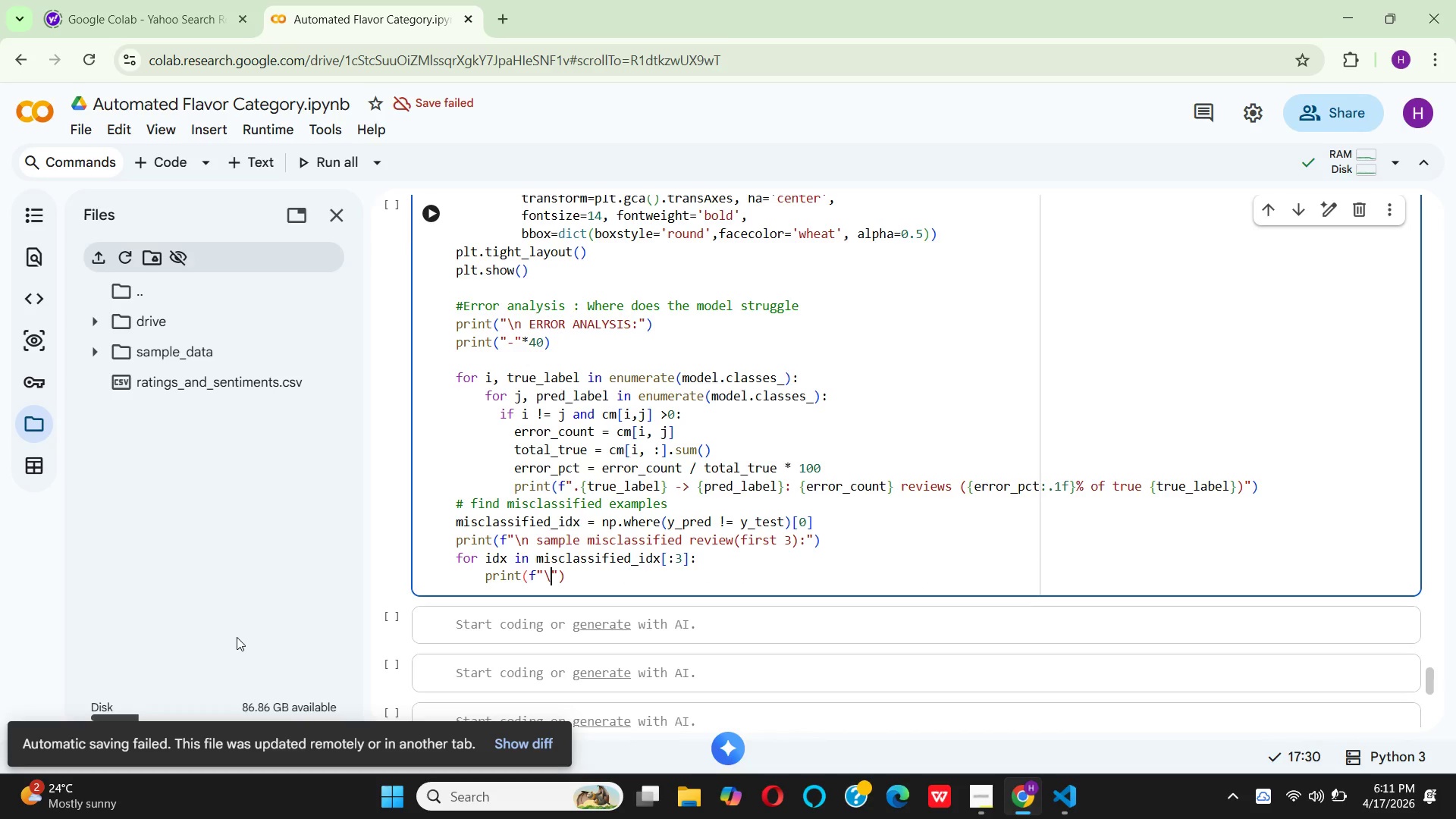 
key(N)
 